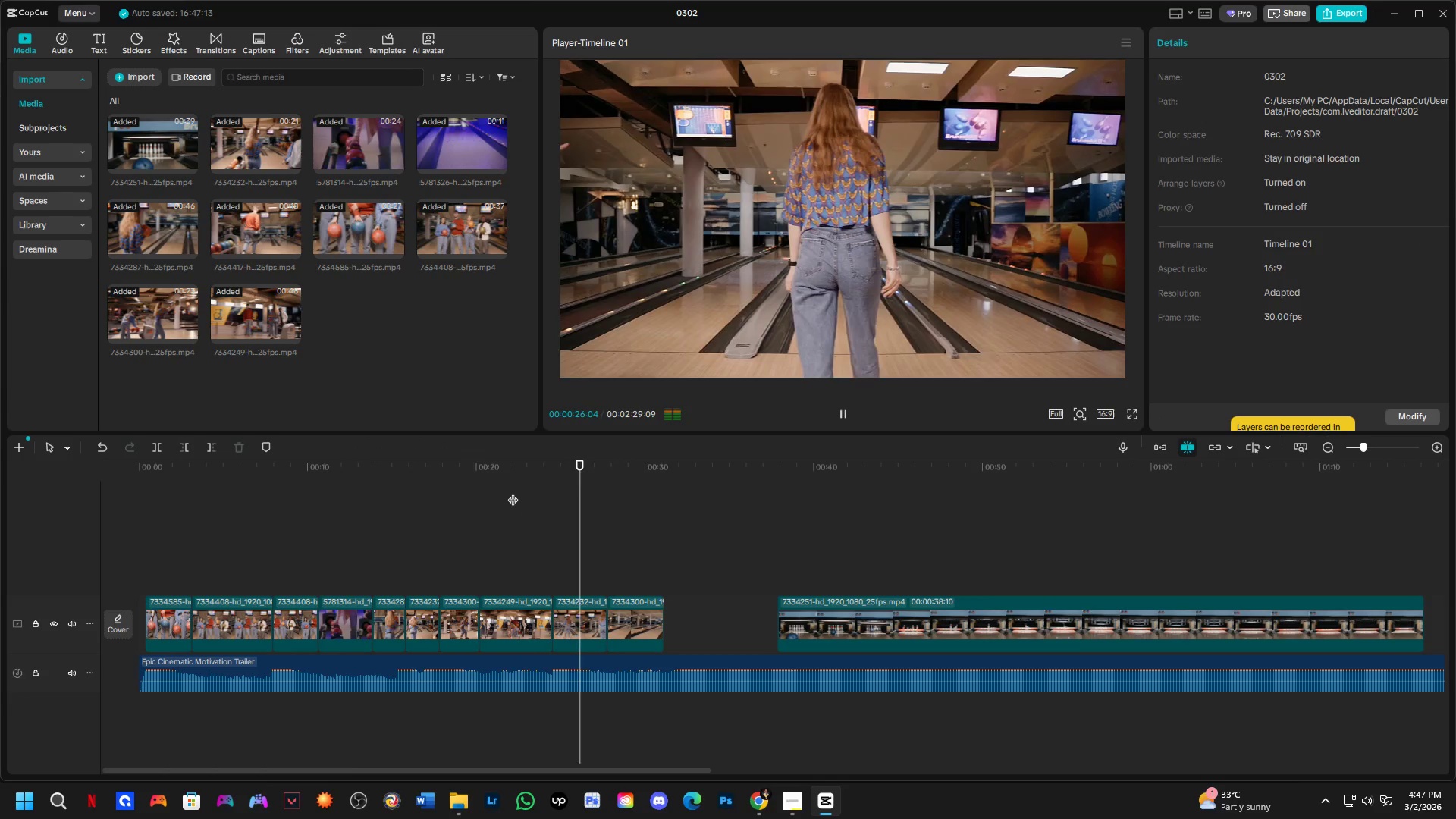 
key(Space)
 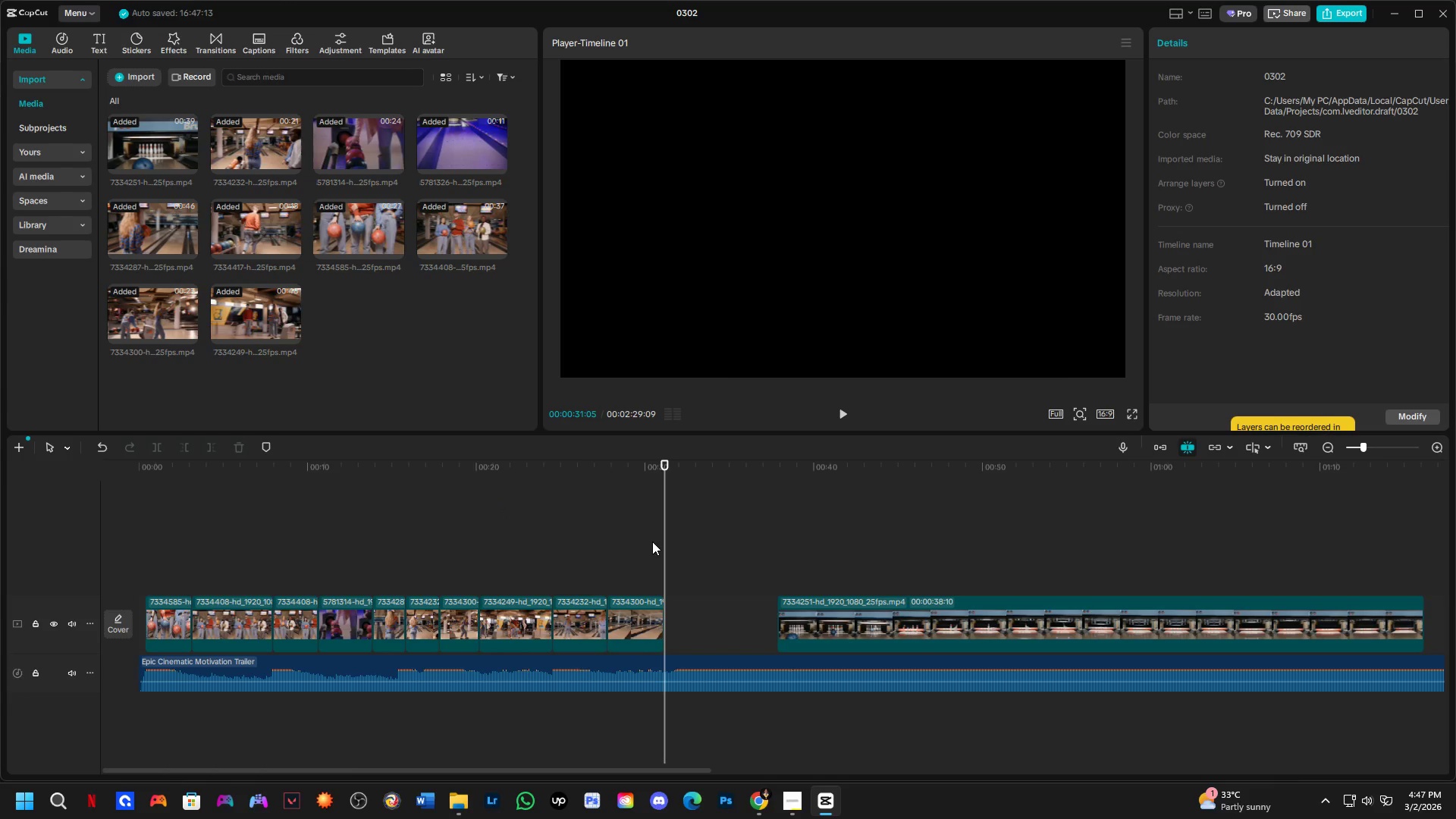 
key(Space)
 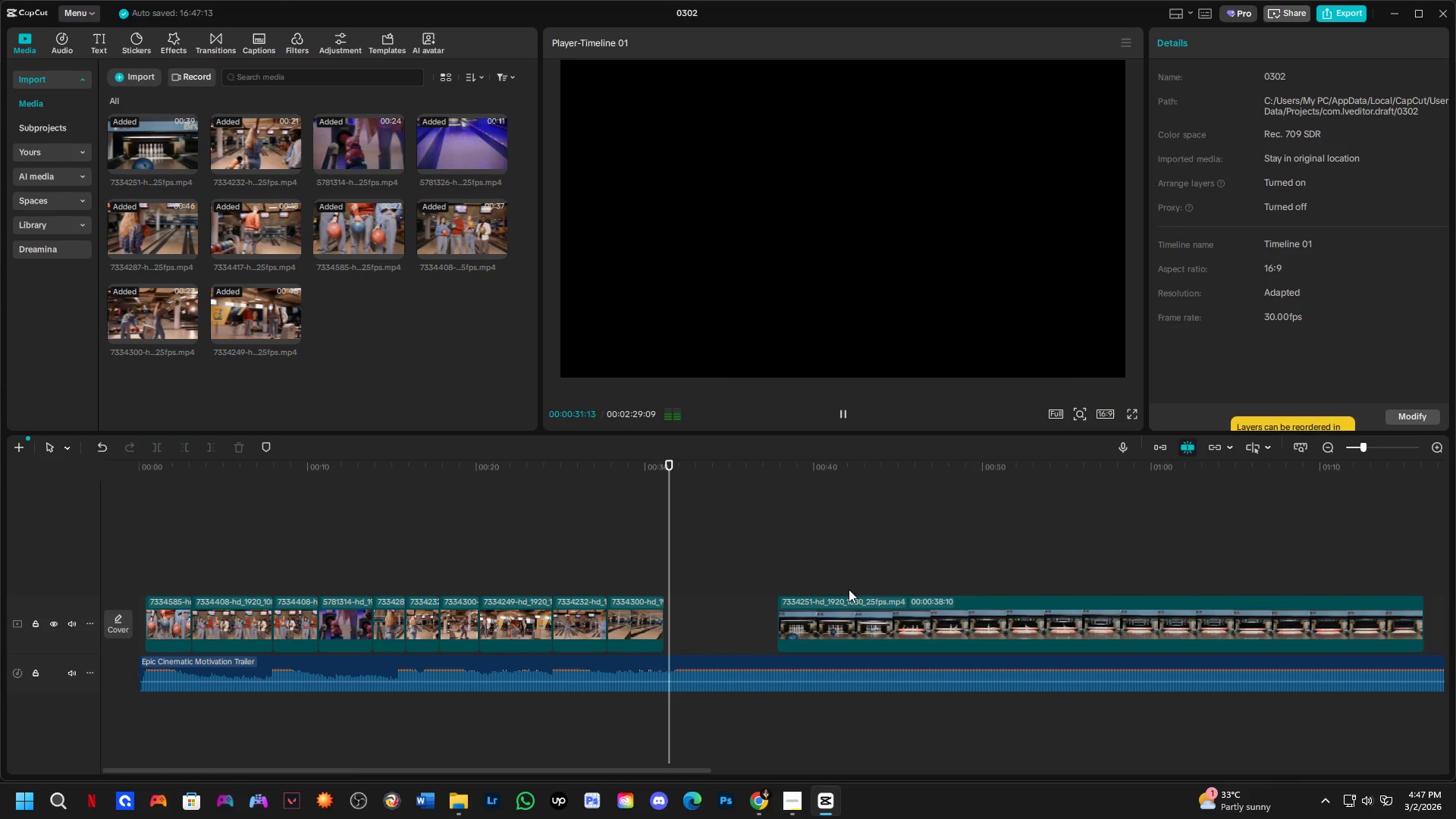 
left_click([846, 566])
 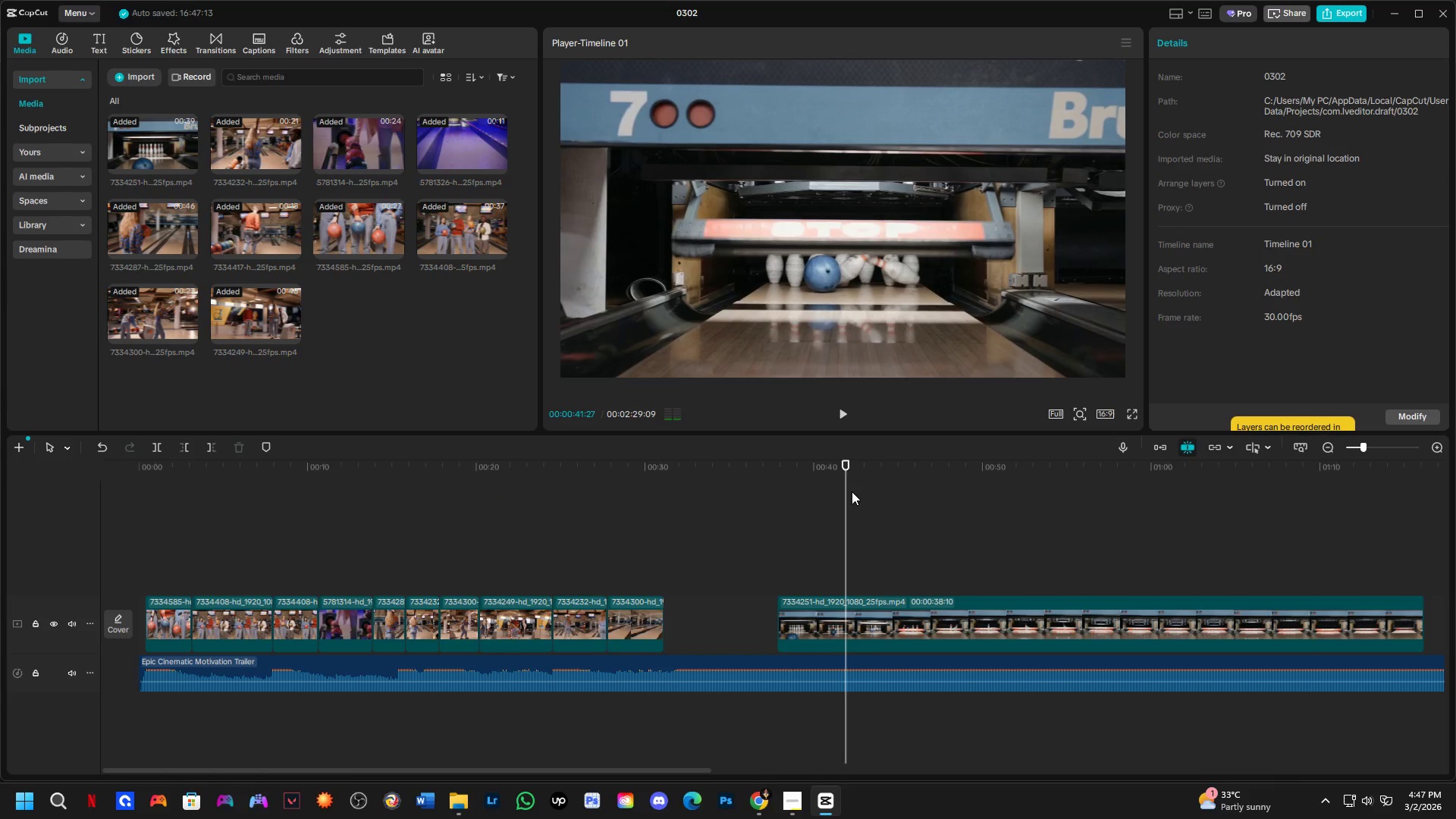 
left_click_drag(start_coordinate=[852, 491], to_coordinate=[889, 511])
 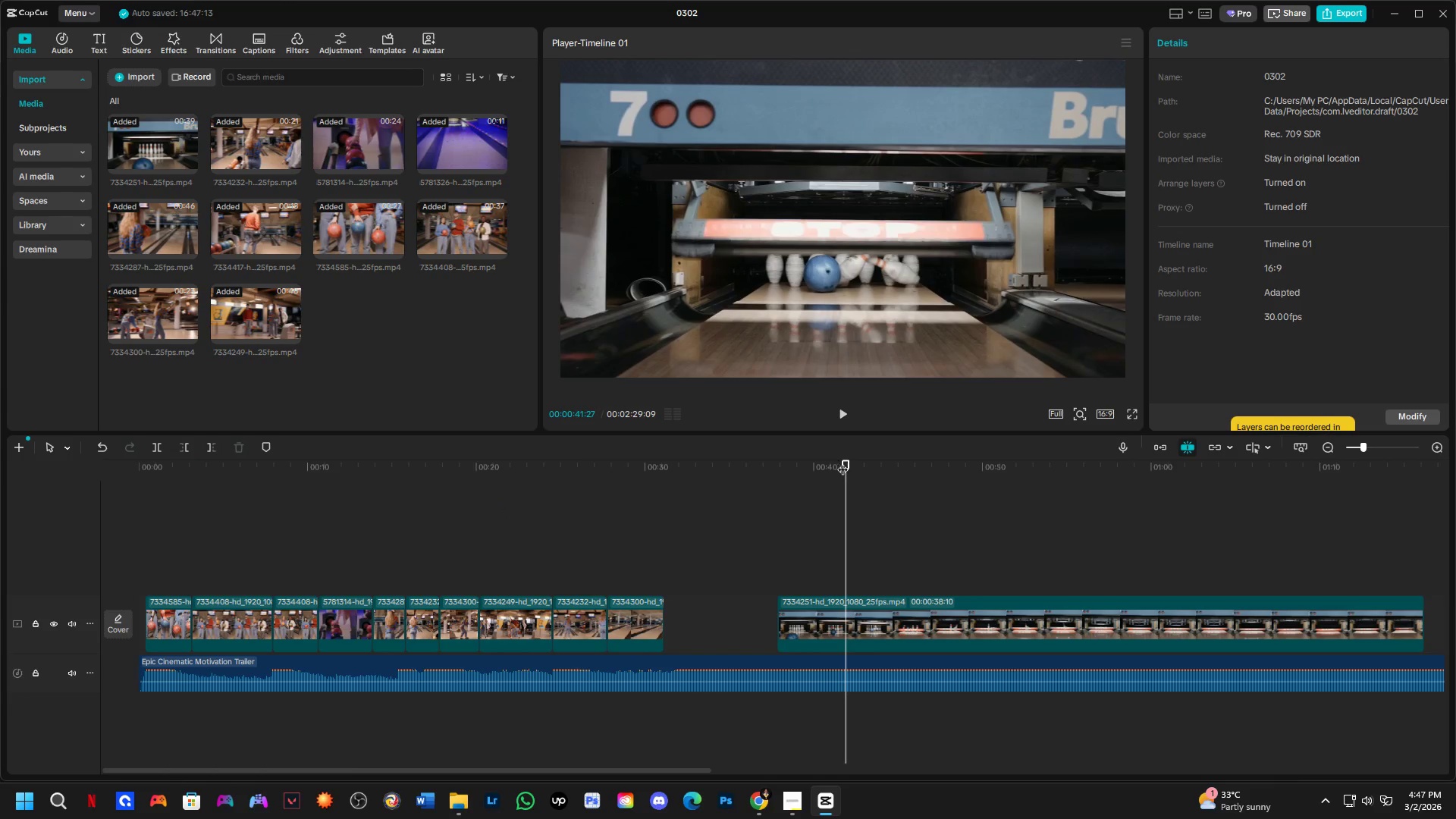 
left_click_drag(start_coordinate=[848, 469], to_coordinate=[1231, 529])
 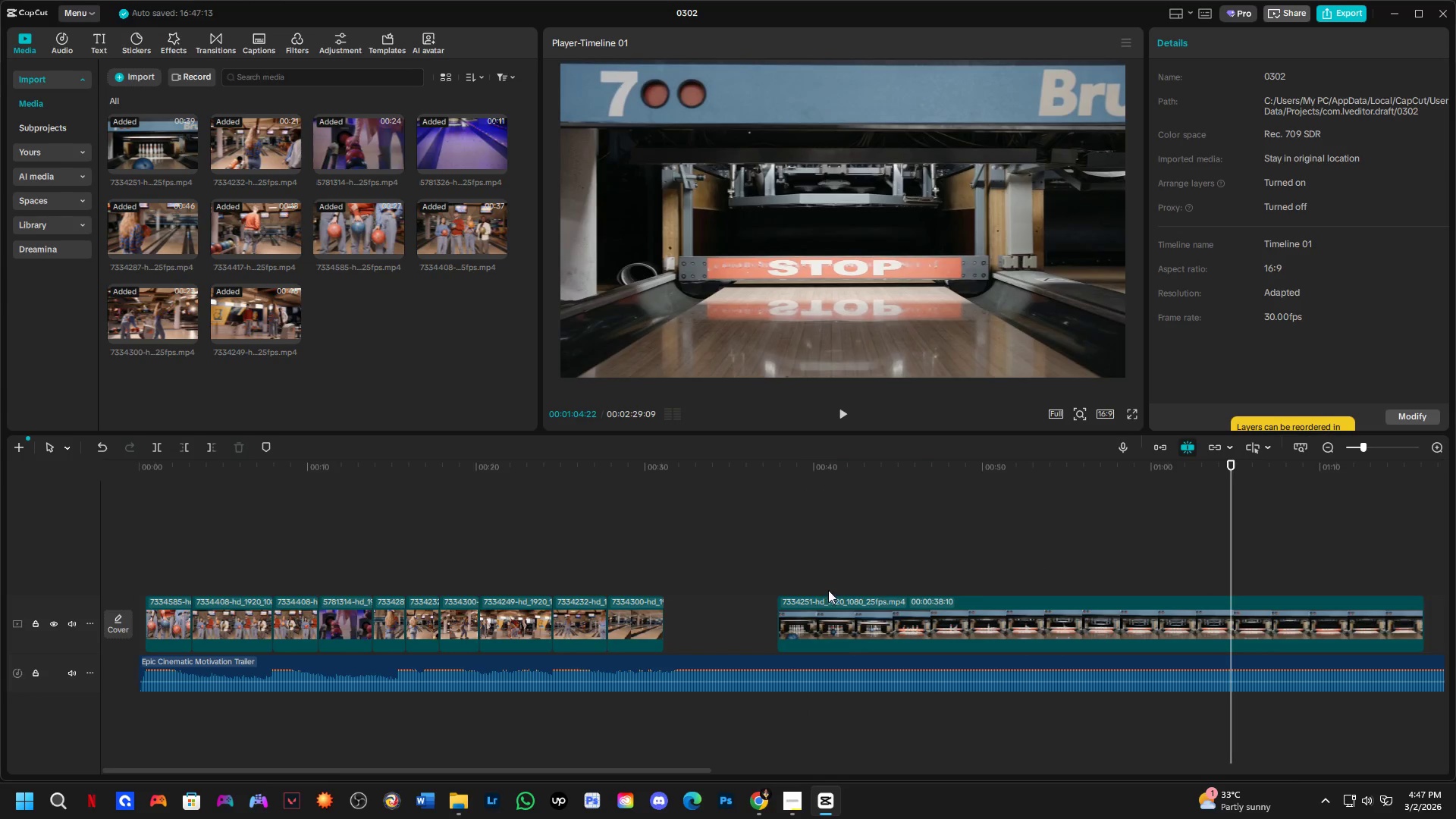 
hold_key(key=ControlLeft, duration=0.42)
scroll: coordinate [755, 590], scroll_direction: down, amount: 4.0
 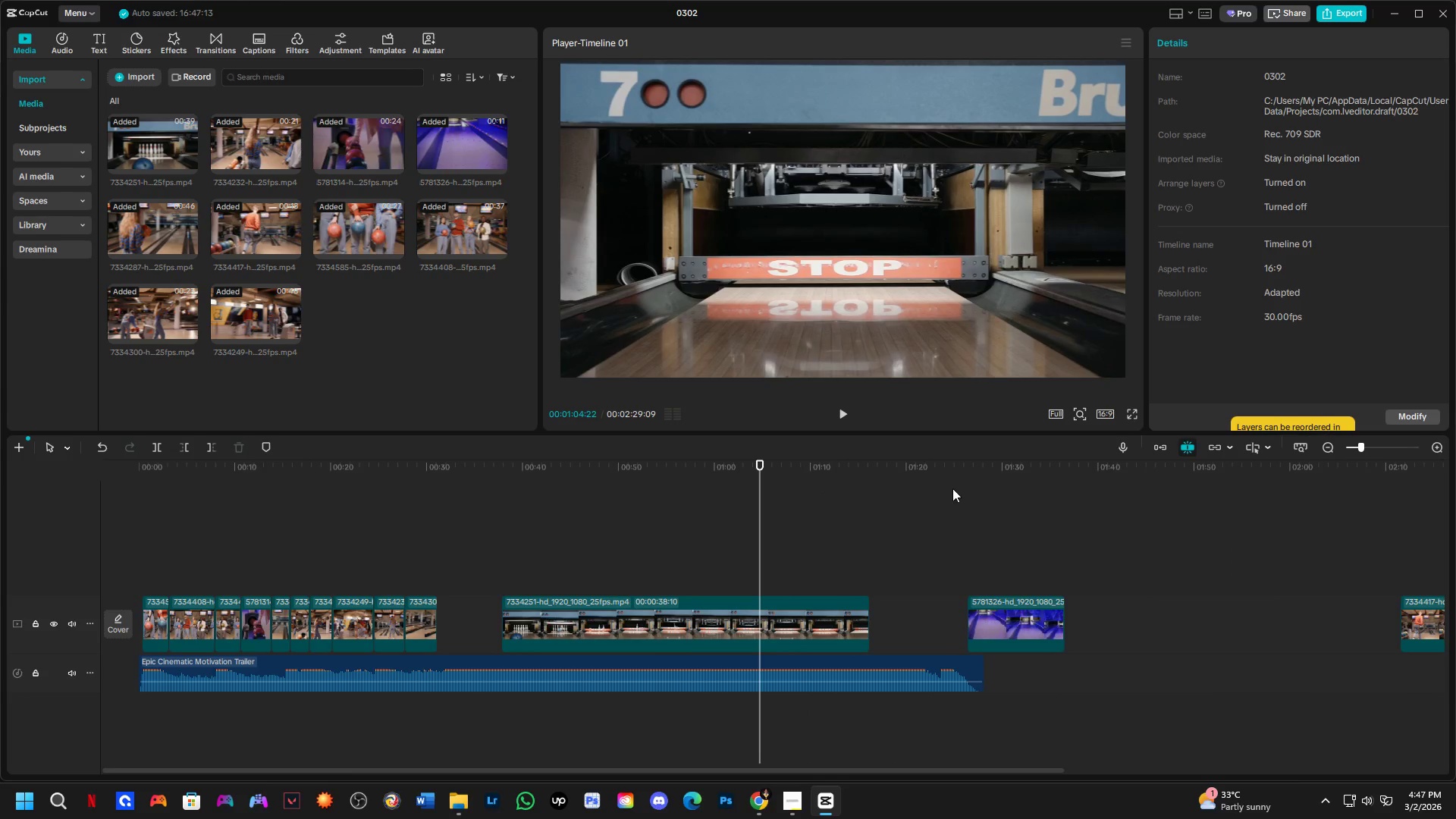 
key(Space)
 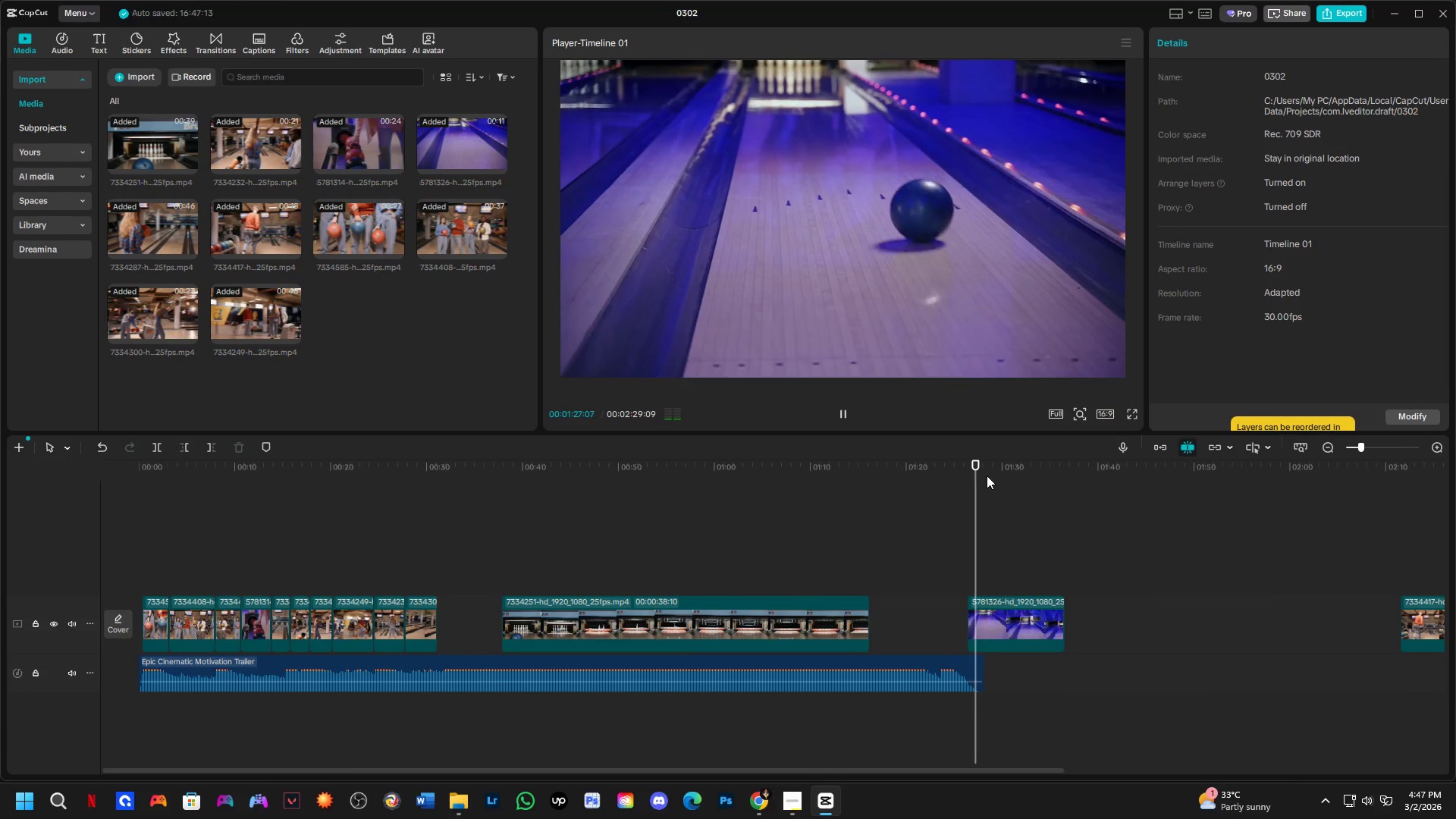 
left_click_drag(start_coordinate=[984, 465], to_coordinate=[1124, 472])
 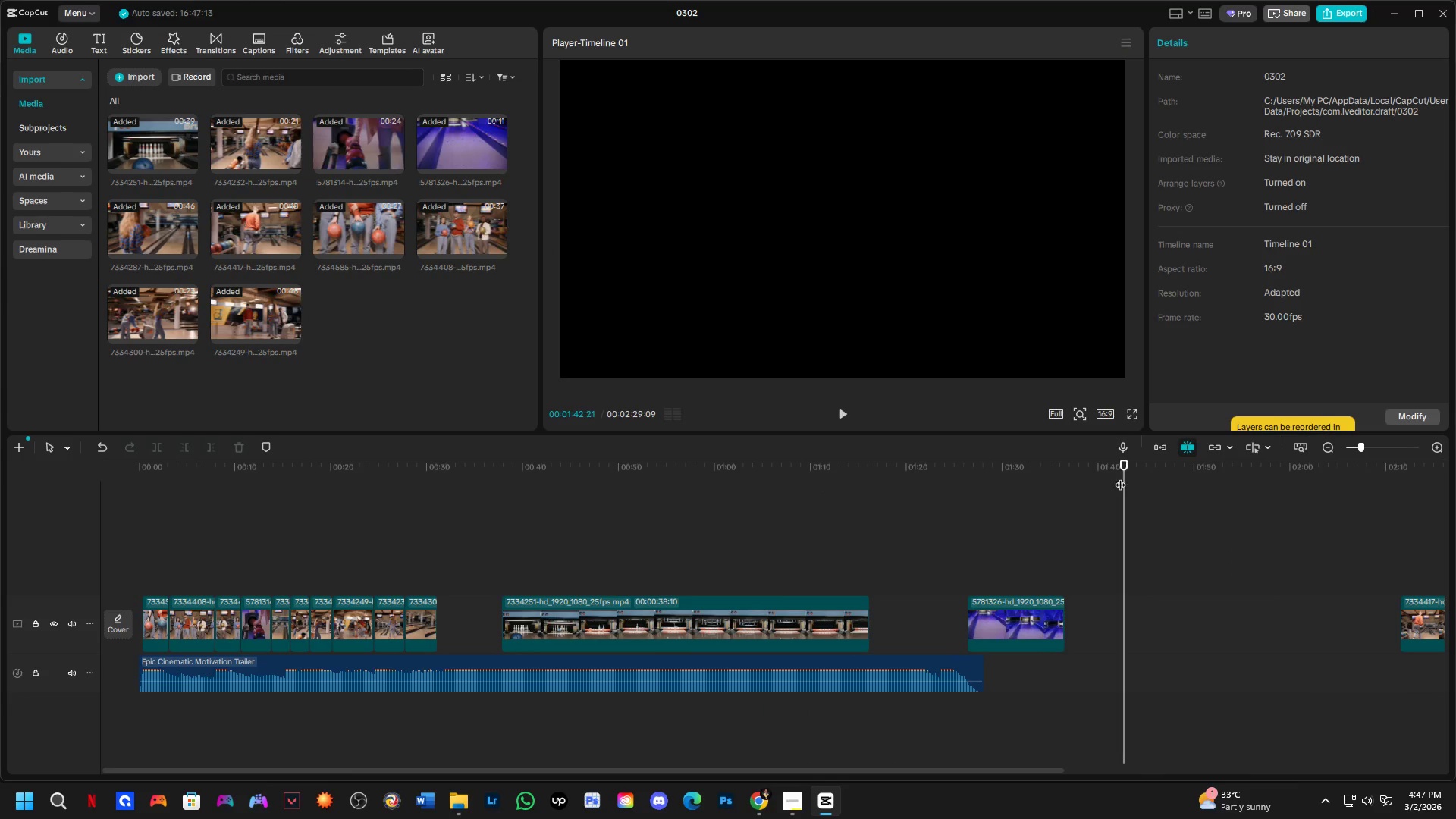 
key(Control+ControlLeft)
 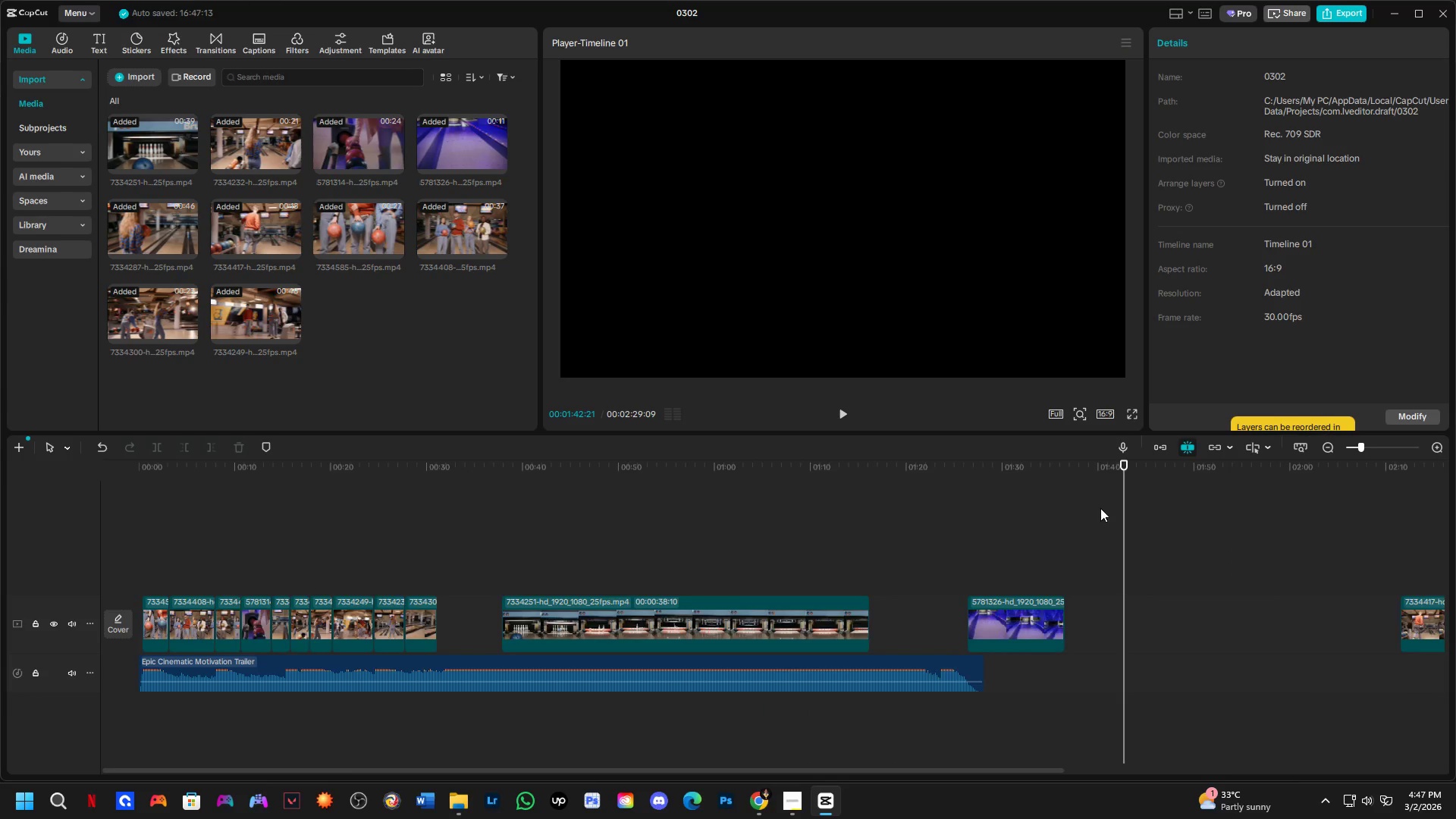 
scroll: coordinate [1100, 513], scroll_direction: down, amount: 2.0
 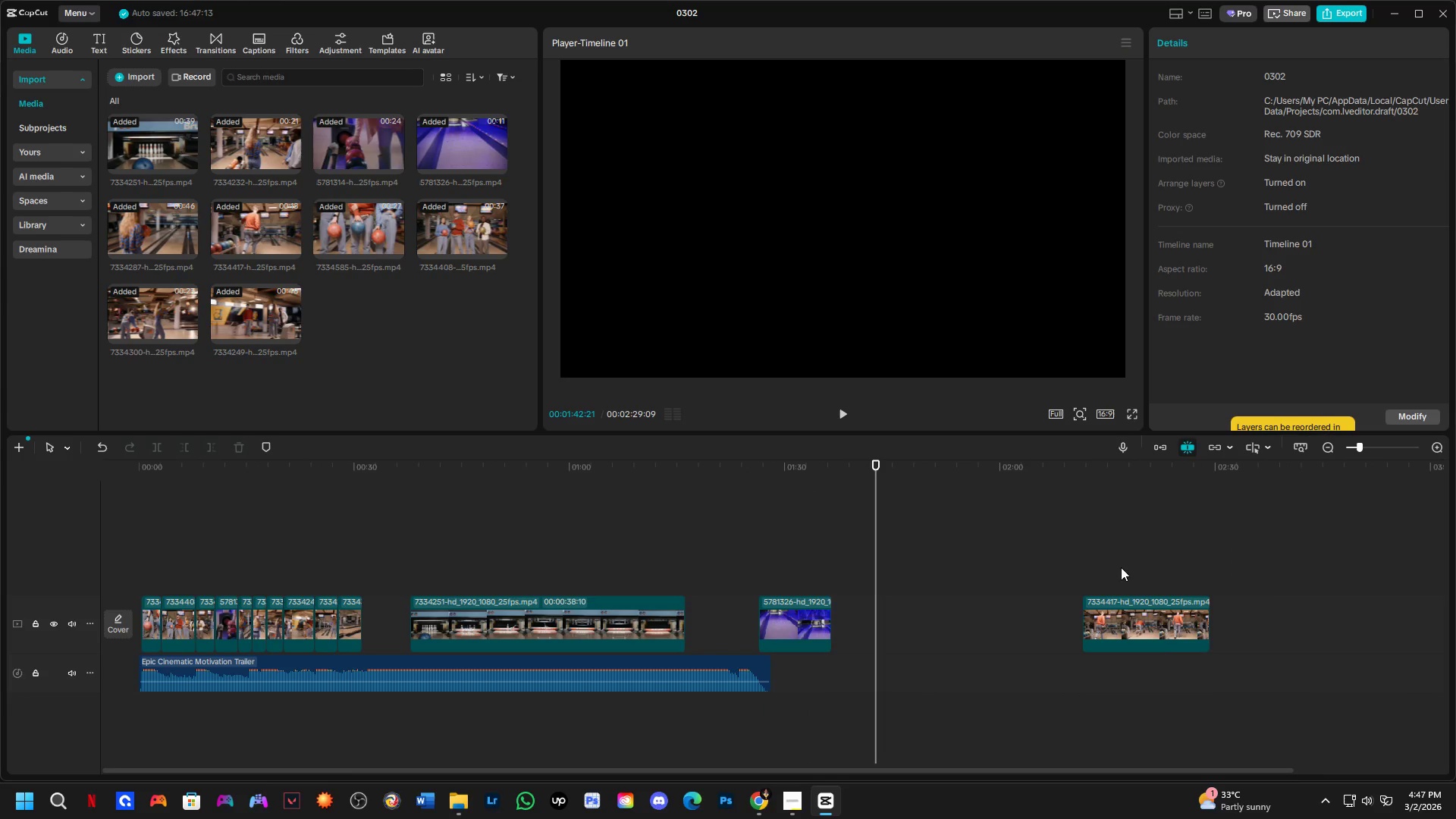 
left_click([1098, 500])
 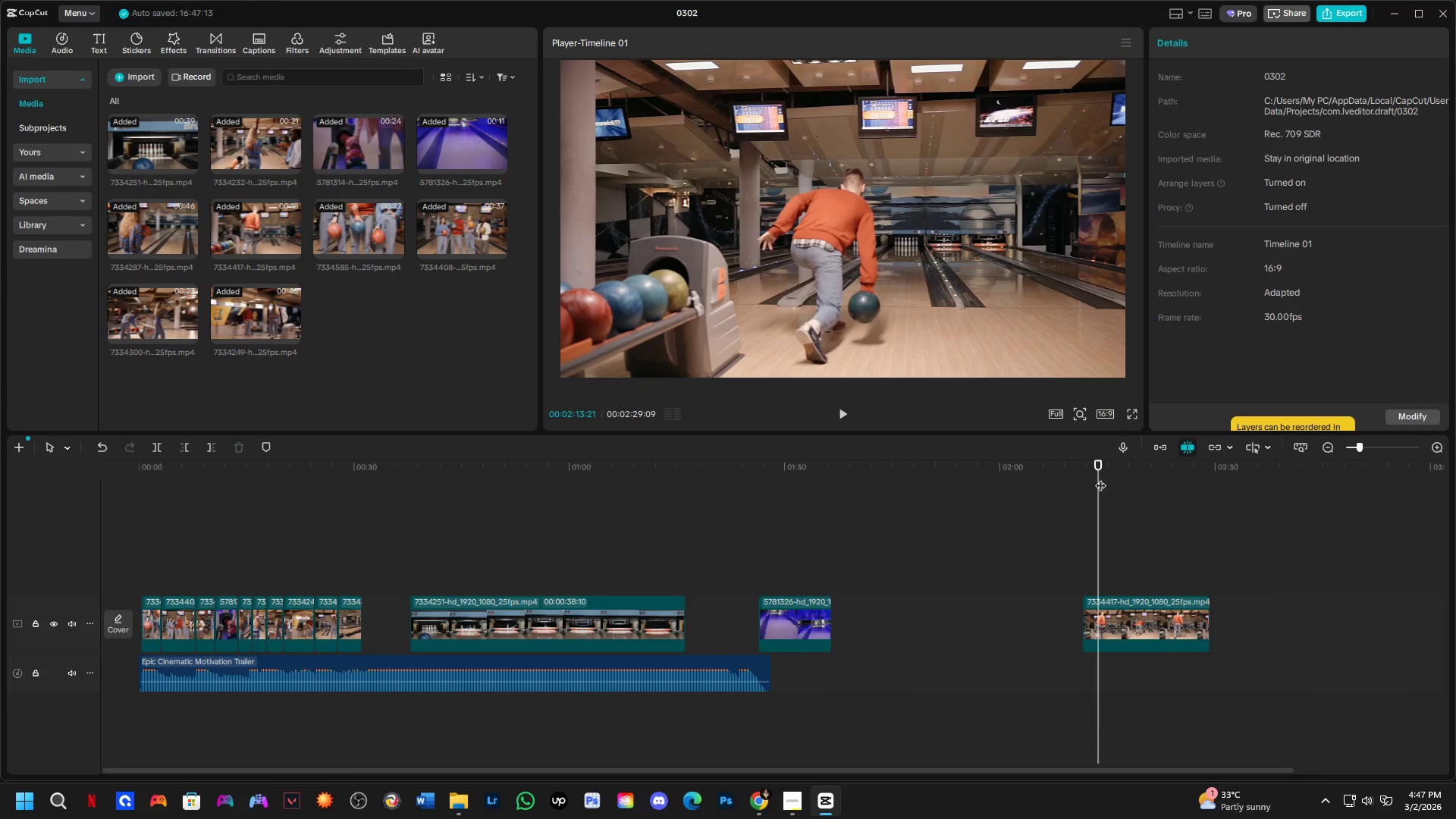 
left_click_drag(start_coordinate=[1100, 477], to_coordinate=[1112, 505])
 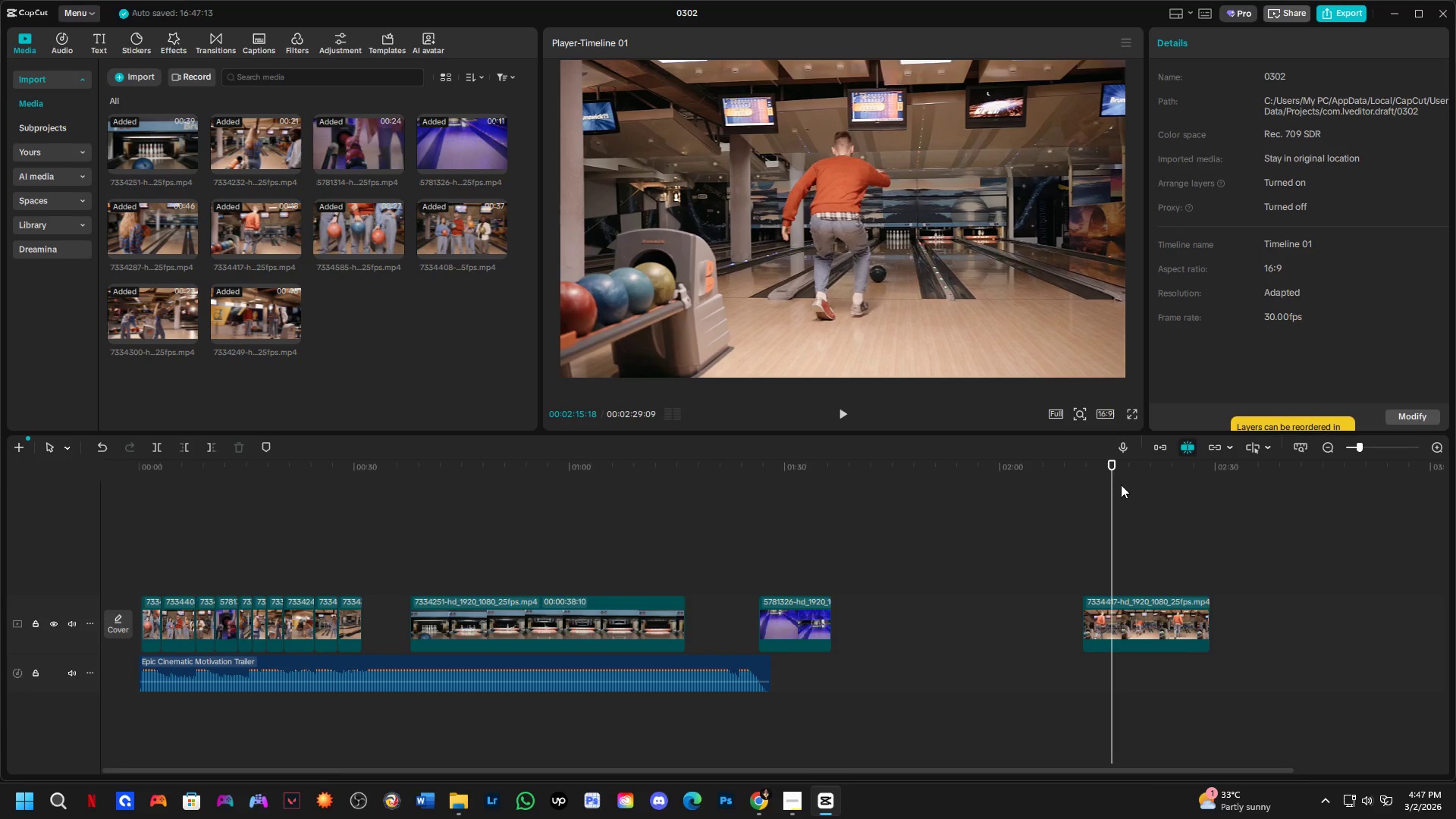 
left_click_drag(start_coordinate=[1116, 472], to_coordinate=[284, 517])
 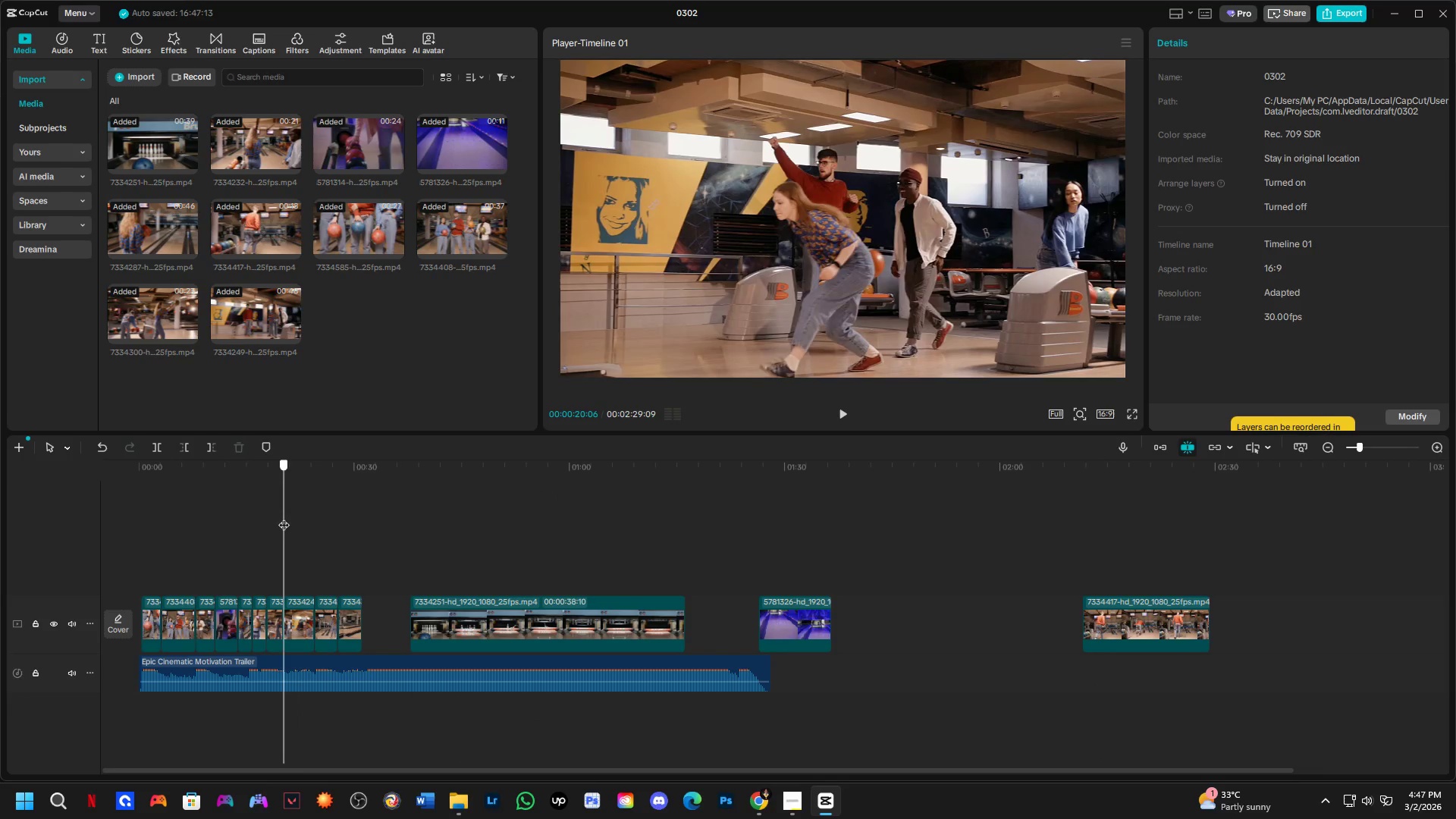 
key(Space)
 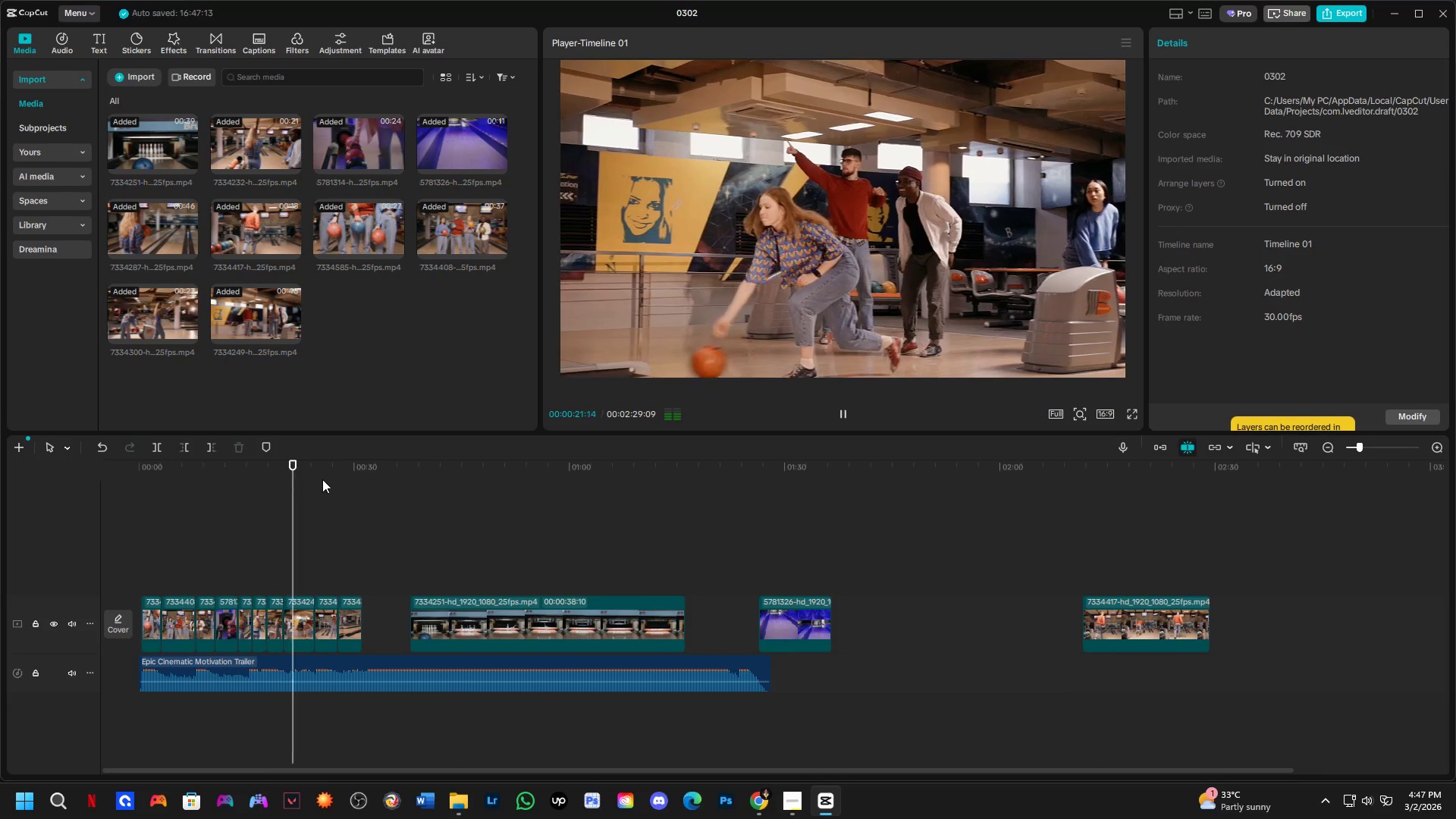 
double_click([341, 473])
 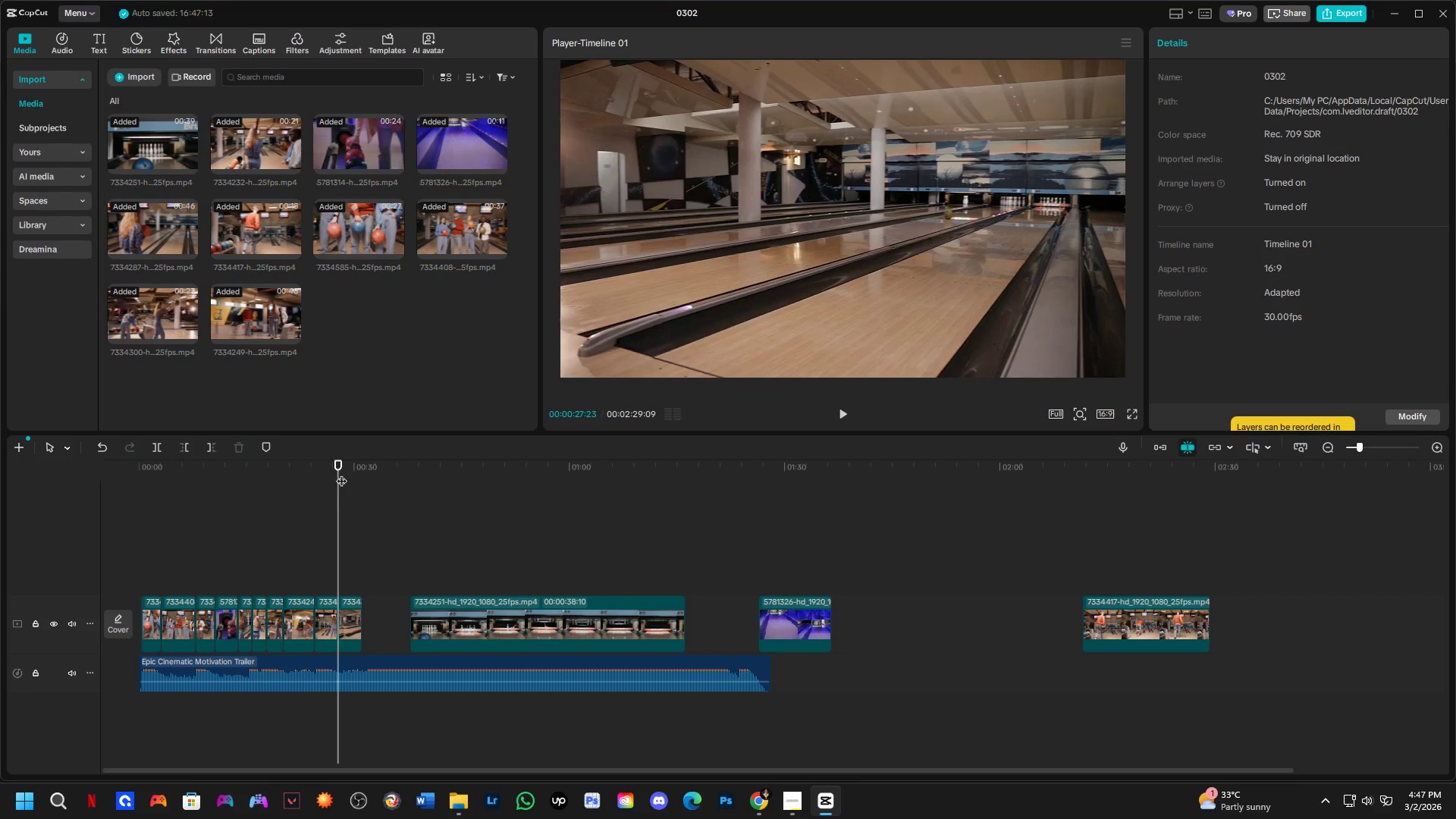 
key(Space)
 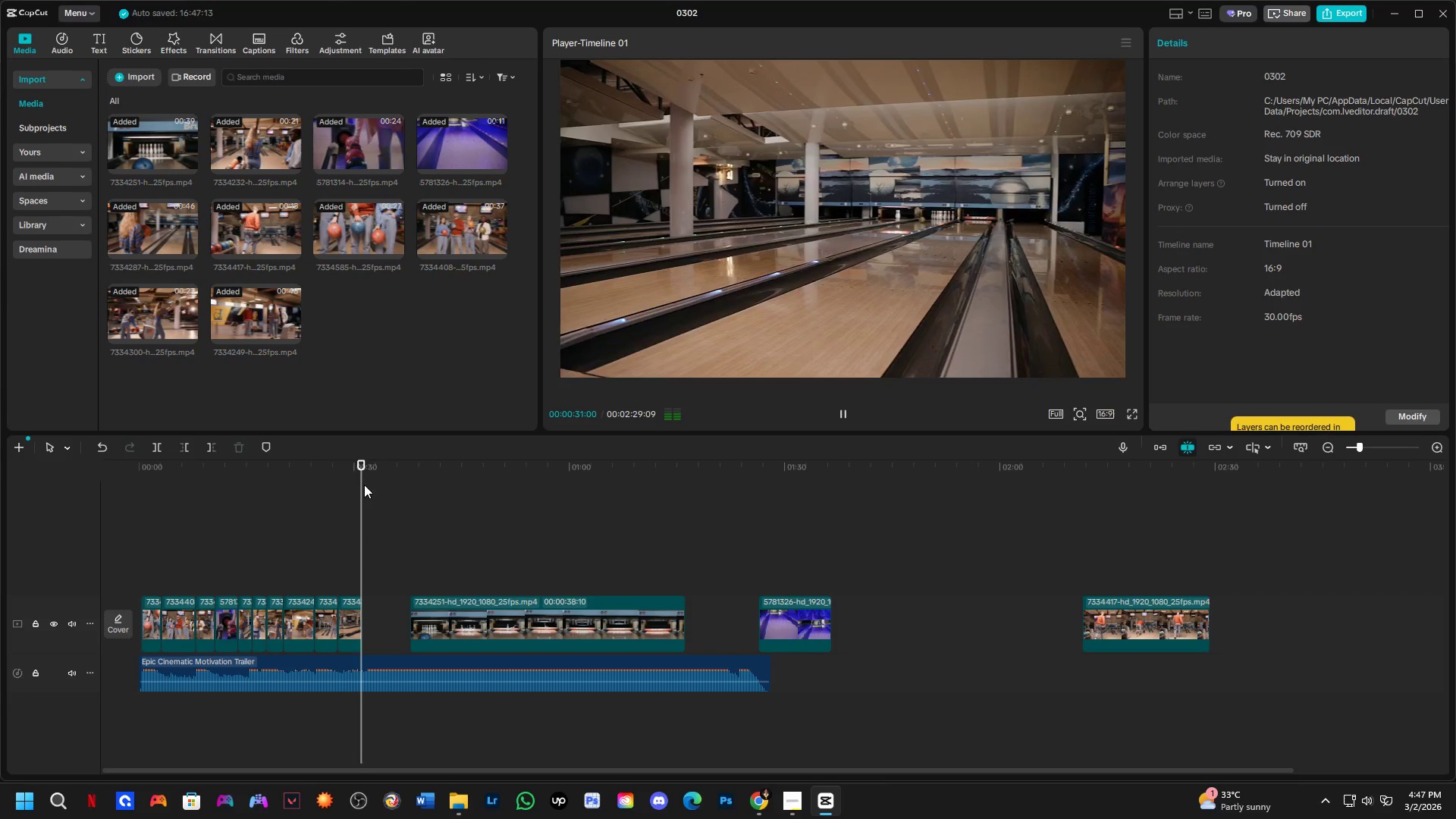 
key(Space)
 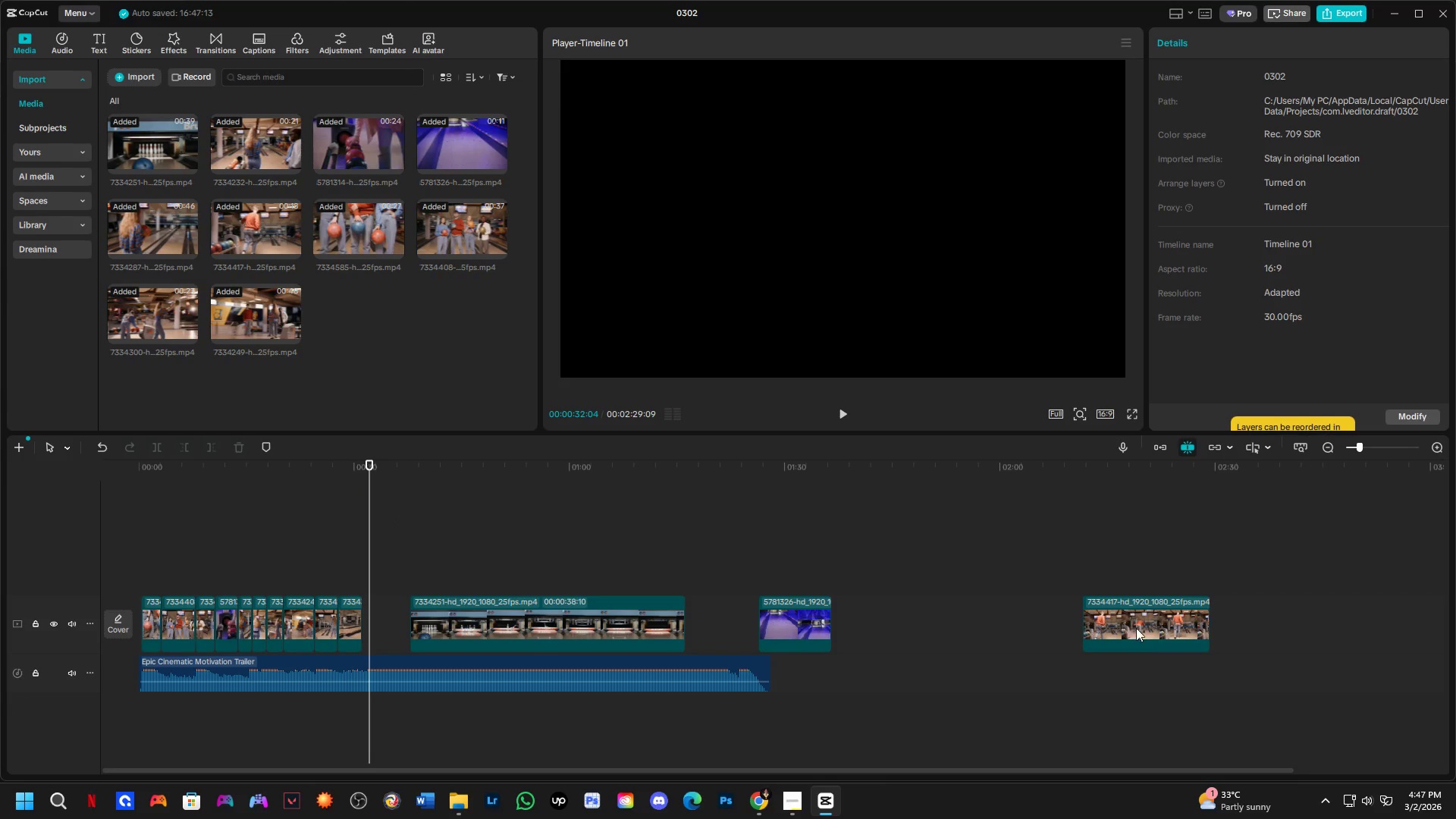 
left_click_drag(start_coordinate=[1136, 627], to_coordinate=[412, 576])
 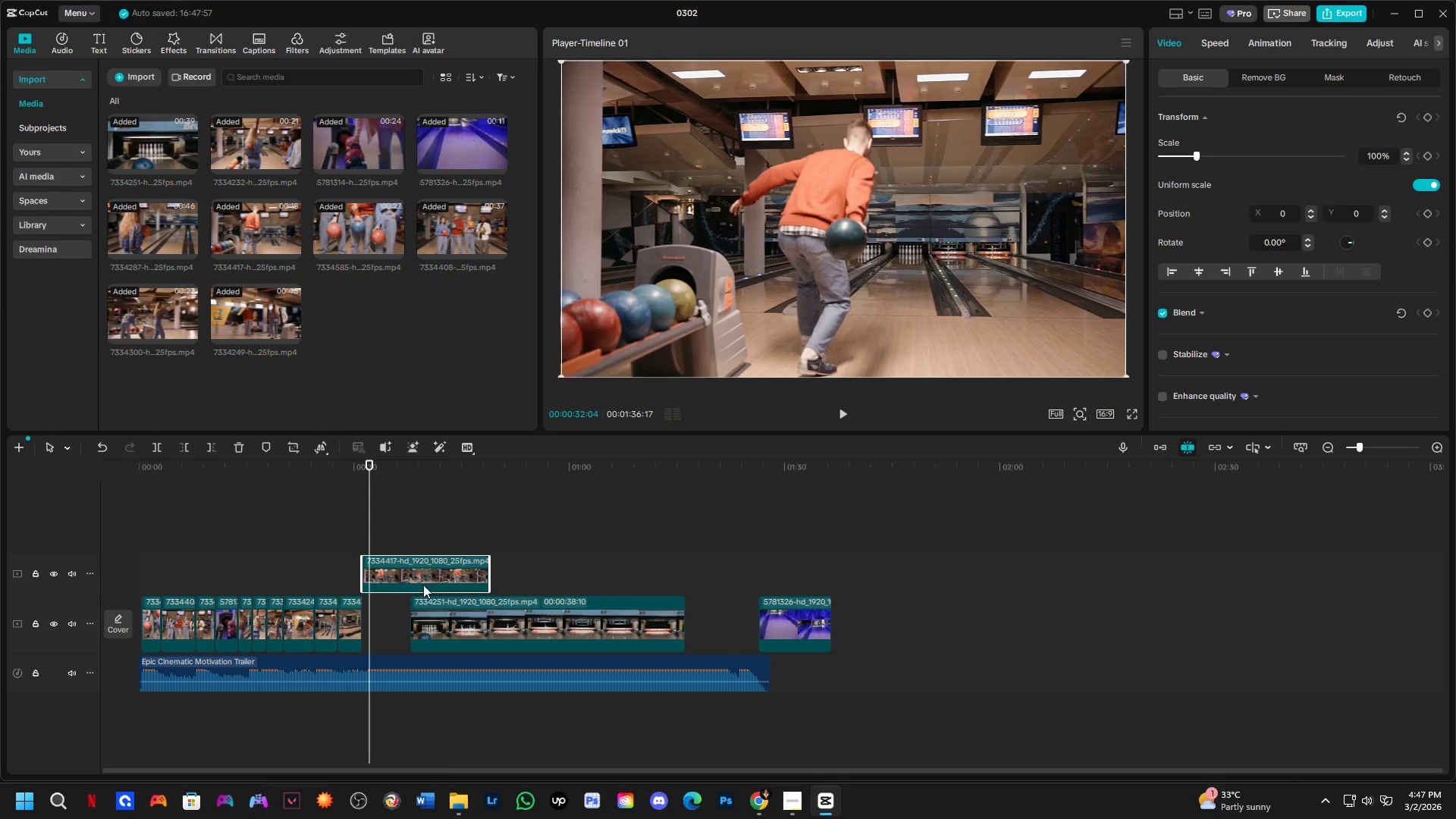 
key(Meta+MetaLeft)
 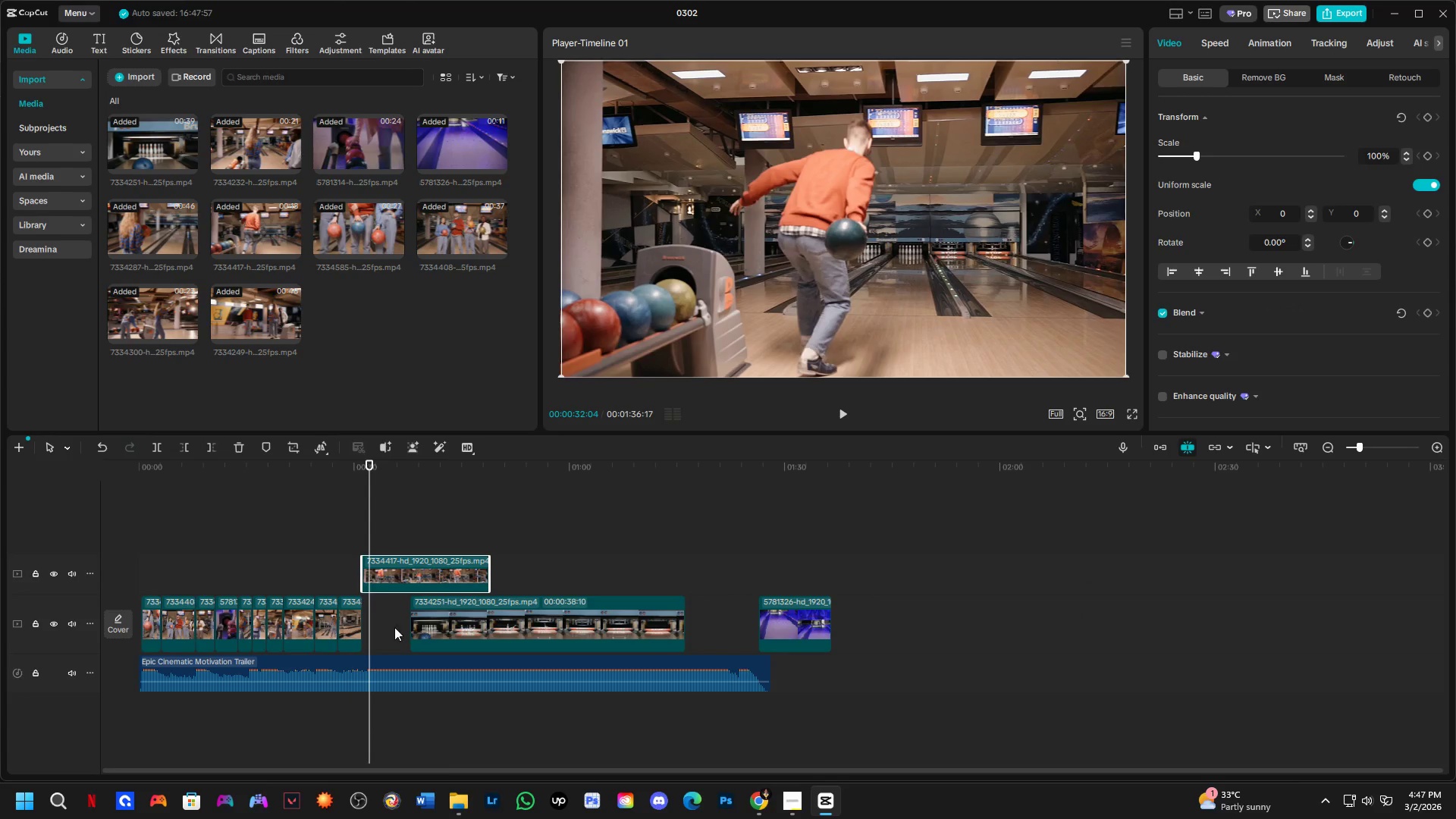 
key(Control+Meta+ControlLeft)
 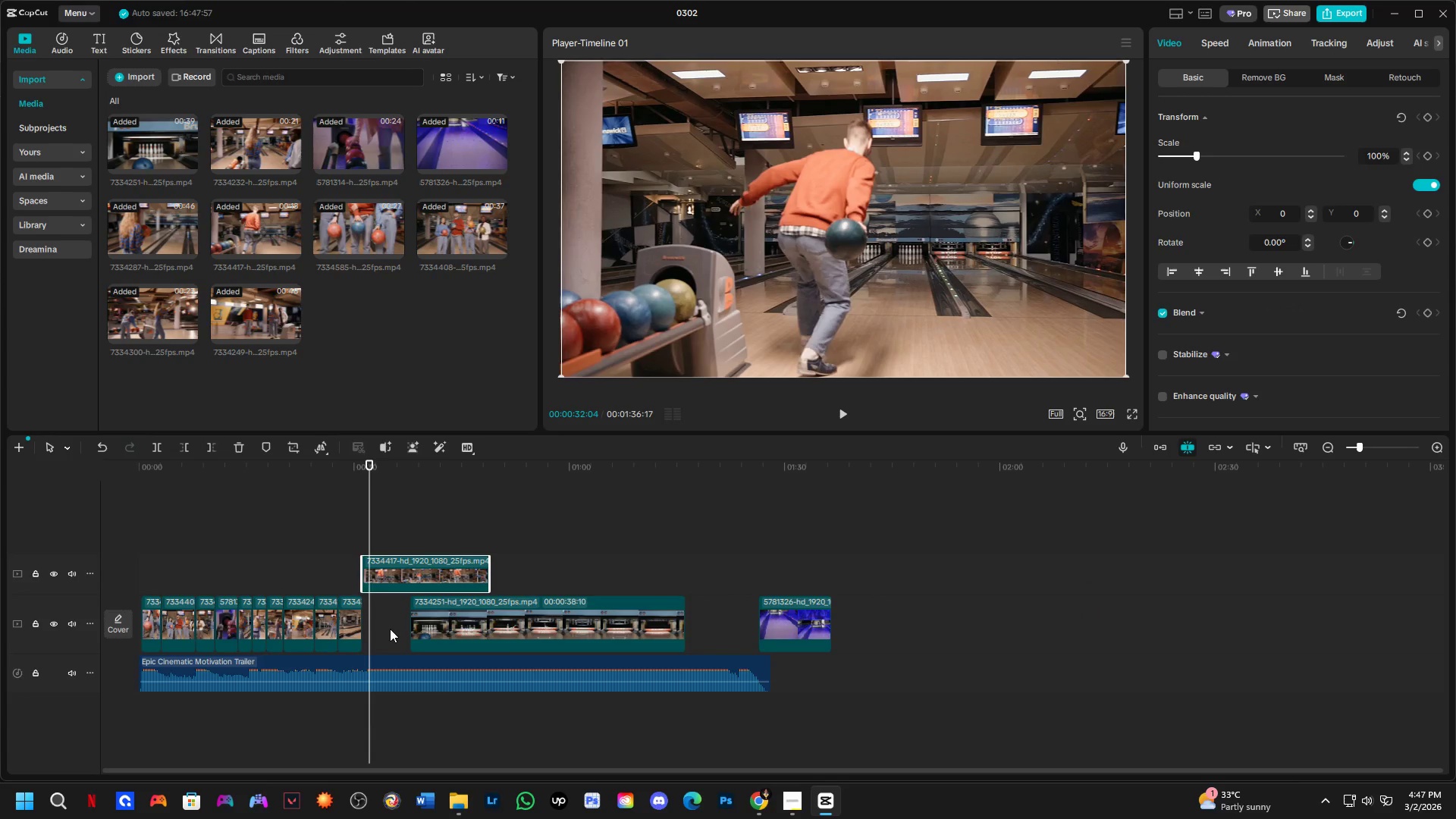 
hold_key(key=ControlLeft, duration=0.67)
scroll: coordinate [380, 629], scroll_direction: up, amount: 6.0
 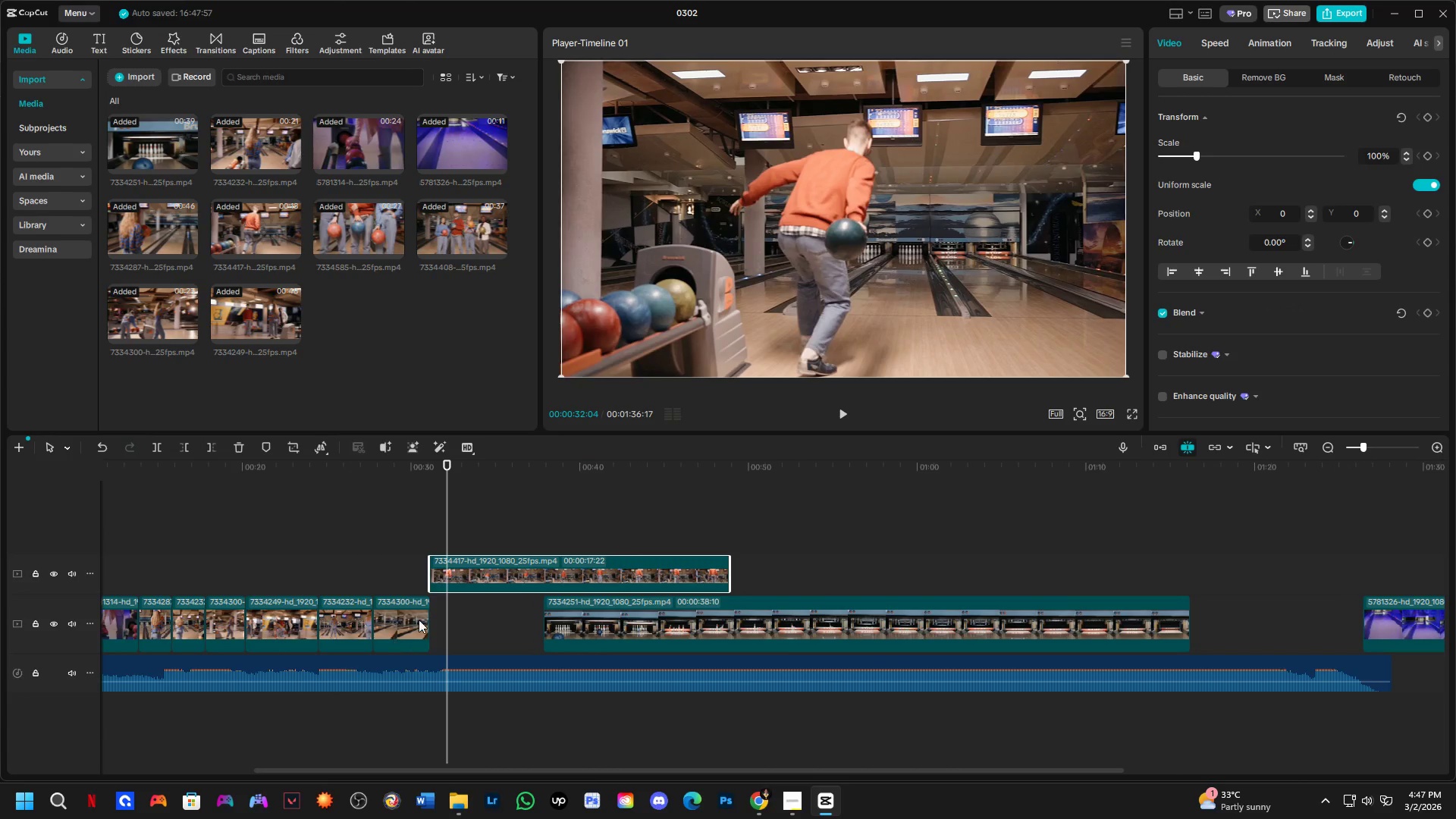 
key(Alt+Tab)
 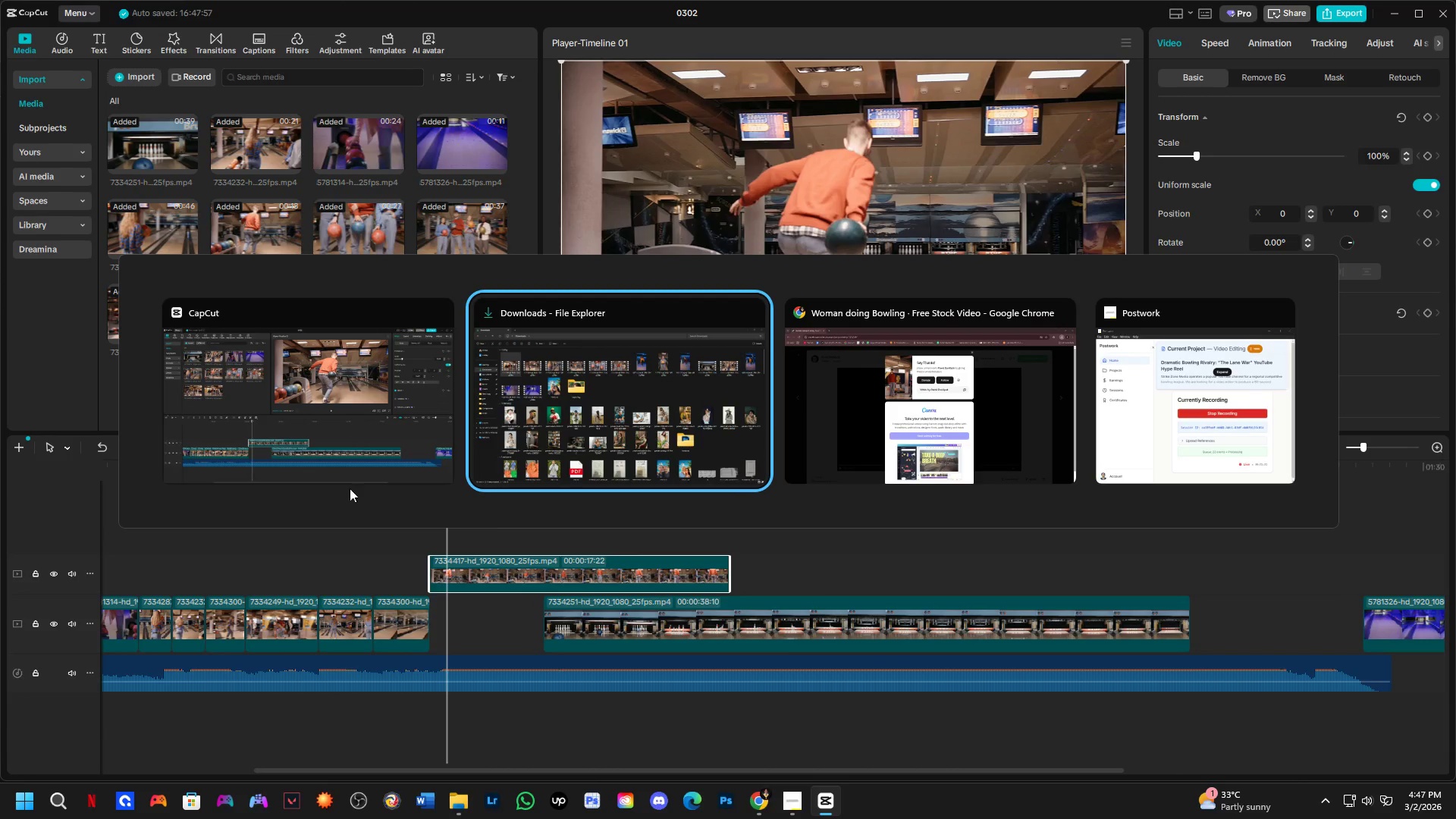 
left_click([298, 400])
 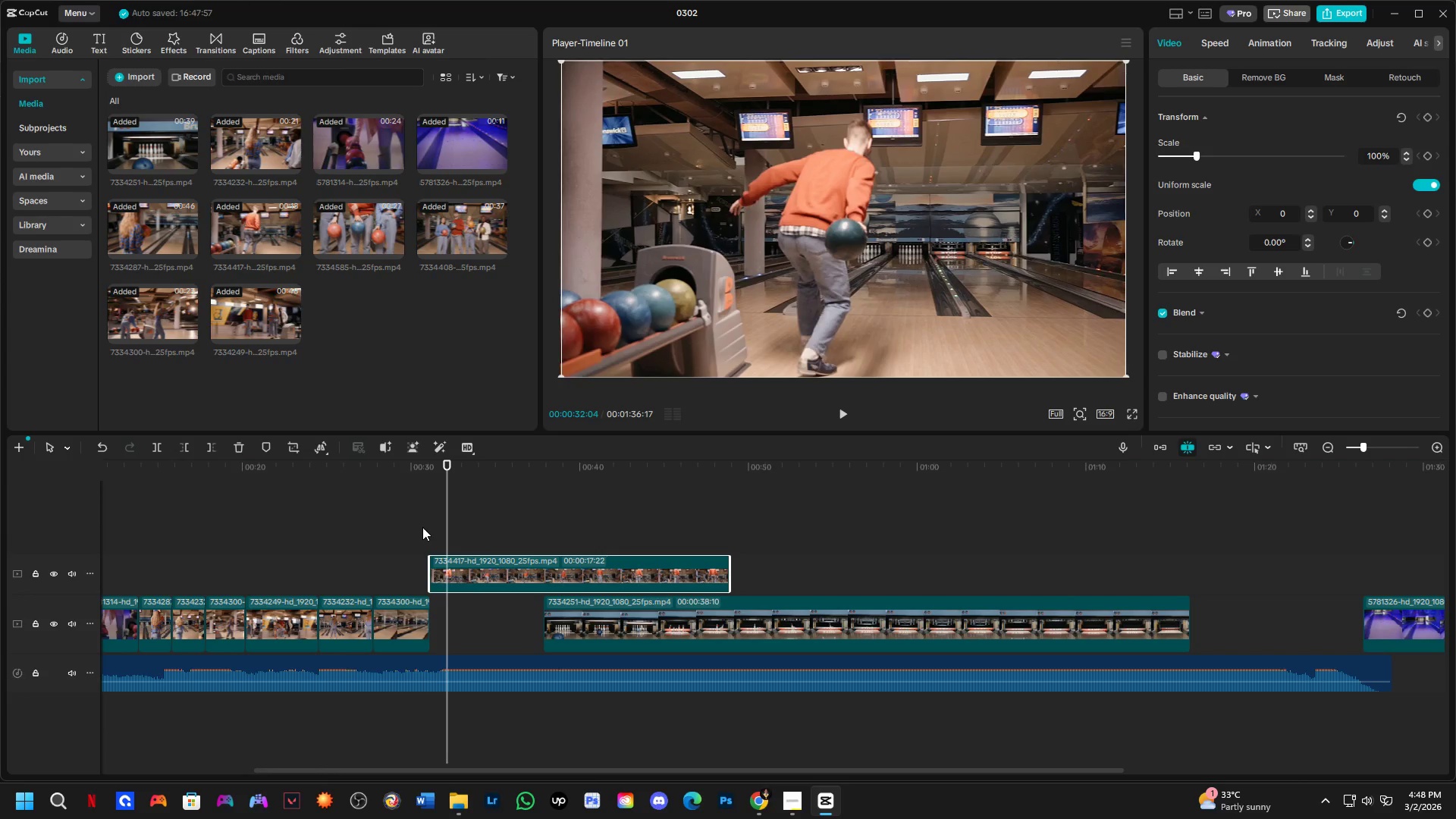 
left_click([409, 467])
 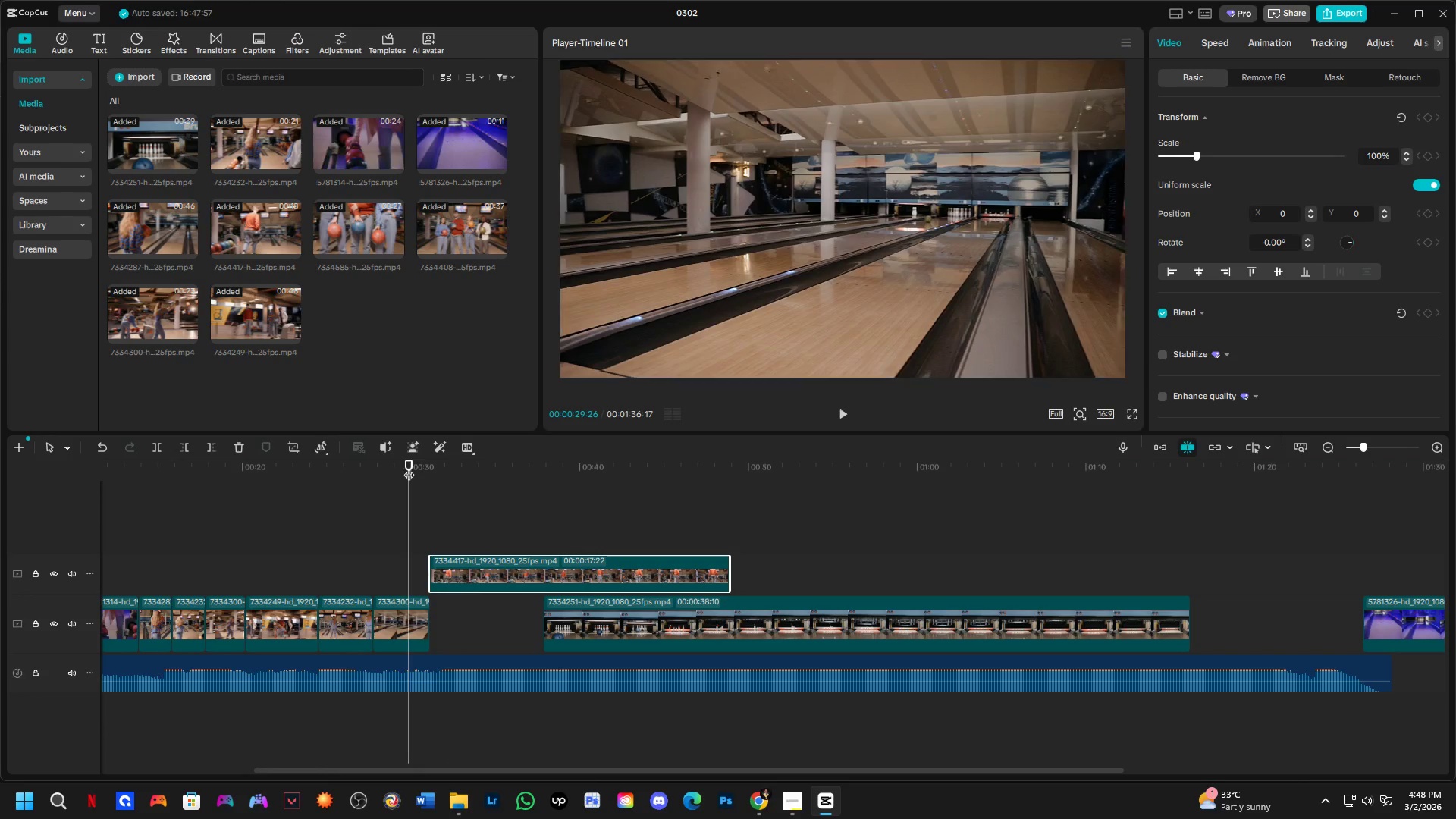 
key(Space)
 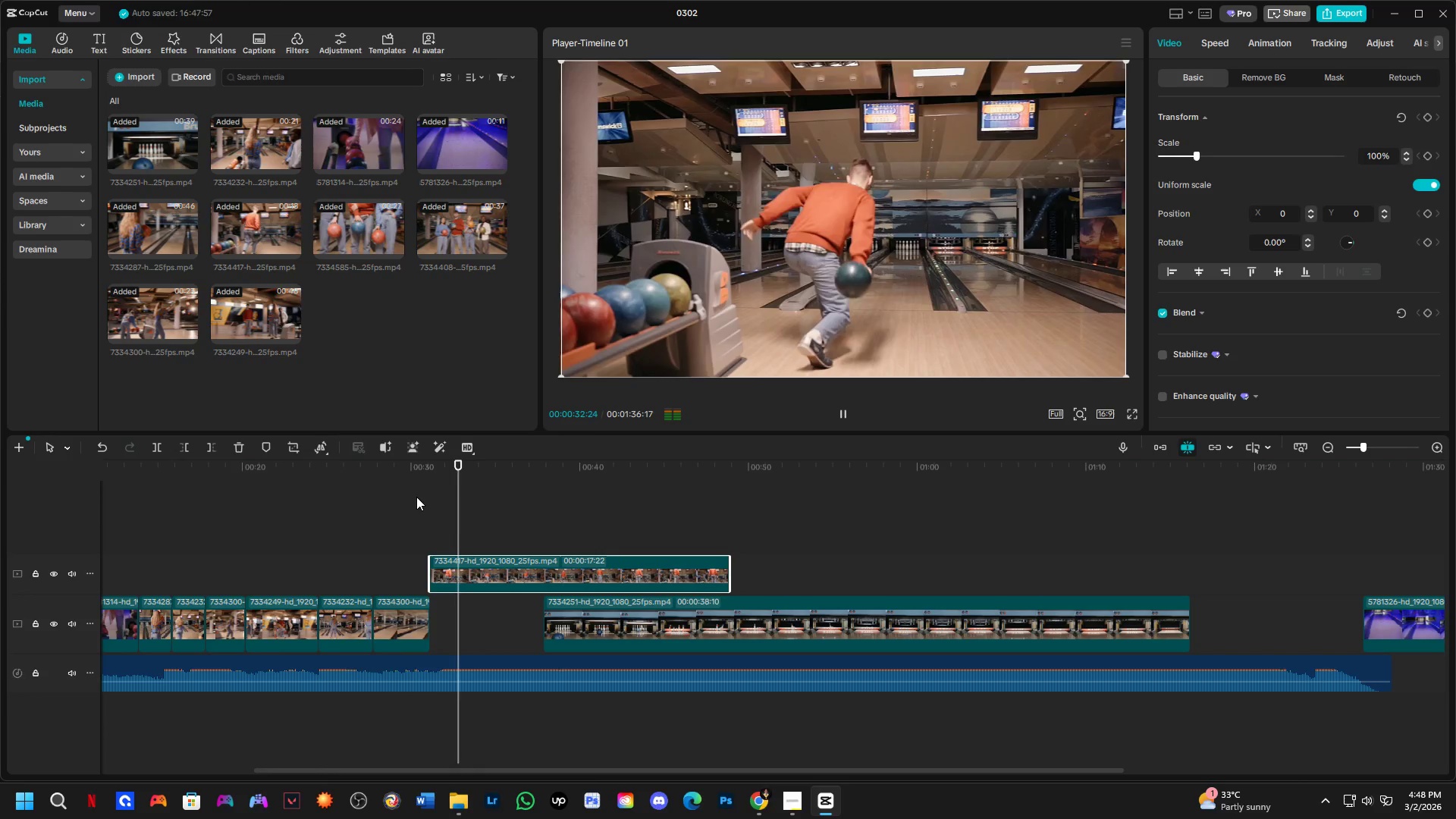 
key(Space)
 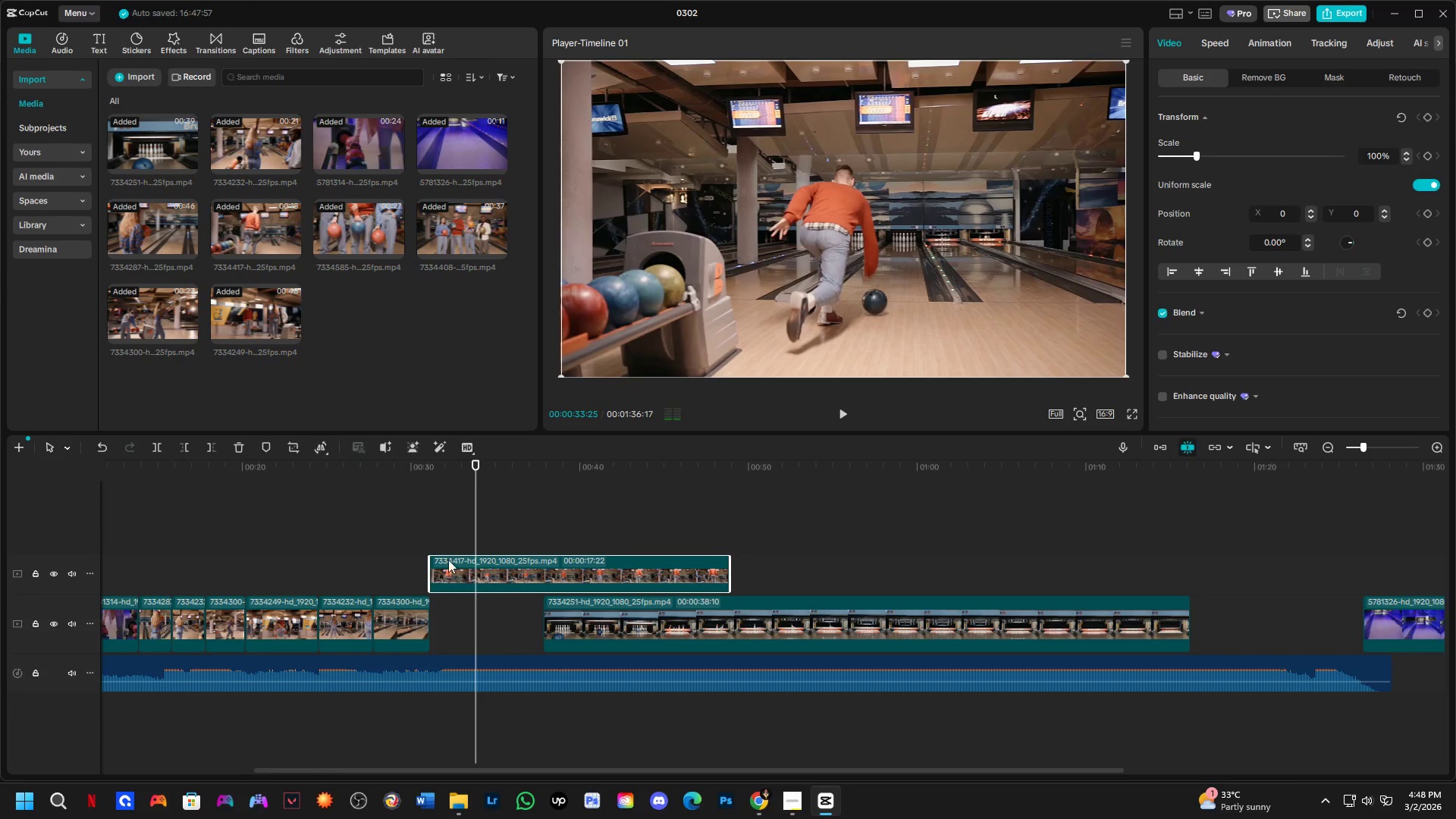 
key(Space)
 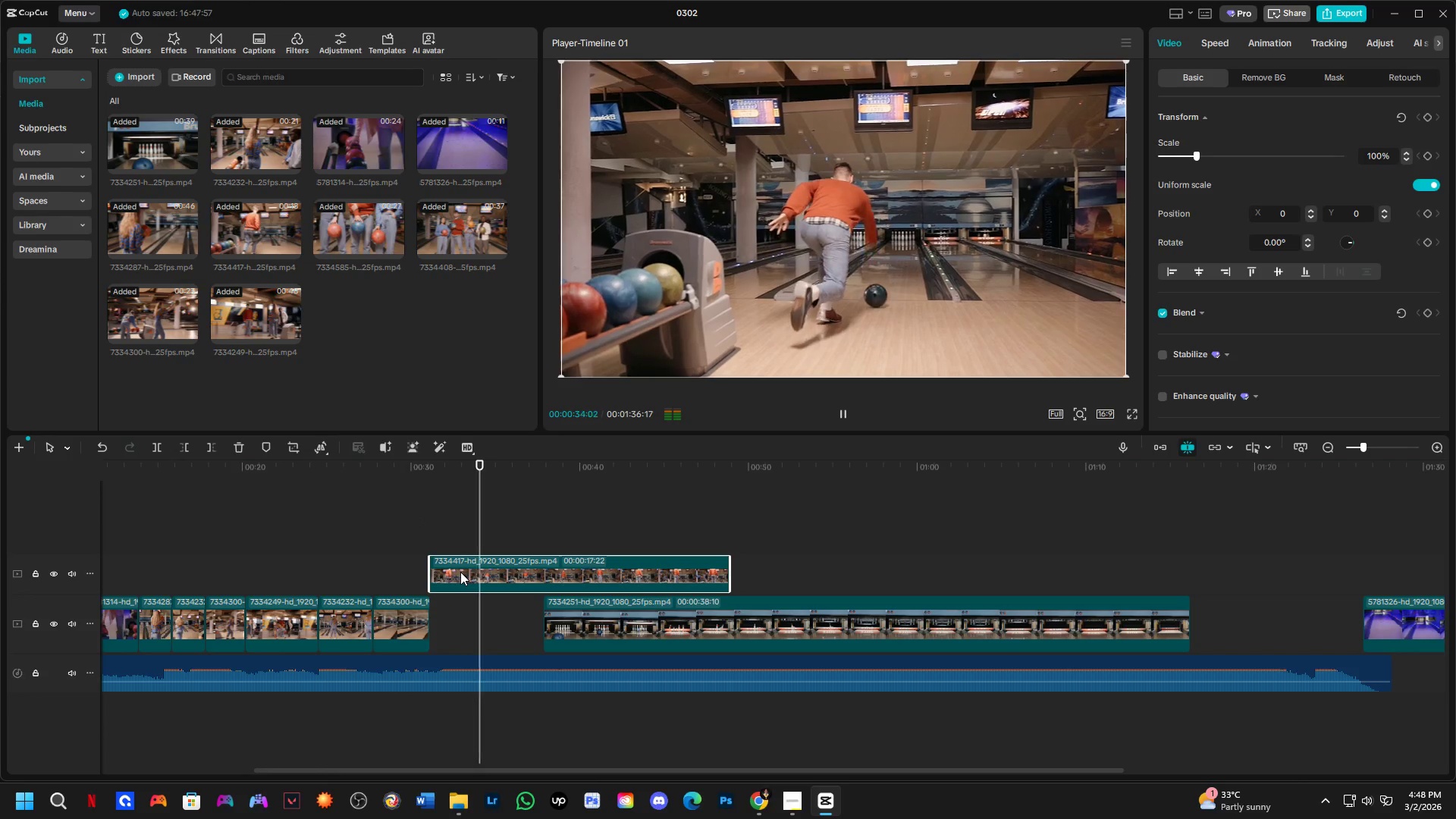 
key(Space)
 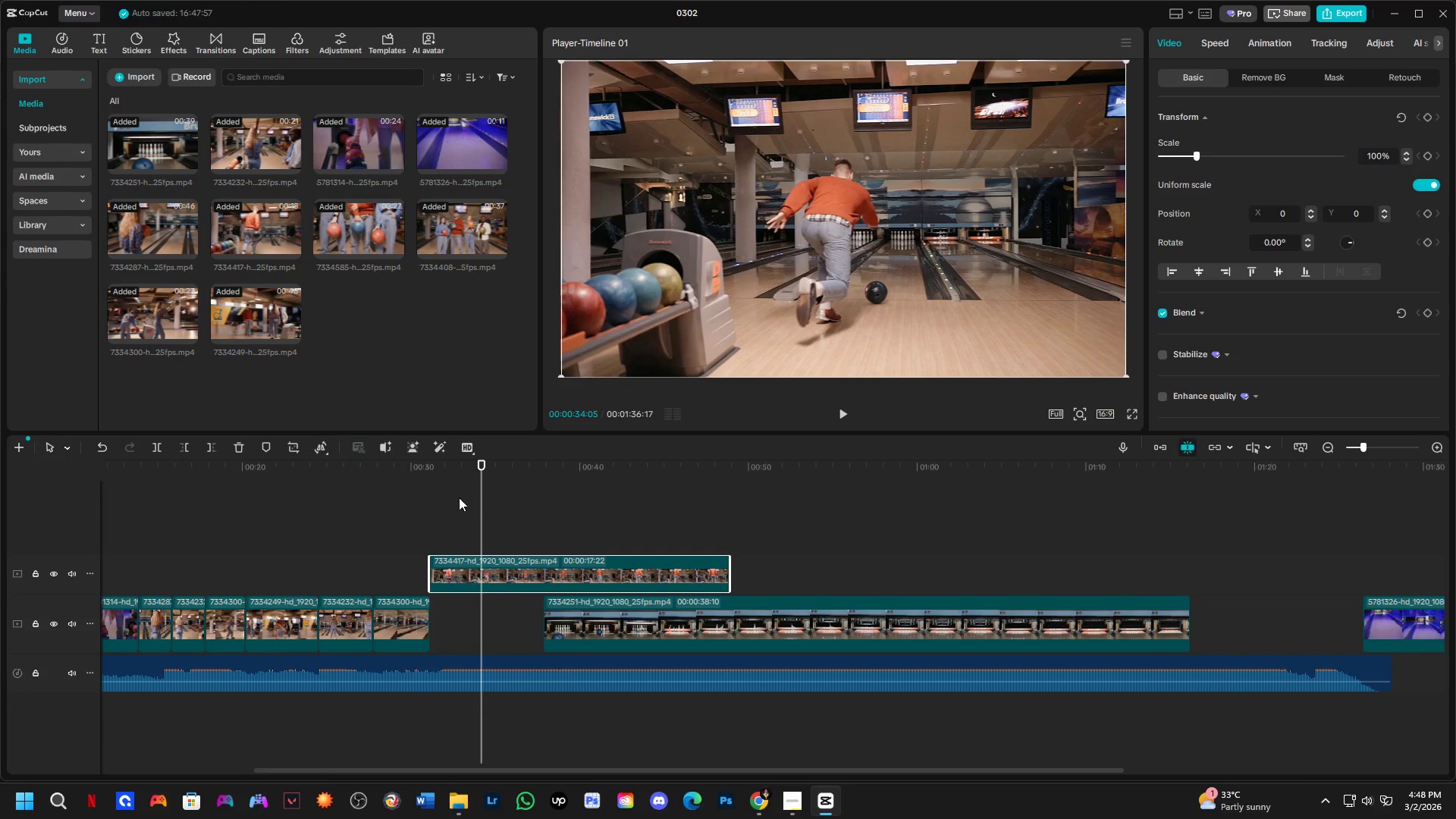 
left_click_drag(start_coordinate=[479, 476], to_coordinate=[446, 503])
 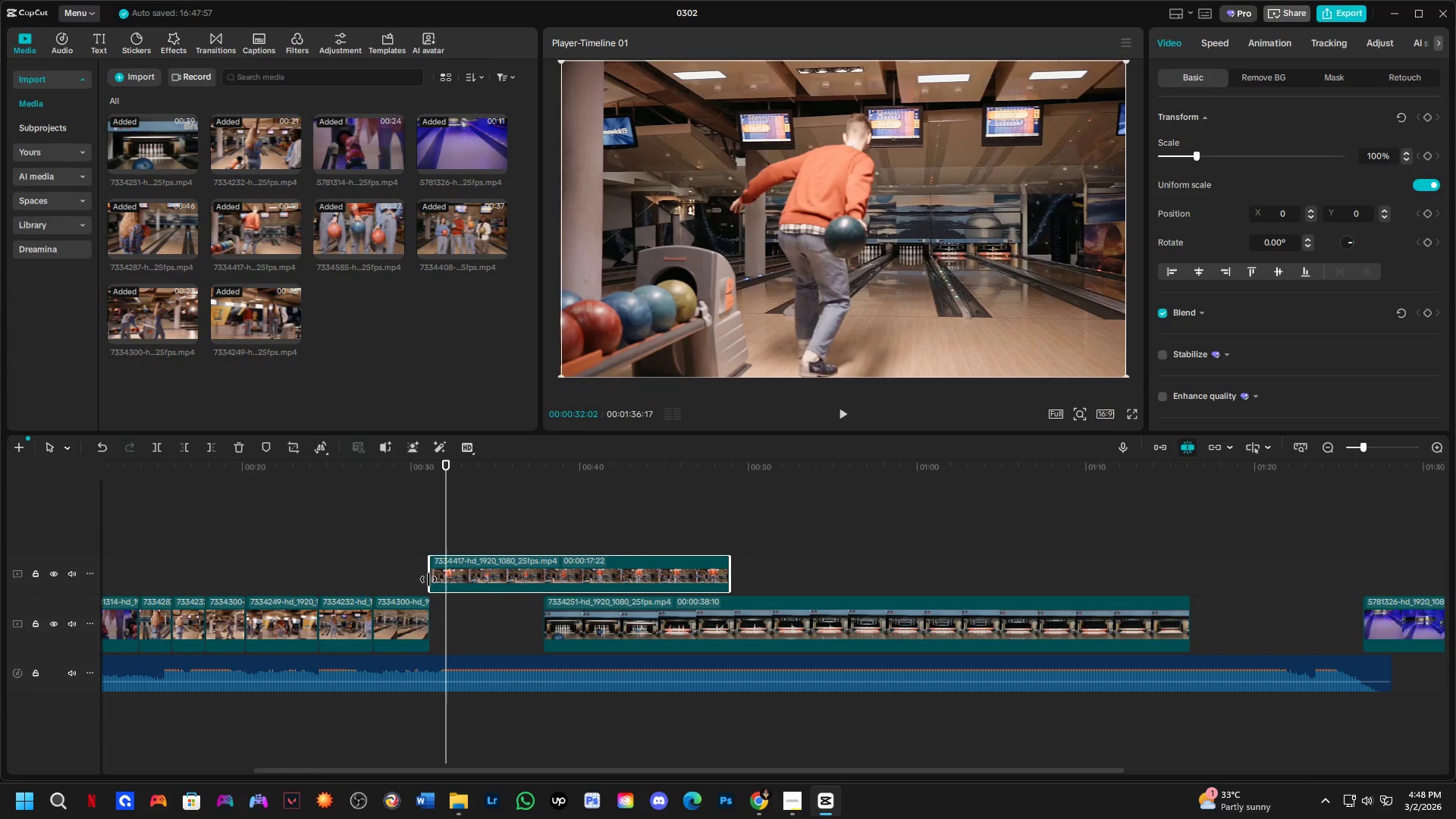 
left_click_drag(start_coordinate=[428, 579], to_coordinate=[445, 598])
 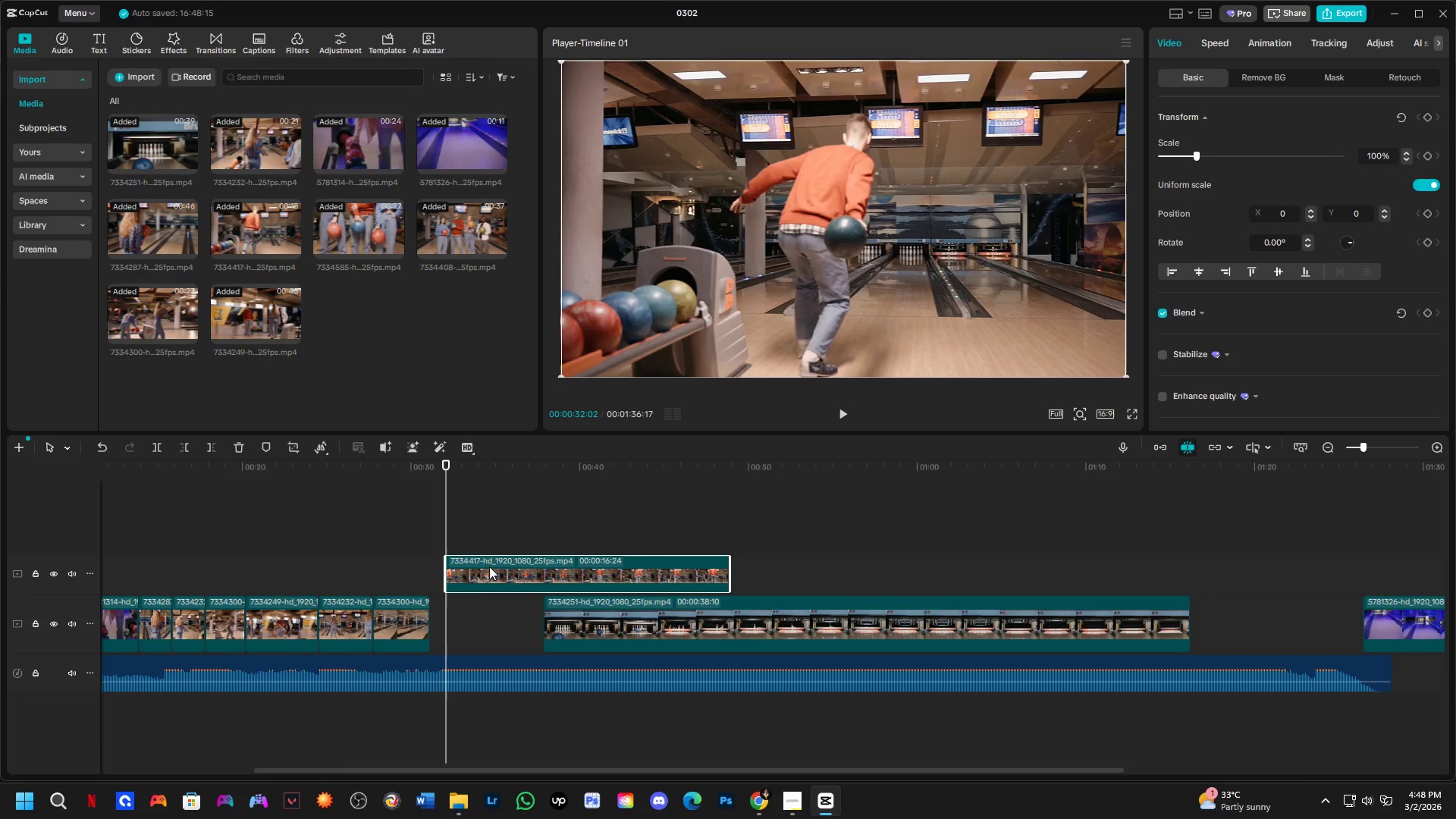 
left_click_drag(start_coordinate=[487, 568], to_coordinate=[474, 579])
 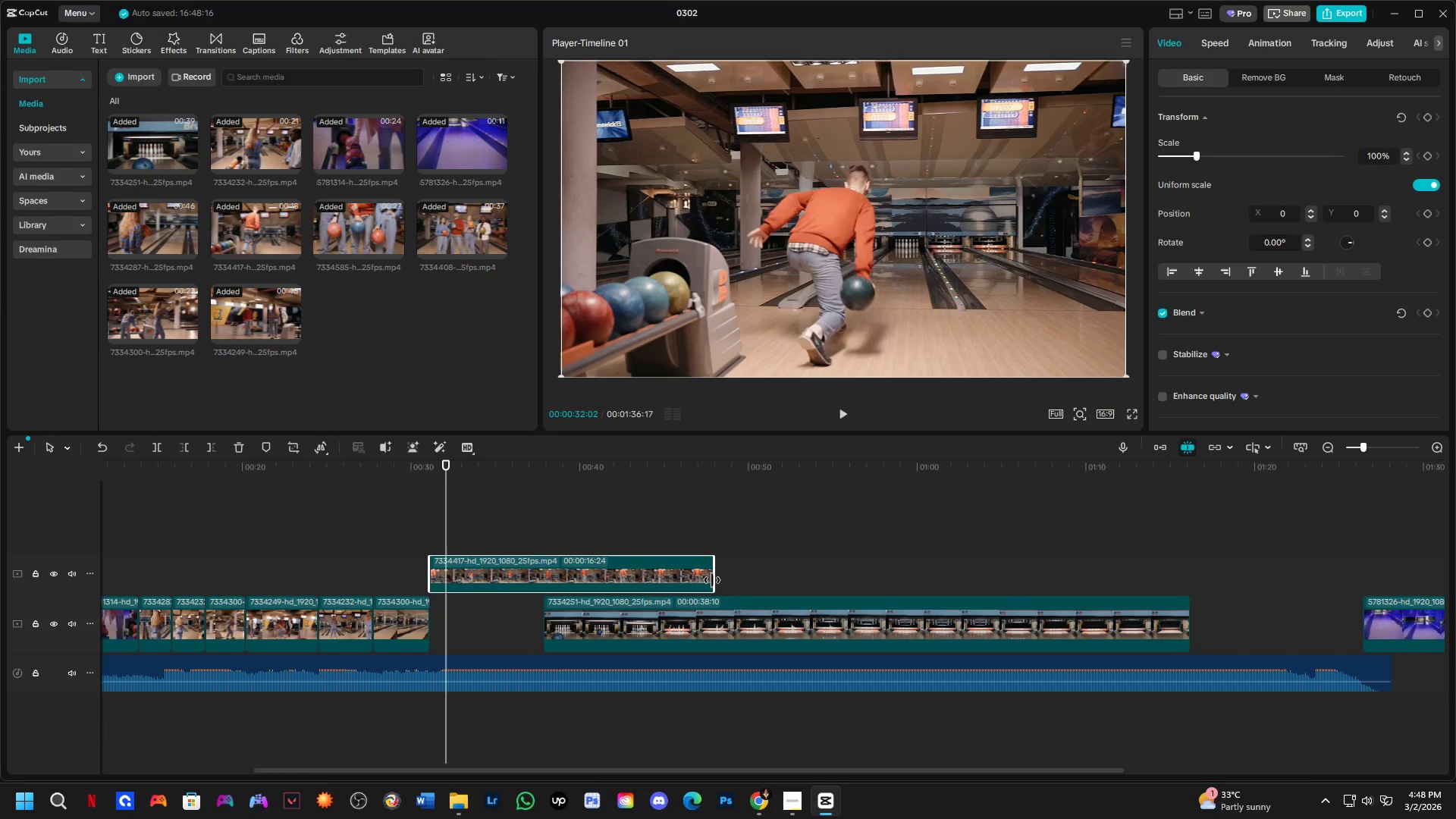 
left_click_drag(start_coordinate=[712, 580], to_coordinate=[478, 580])
 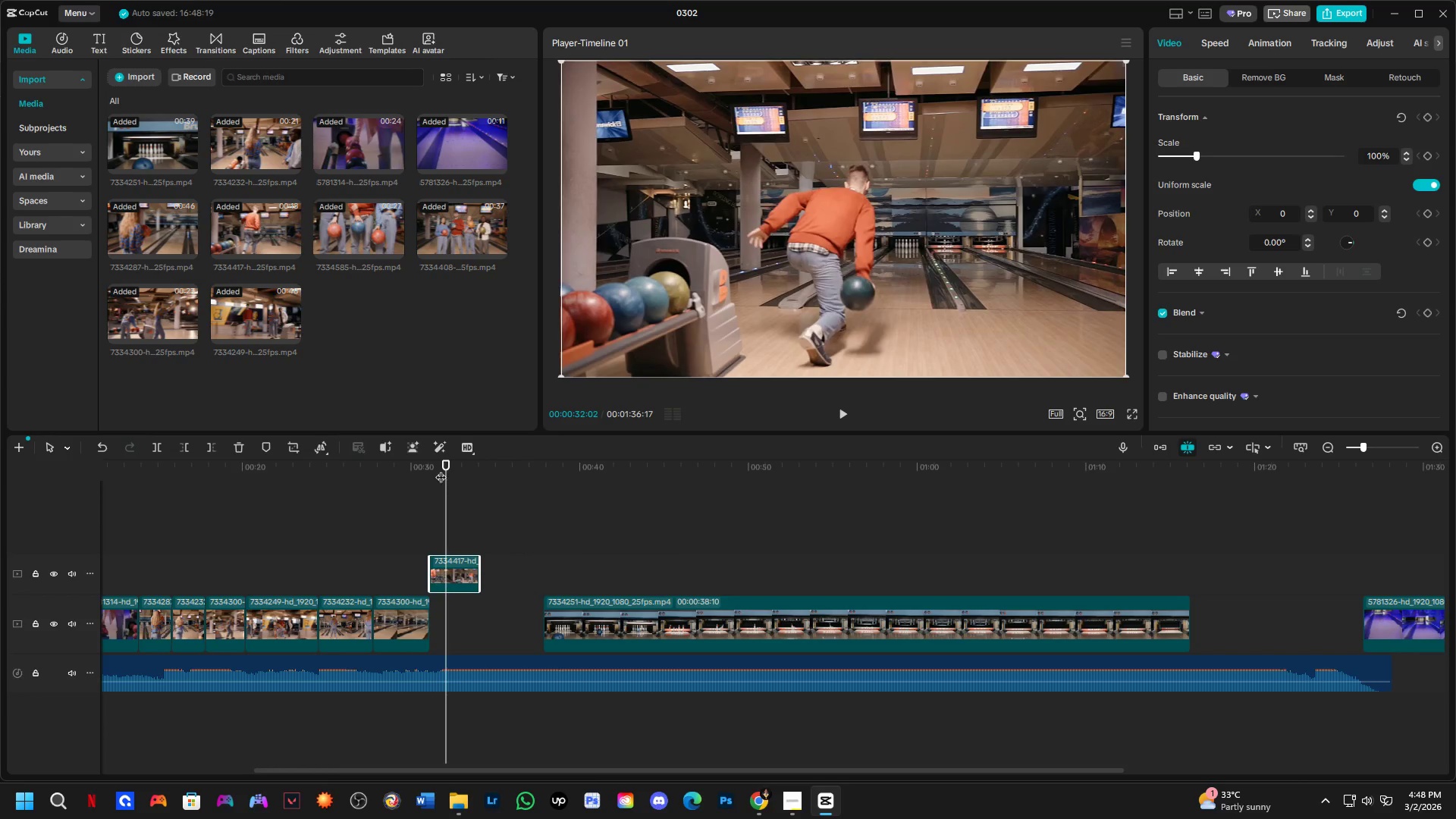 
left_click_drag(start_coordinate=[441, 469], to_coordinate=[472, 510])
 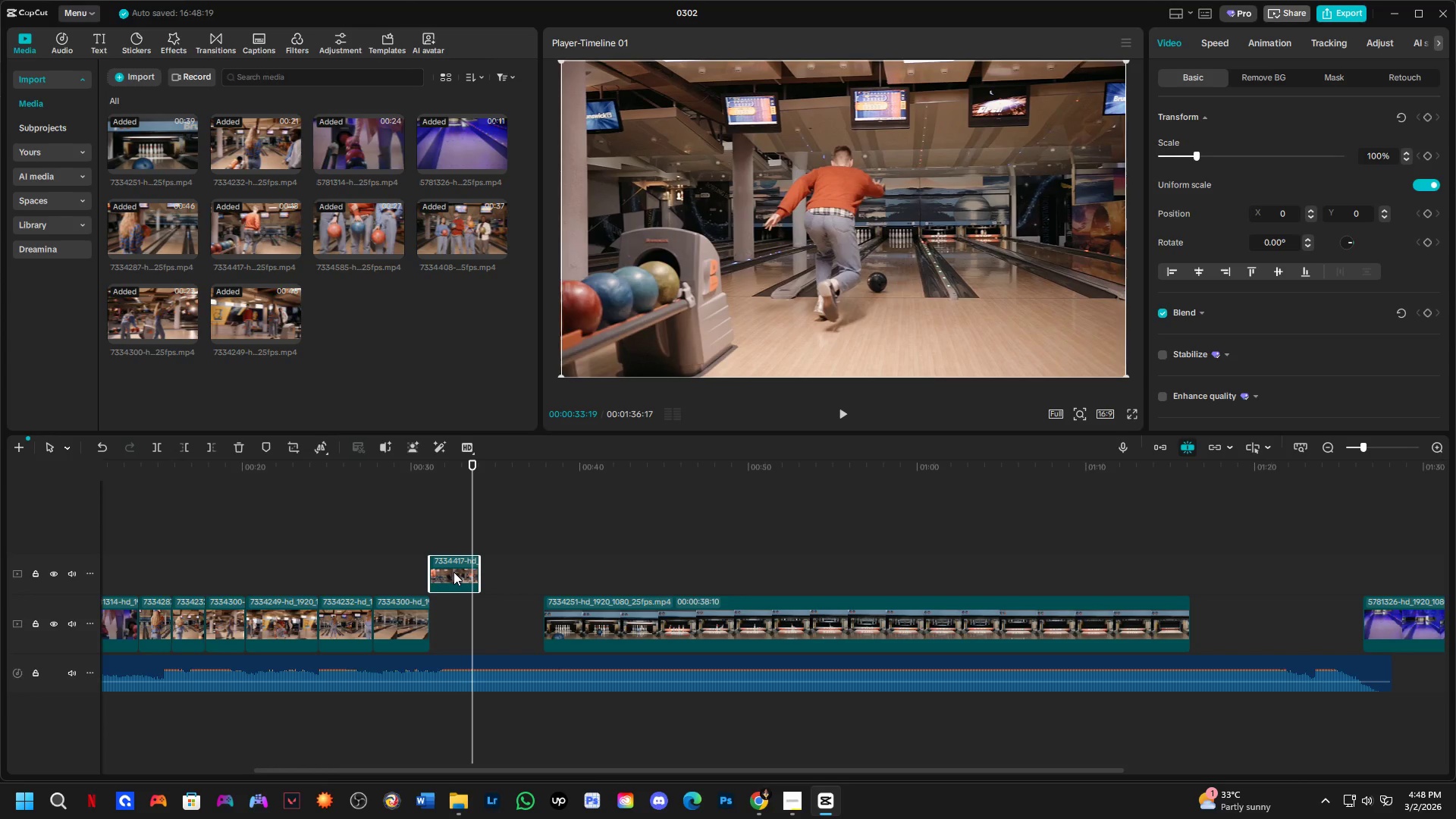 
left_click_drag(start_coordinate=[453, 572], to_coordinate=[460, 604])
 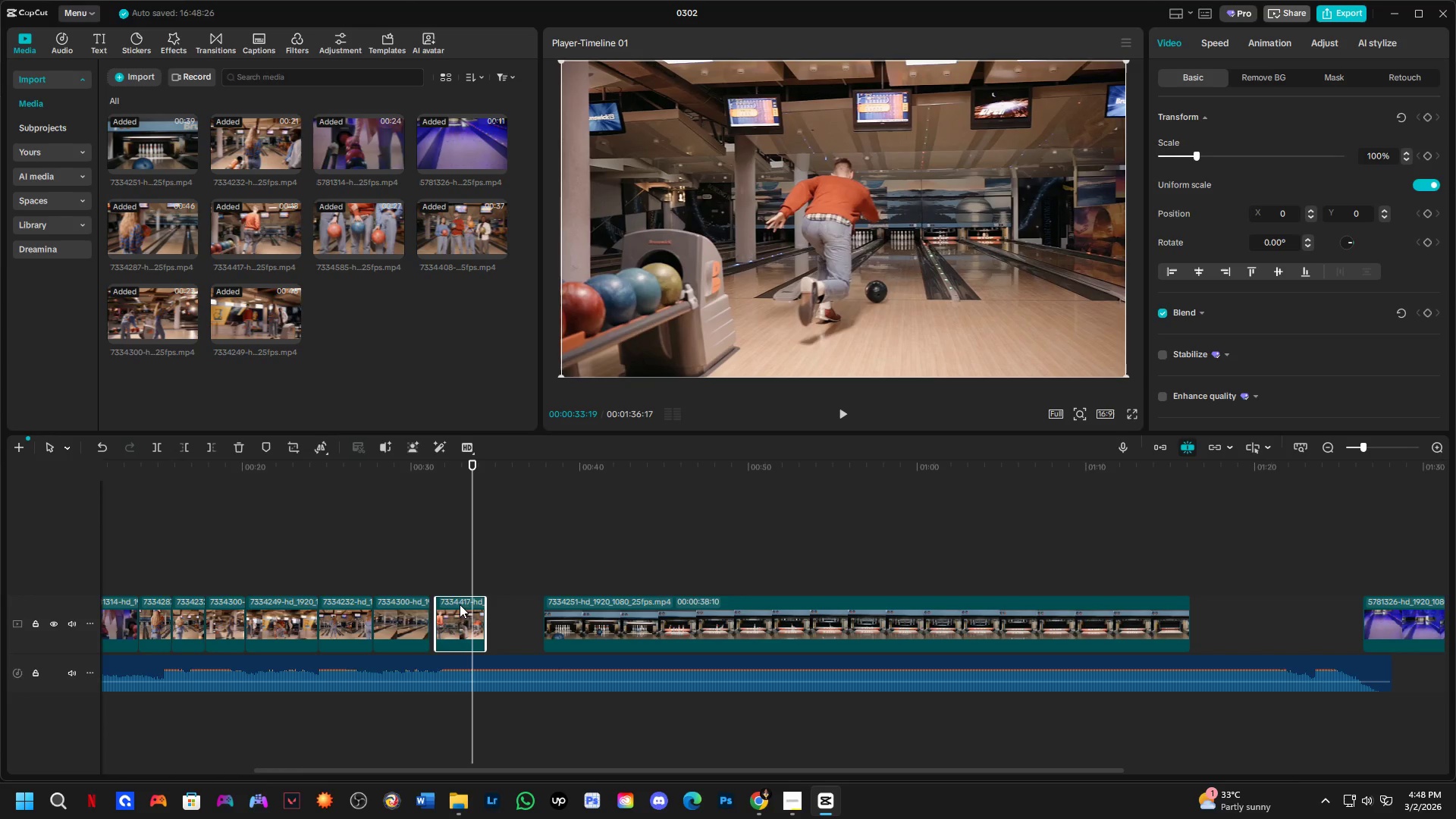 
left_click_drag(start_coordinate=[460, 604], to_coordinate=[456, 613])
 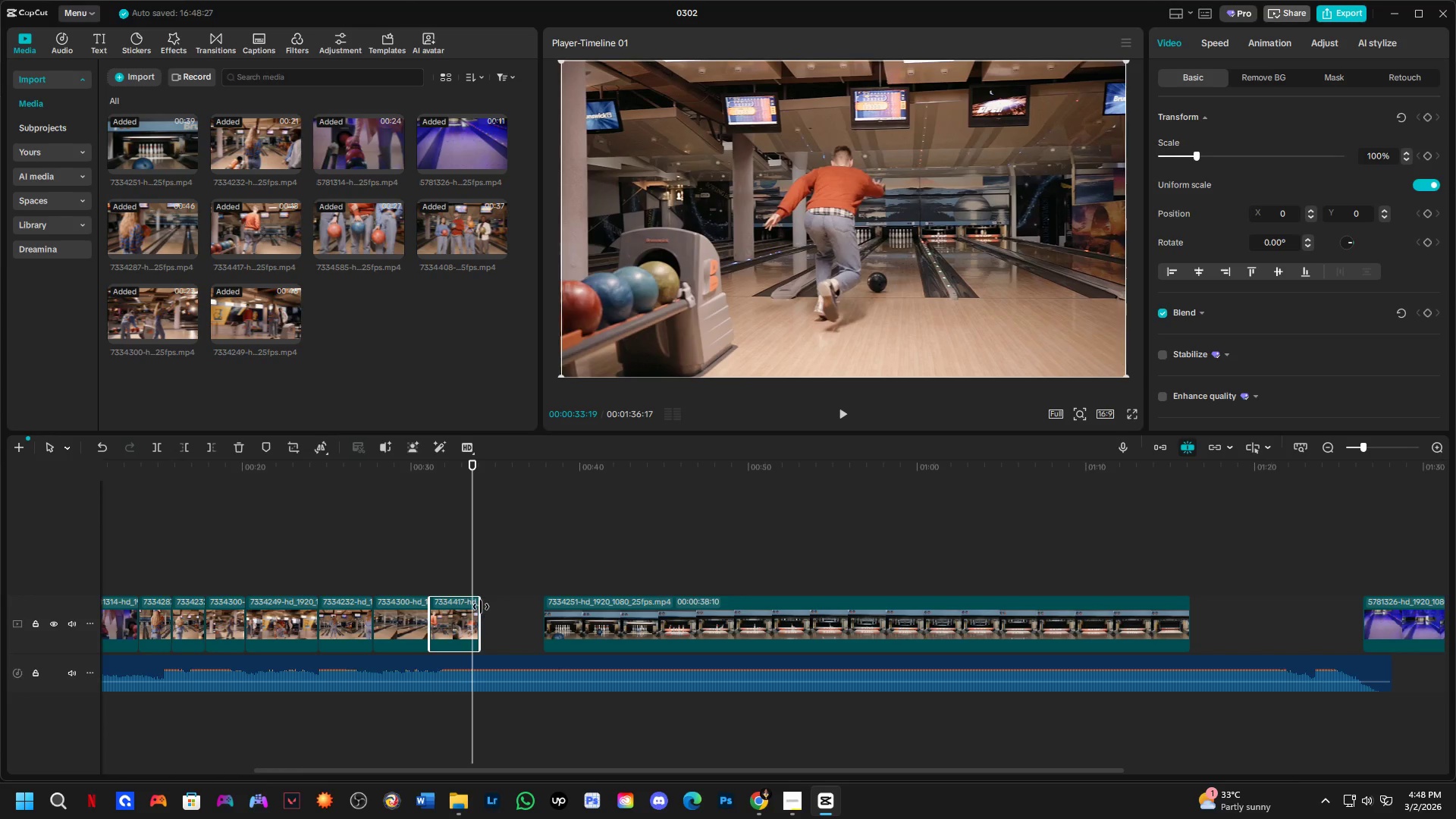 
left_click_drag(start_coordinate=[480, 607], to_coordinate=[444, 626])
 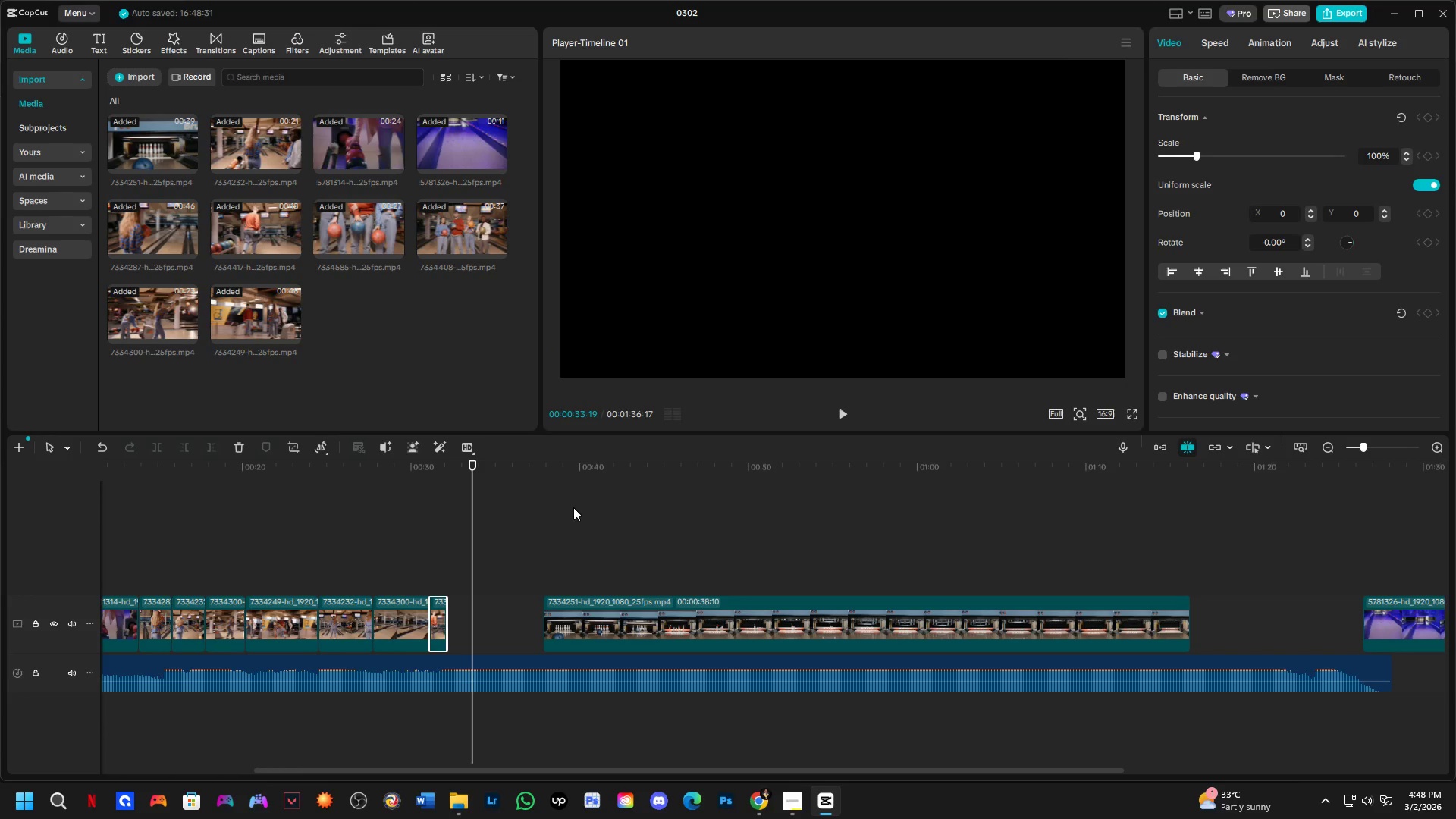 
left_click([576, 472])
 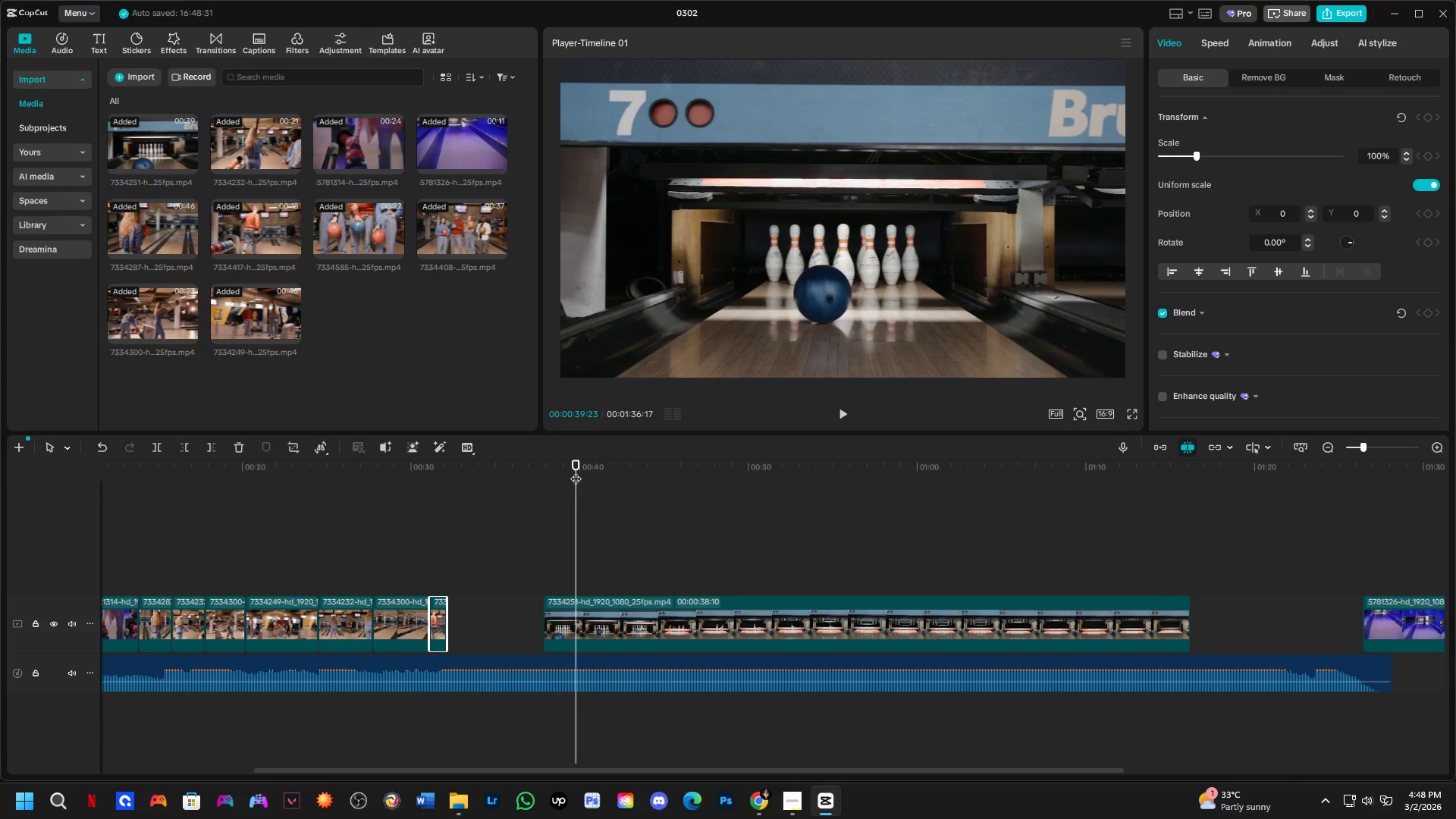 
left_click_drag(start_coordinate=[576, 471], to_coordinate=[1006, 556])
 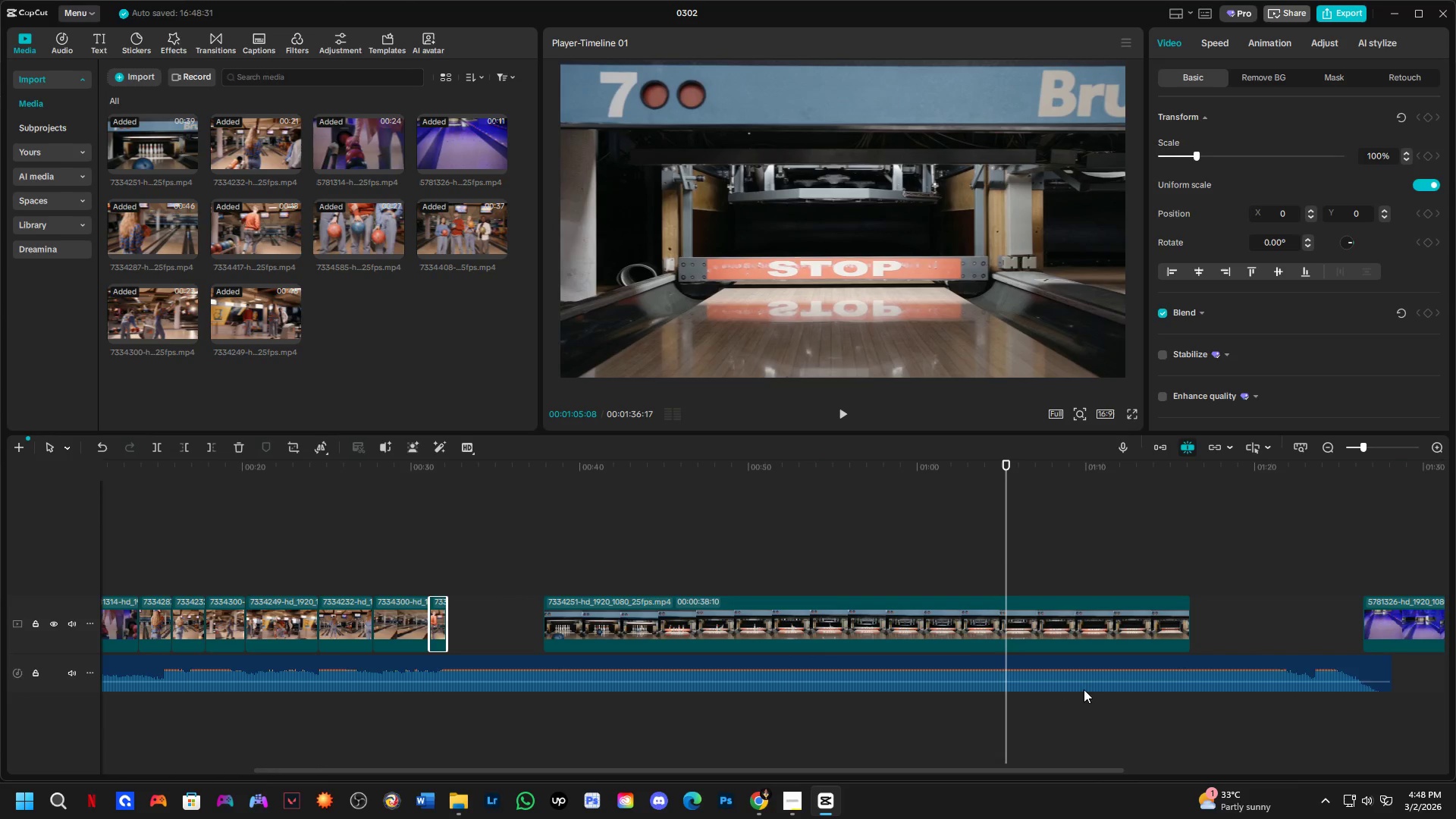 
left_click_drag(start_coordinate=[1389, 613], to_coordinate=[471, 551])
 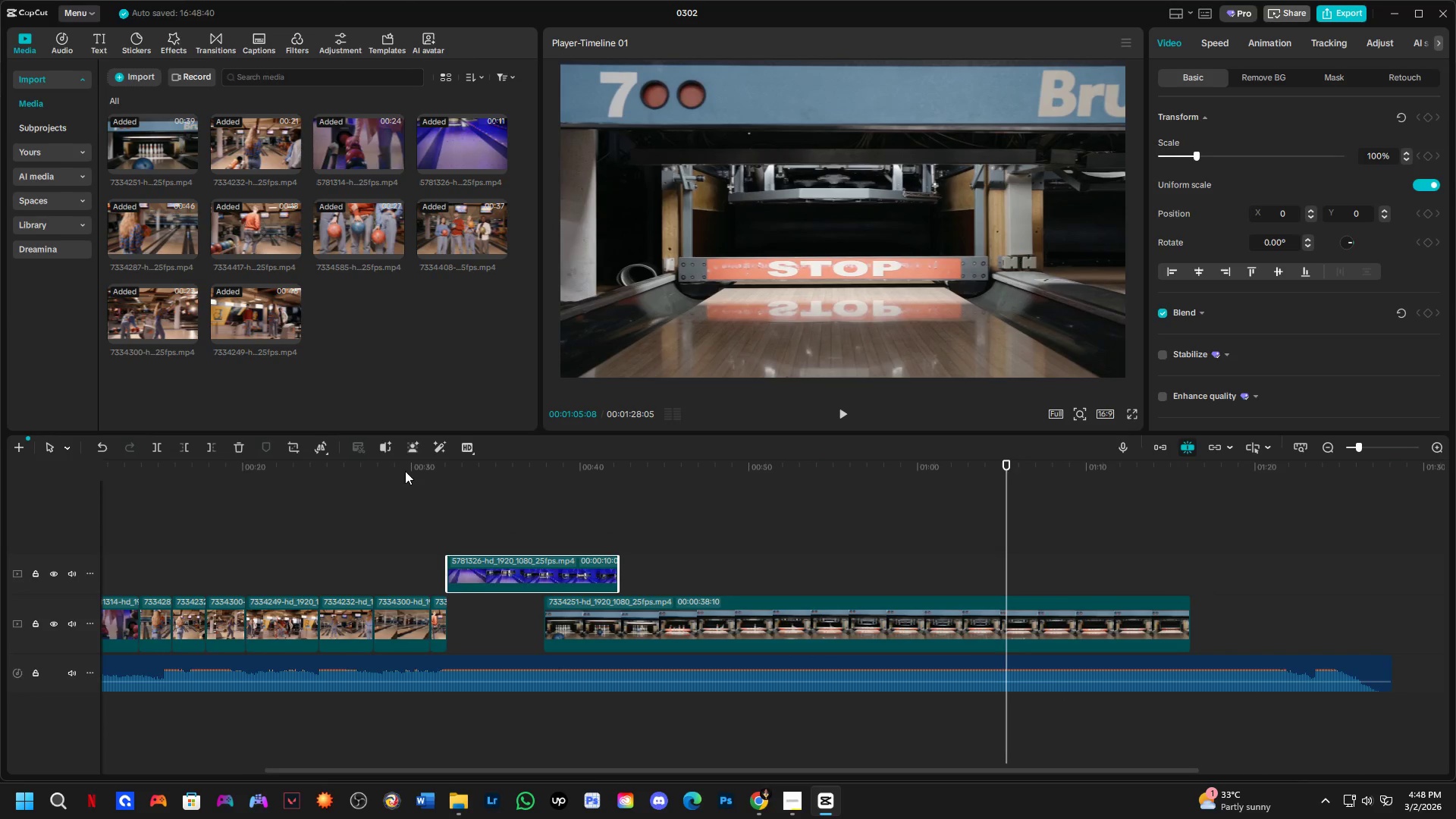 
left_click([405, 471])
 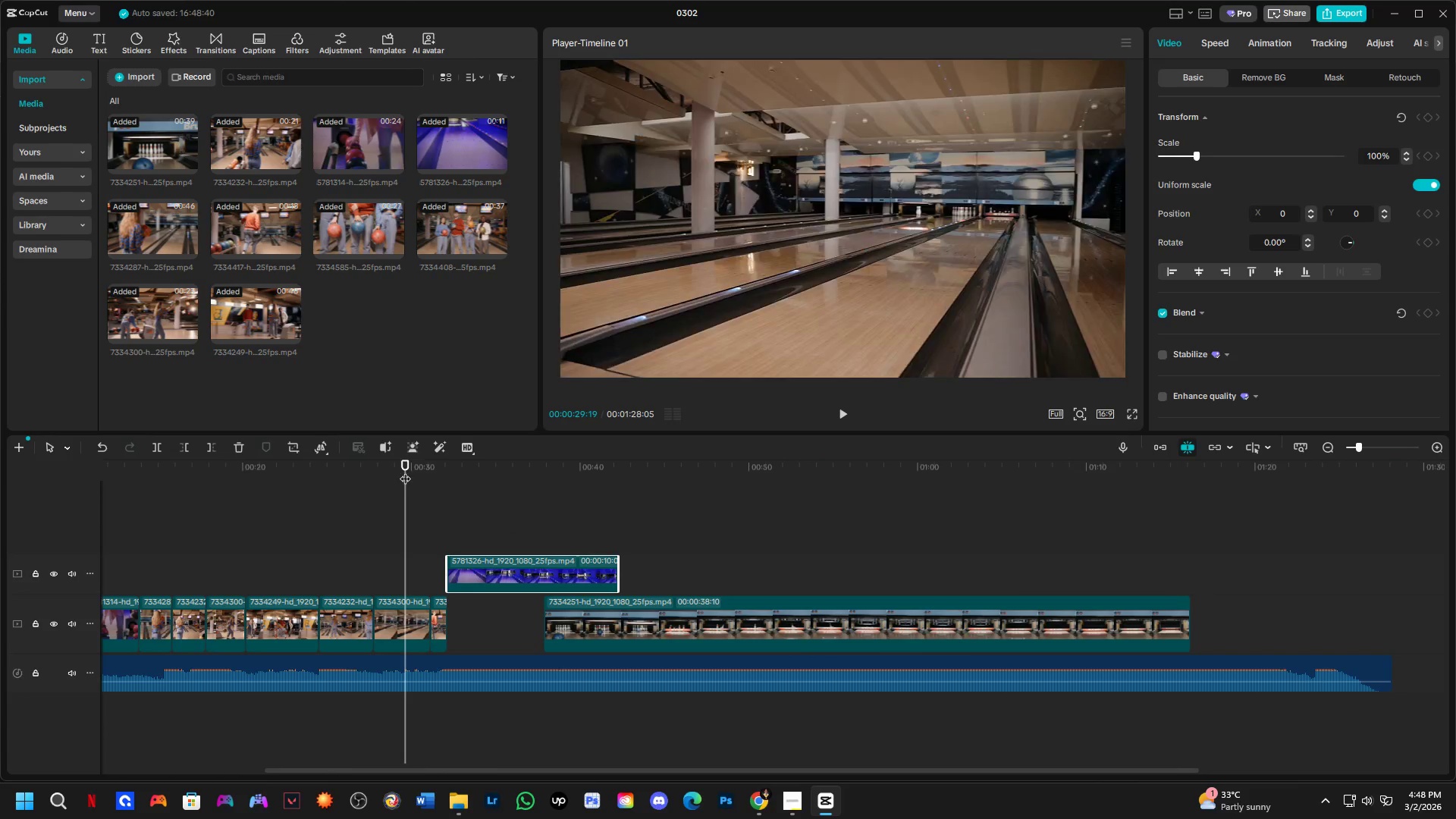 
key(Space)
 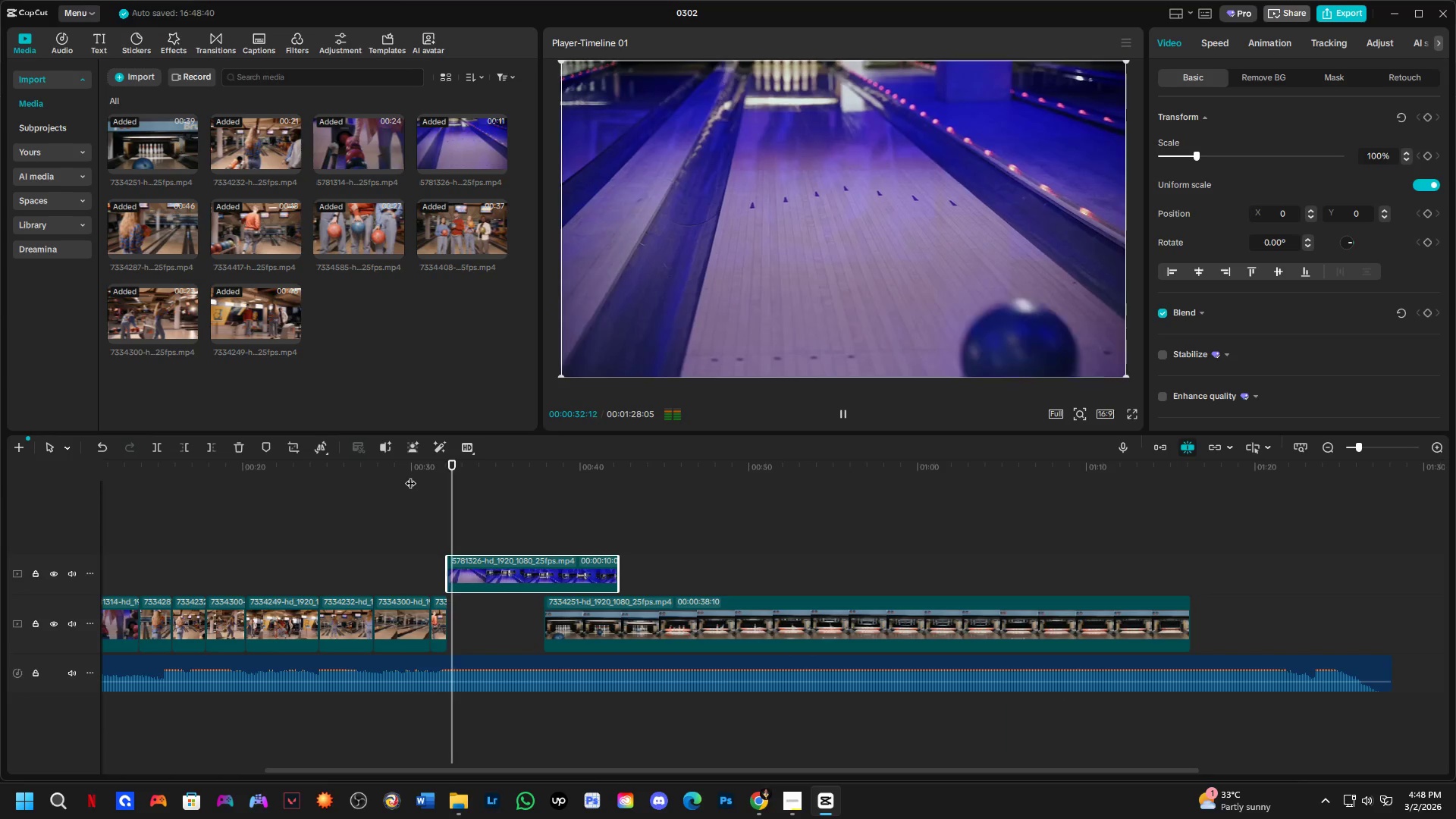 
key(Space)
 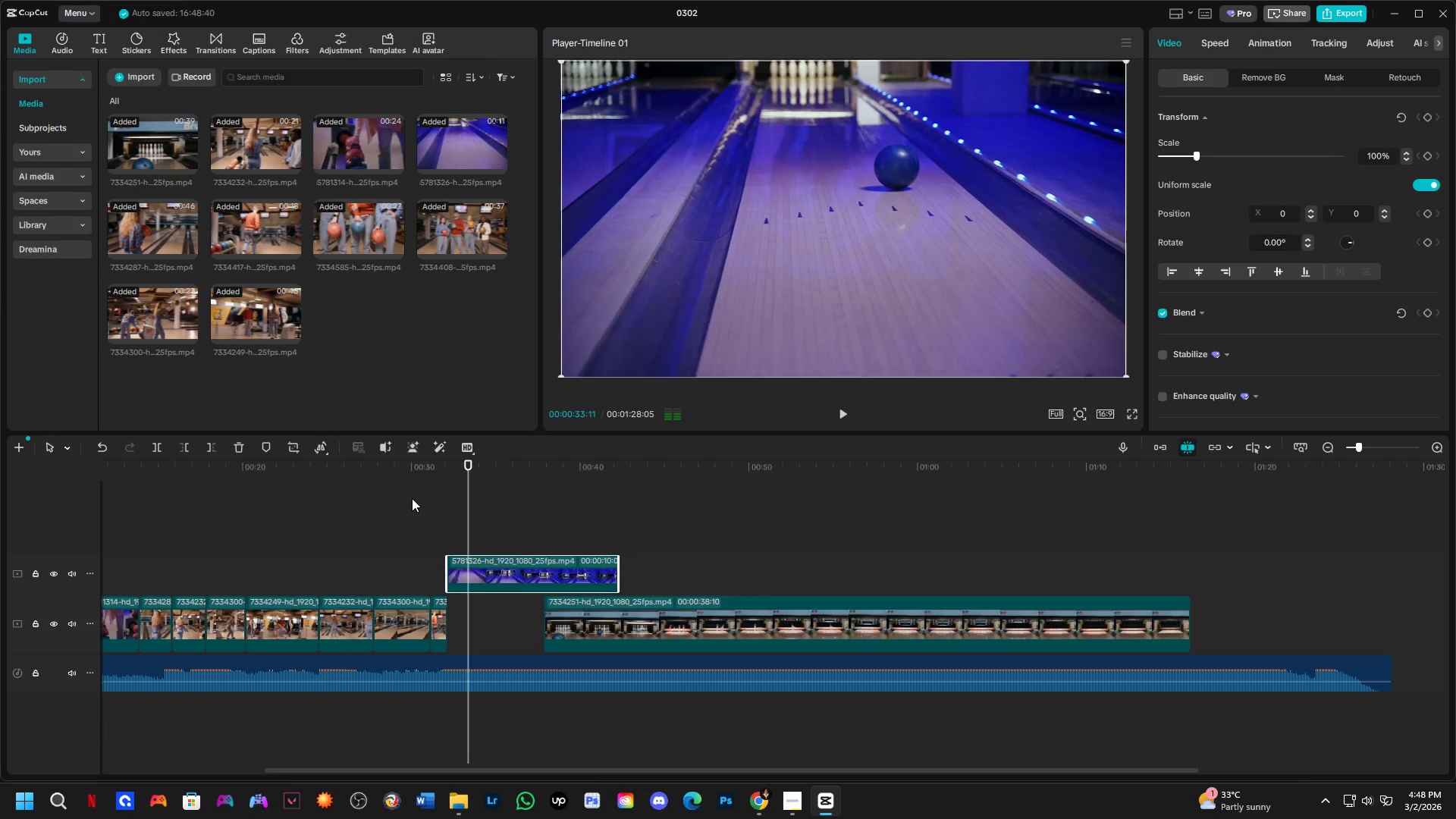 
hold_key(key=ControlLeft, duration=1.26)
scroll: coordinate [417, 631], scroll_direction: up, amount: 13.0
 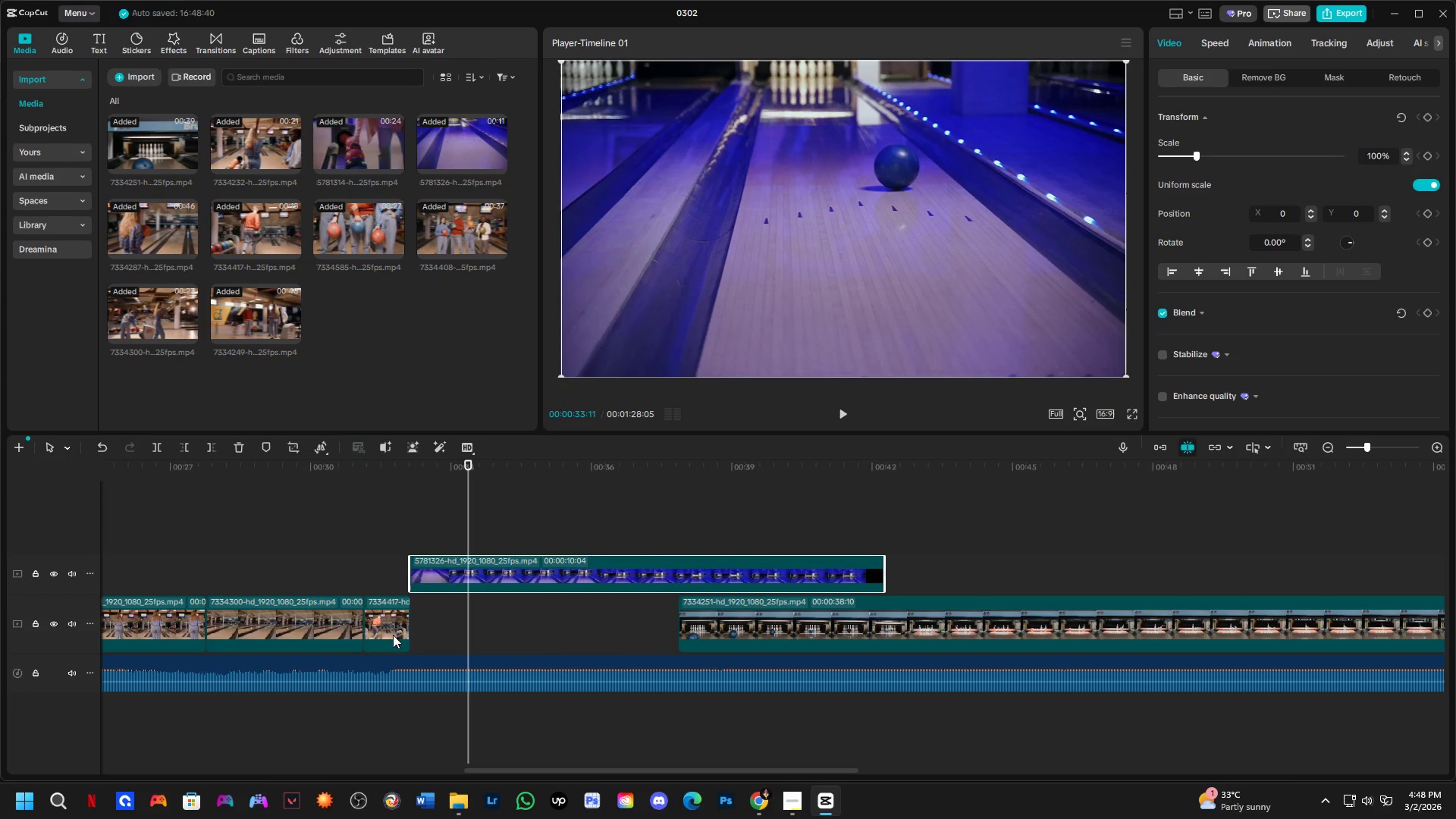 
left_click([393, 634])
 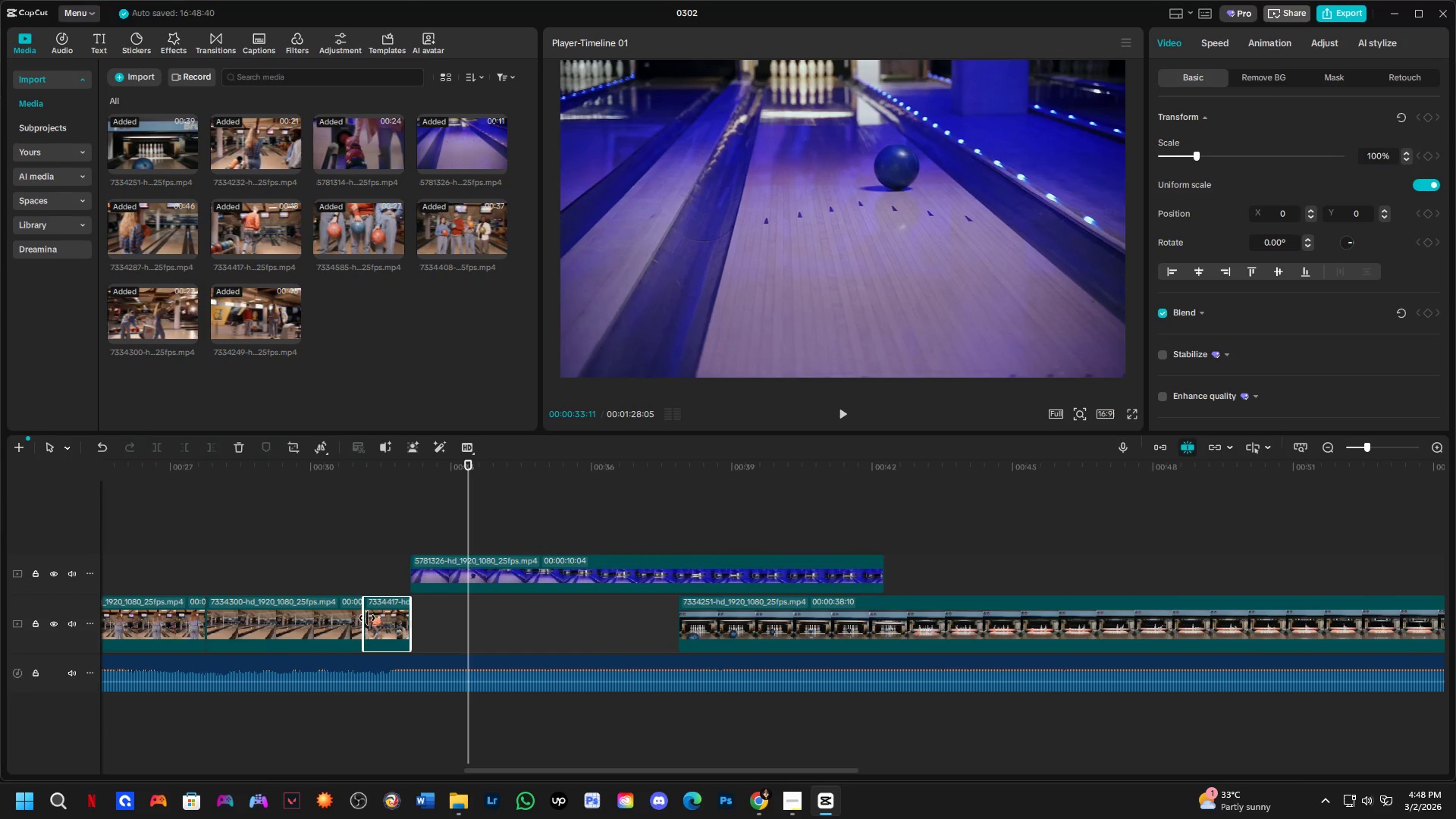 
left_click_drag(start_coordinate=[366, 624], to_coordinate=[375, 650])
 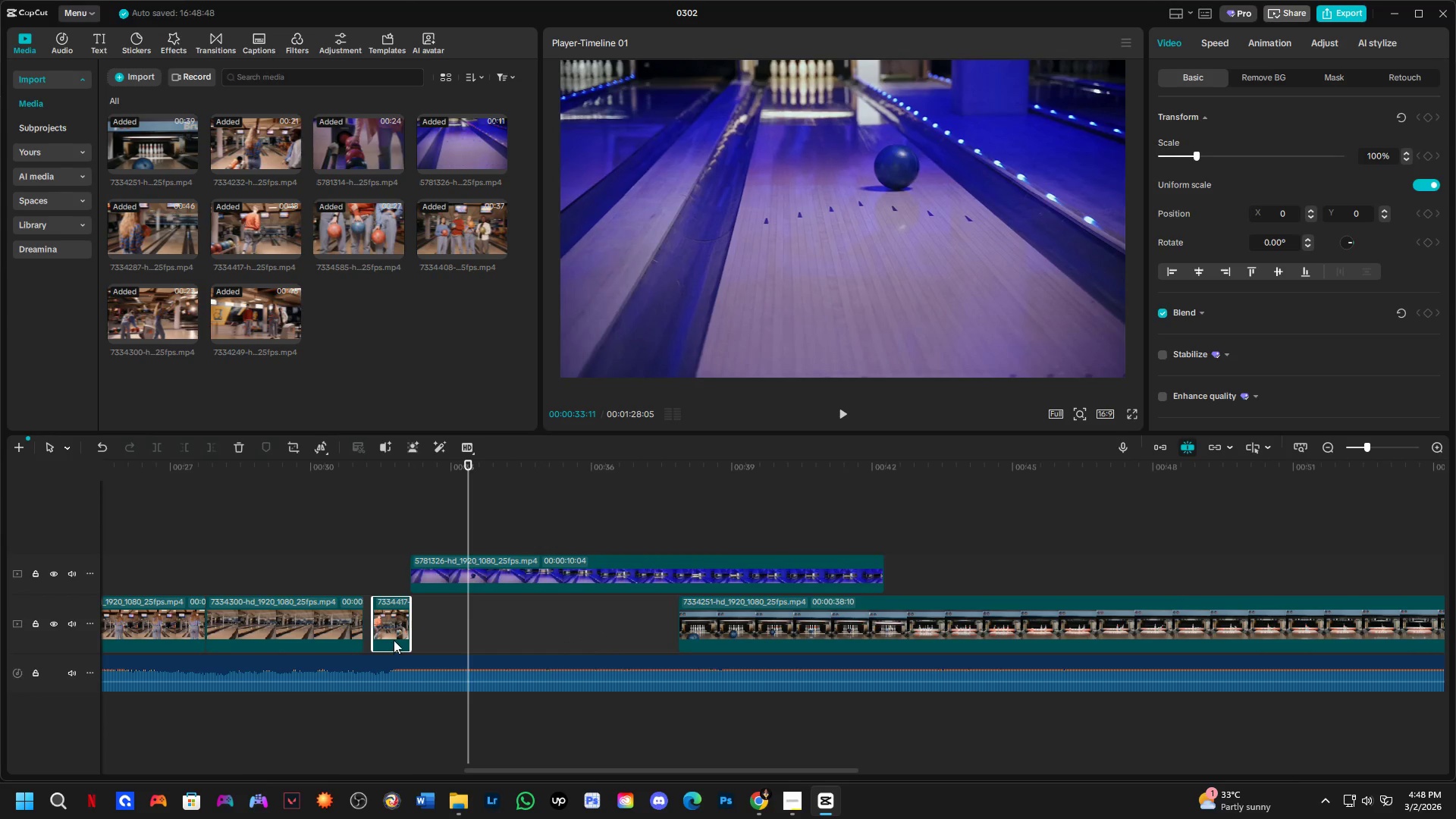 
left_click_drag(start_coordinate=[394, 640], to_coordinate=[383, 640])
 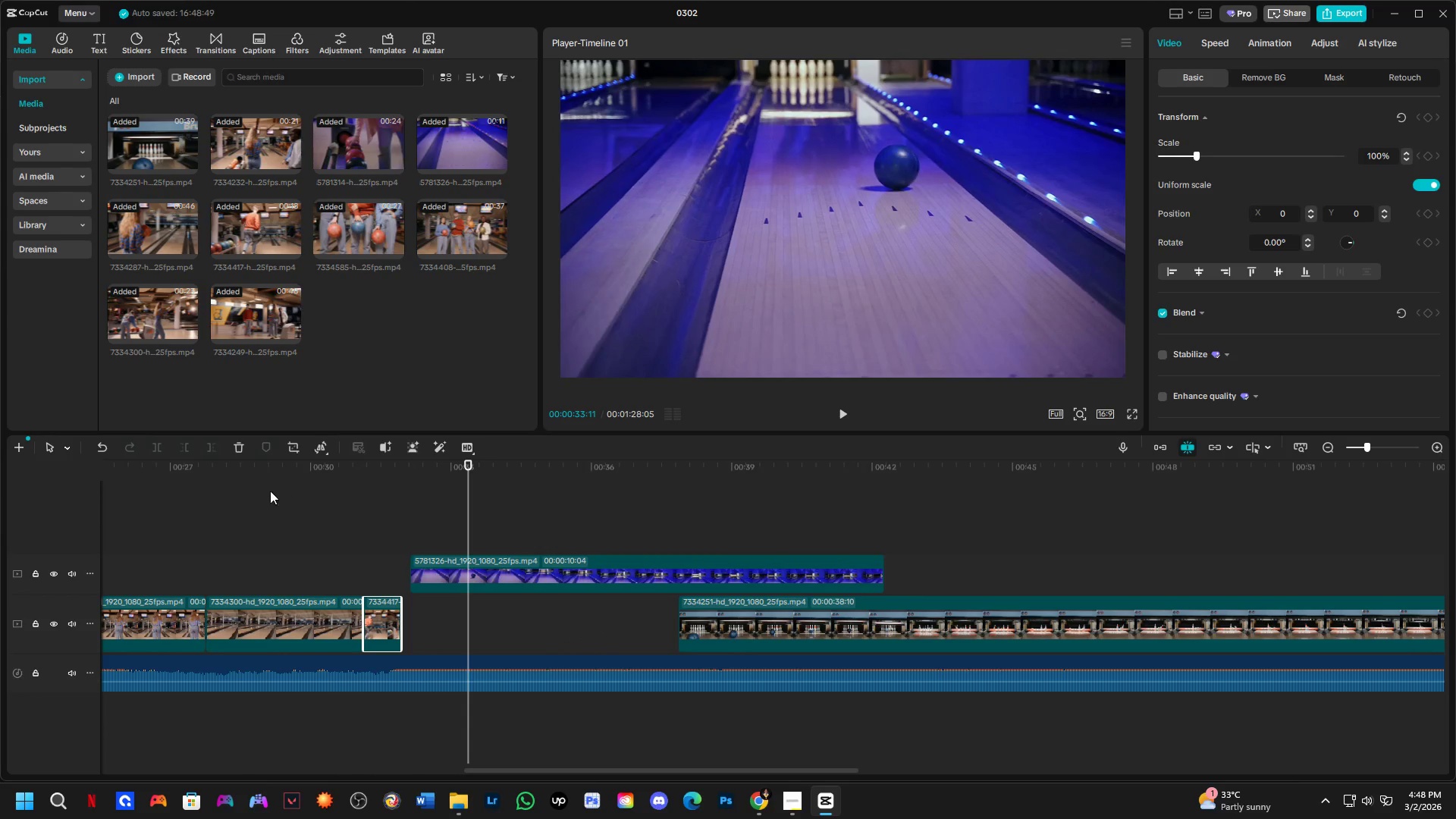 
left_click([237, 482])
 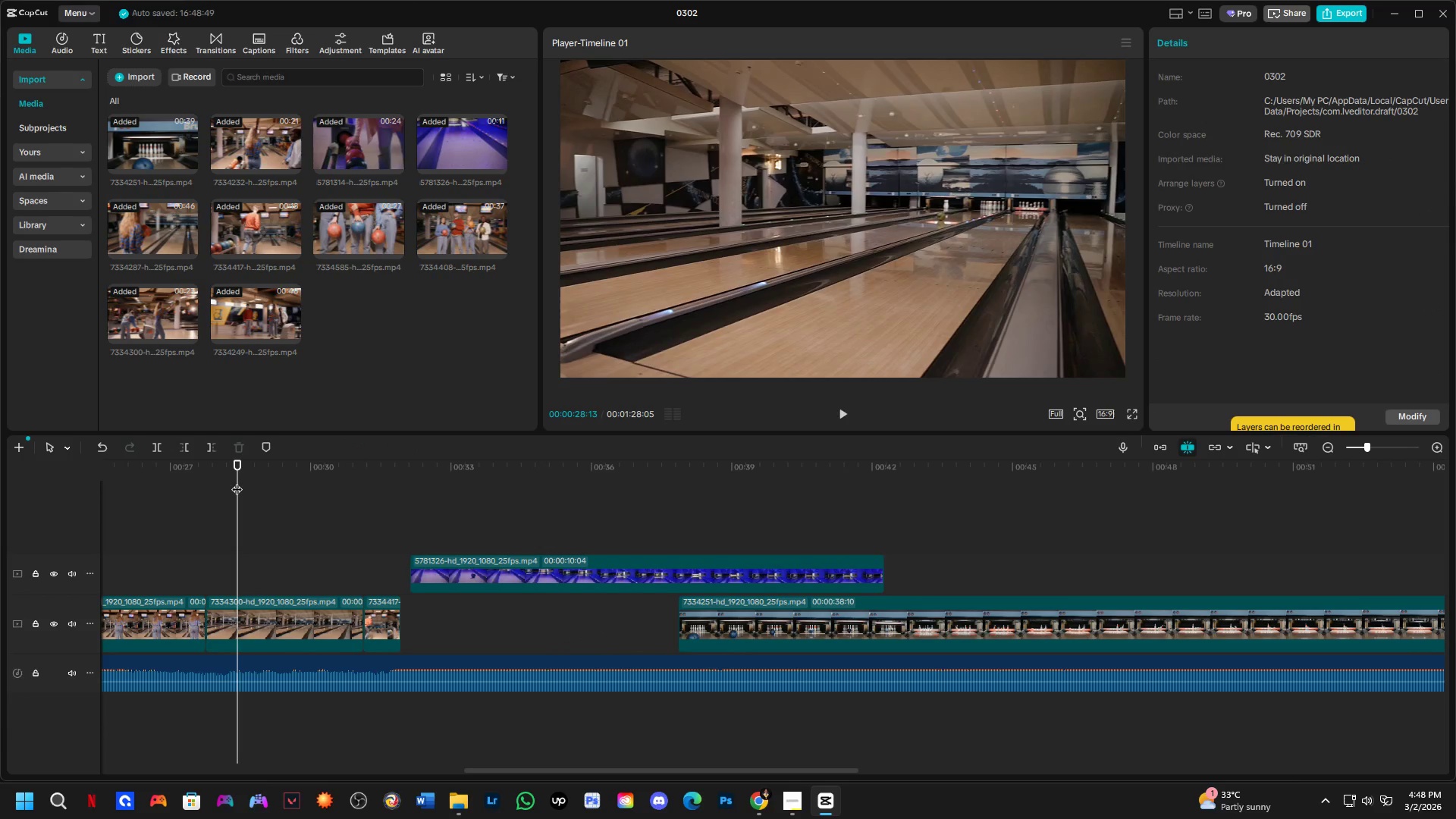 
key(Space)
 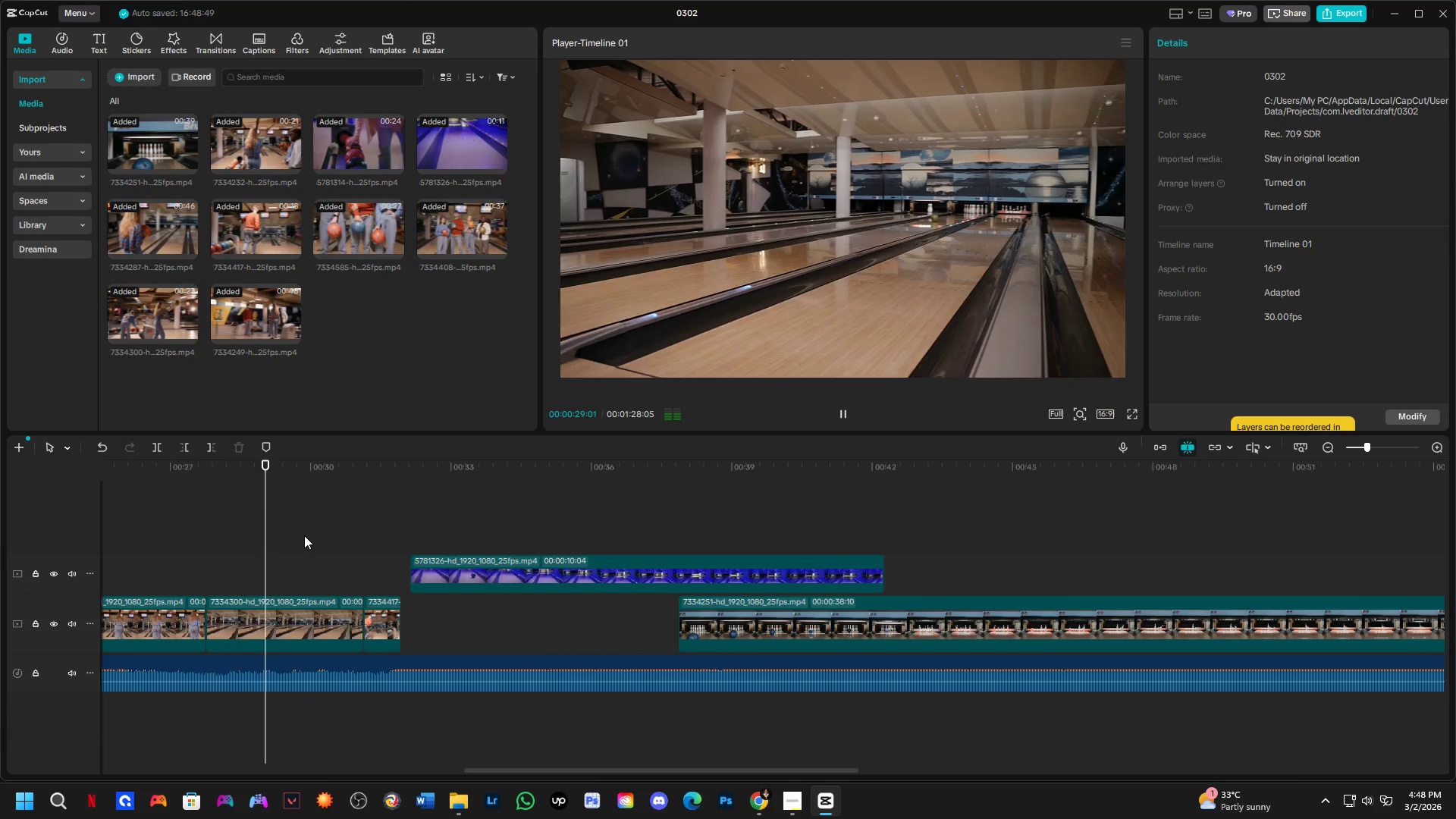 
key(Space)
 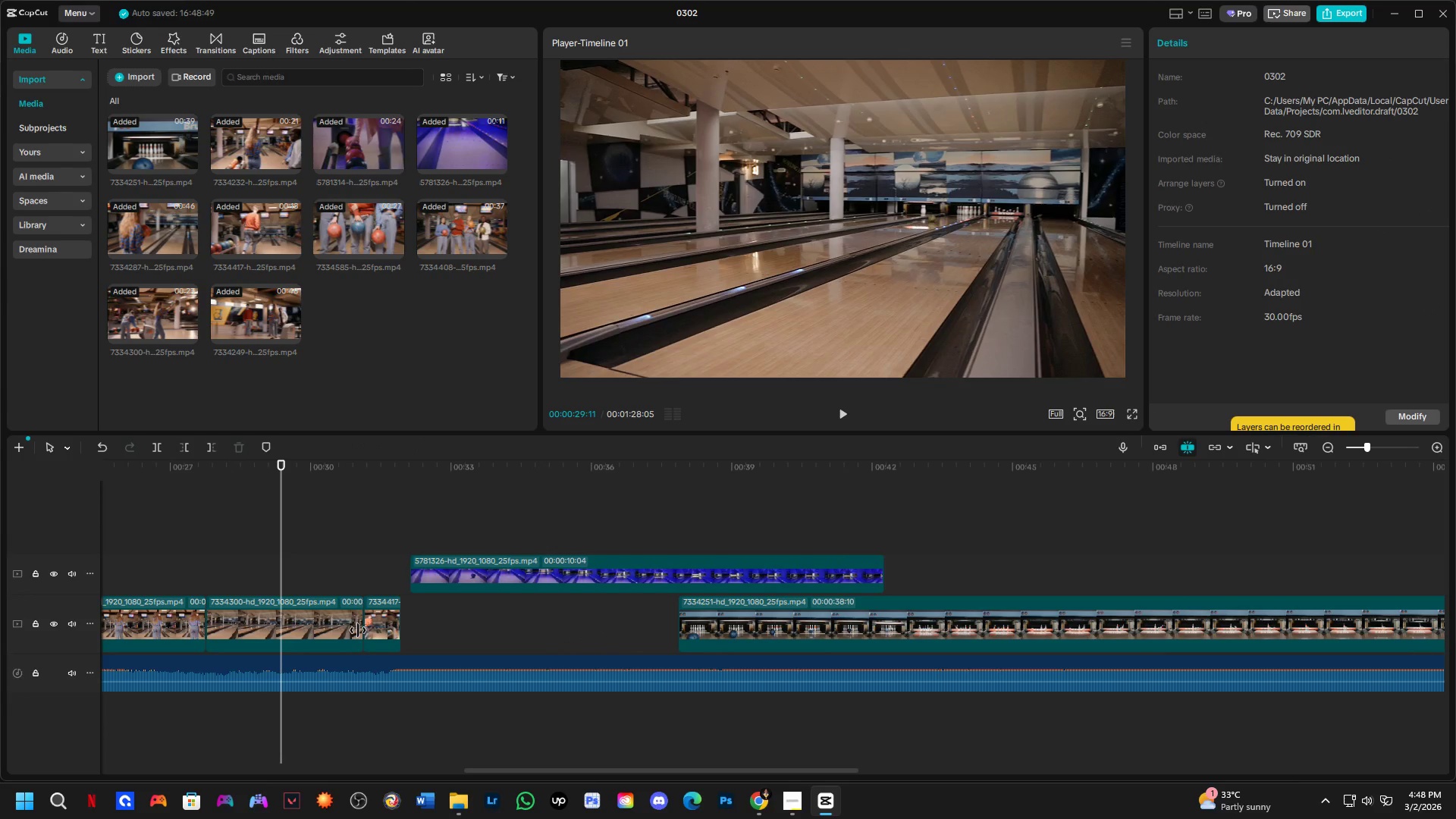 
left_click_drag(start_coordinate=[362, 627], to_coordinate=[339, 631])
 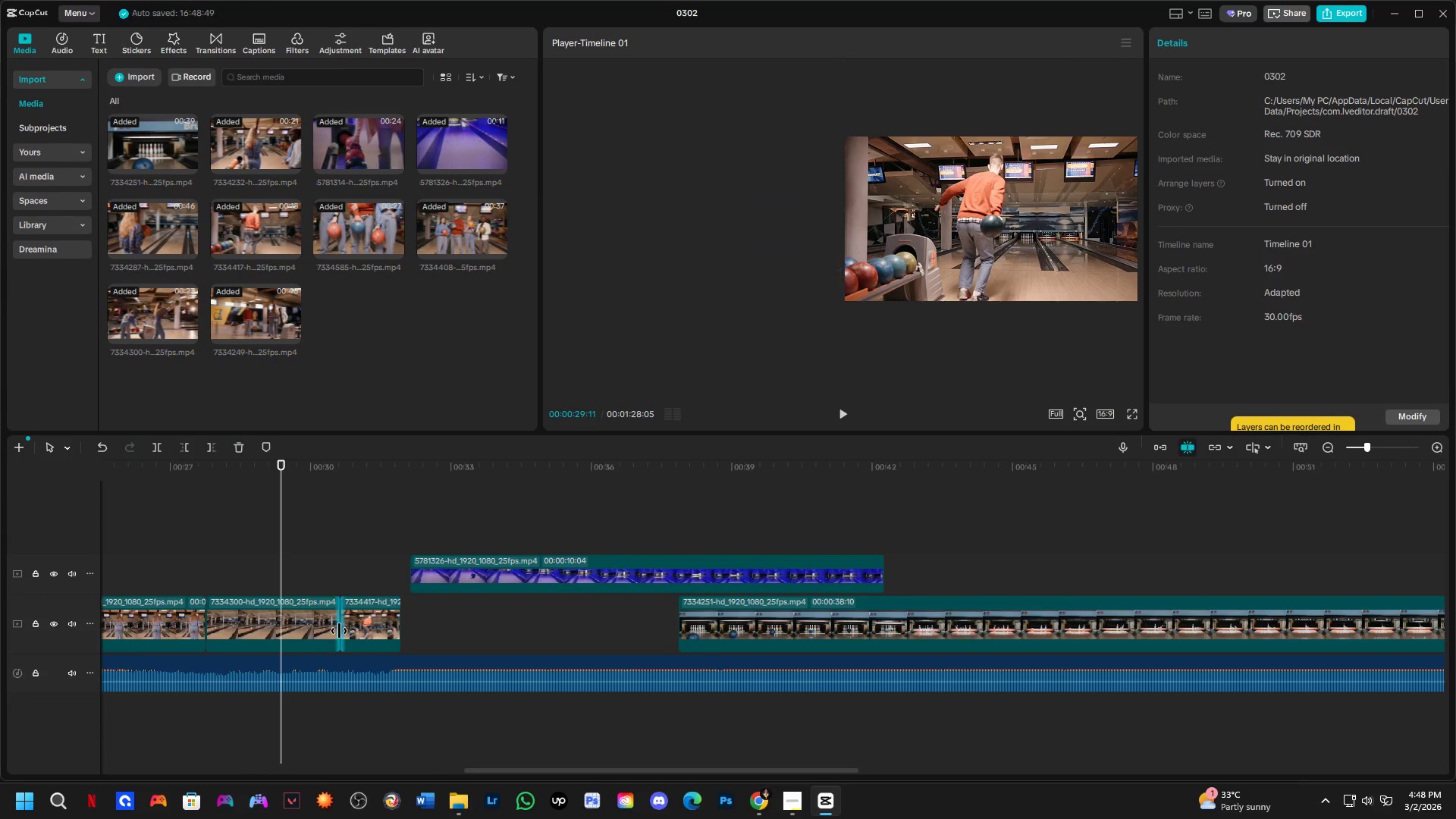 
key(Control+ControlLeft)
 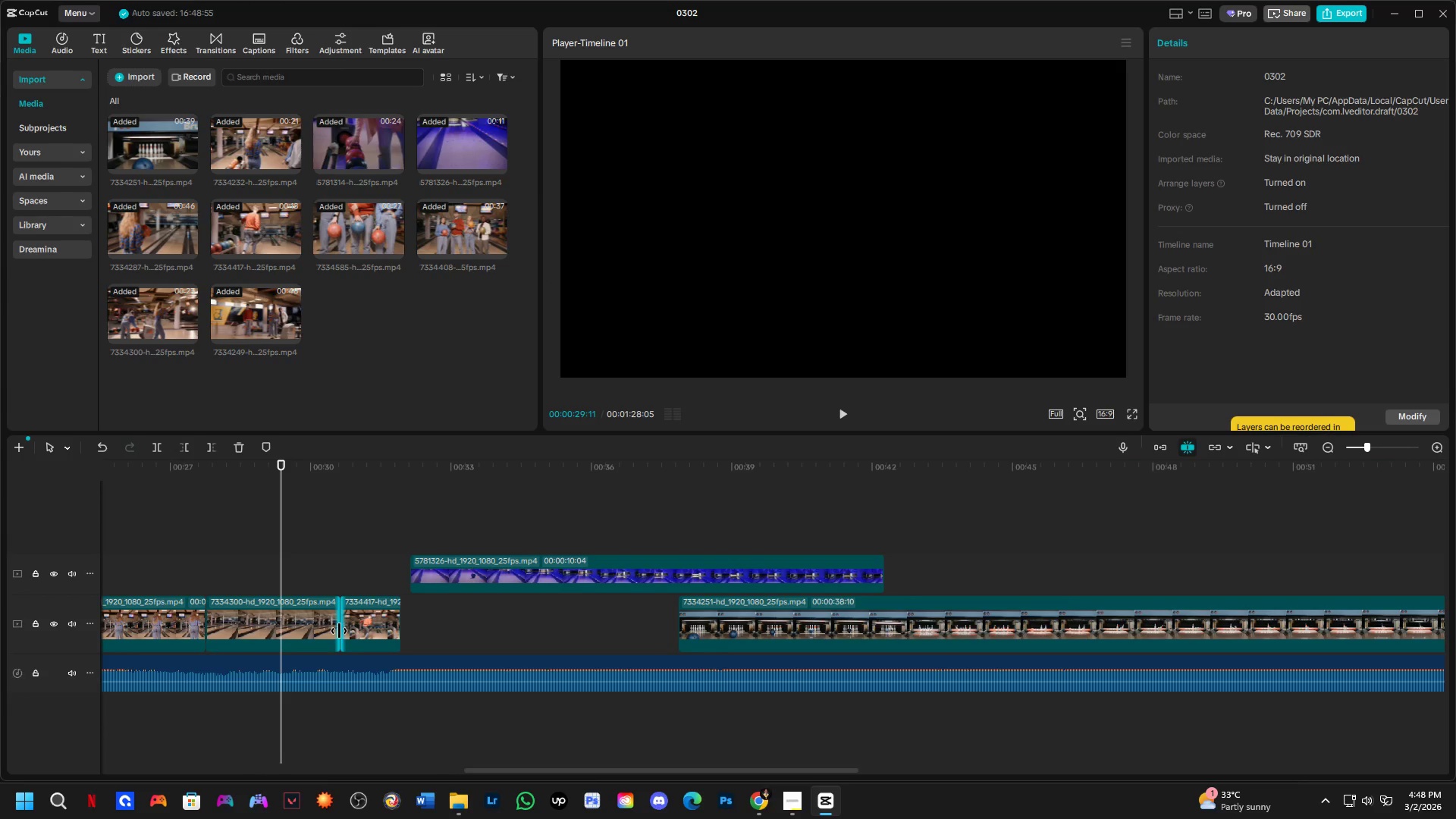 
key(Control+Z)
 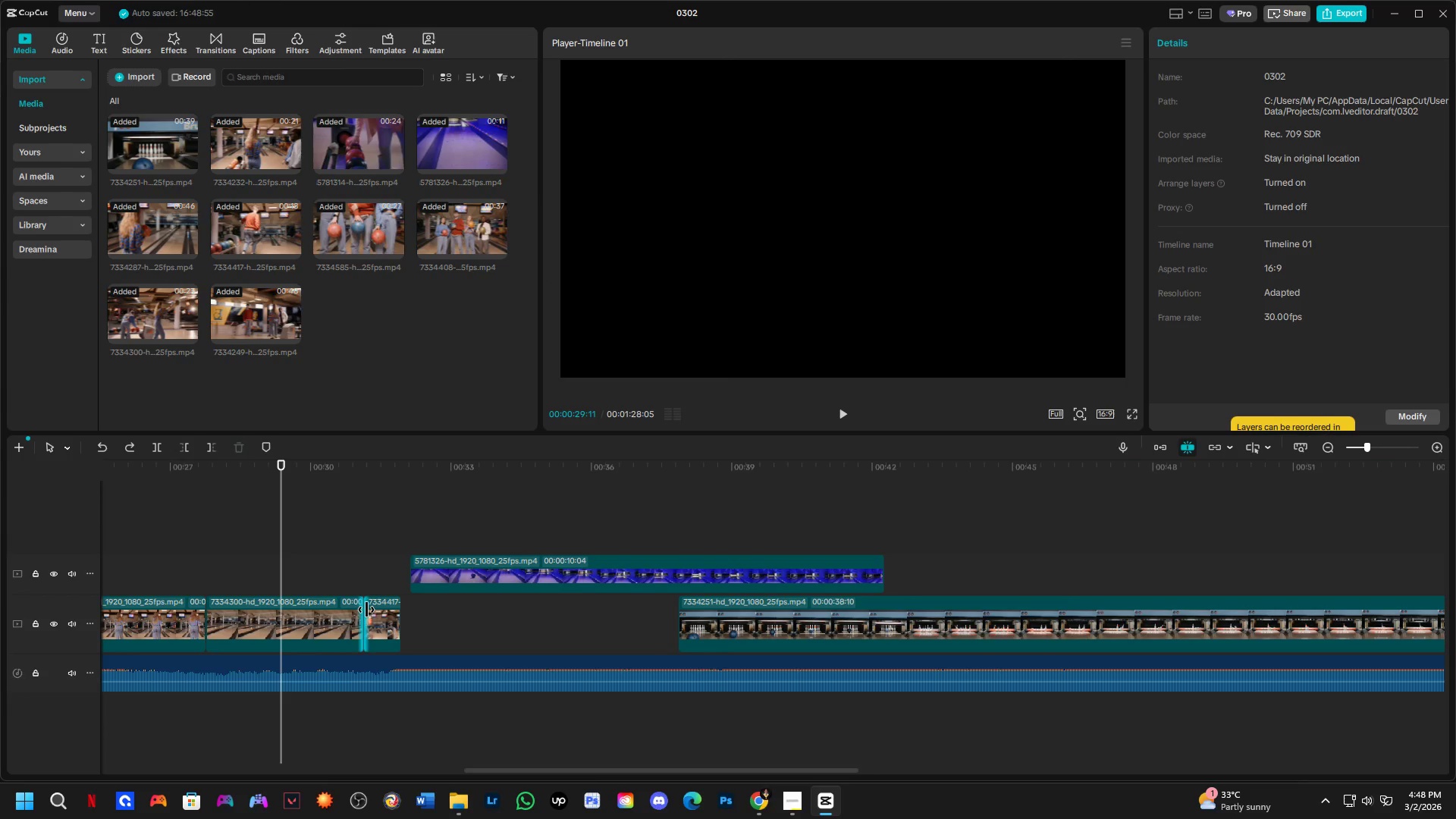 
left_click([378, 612])
 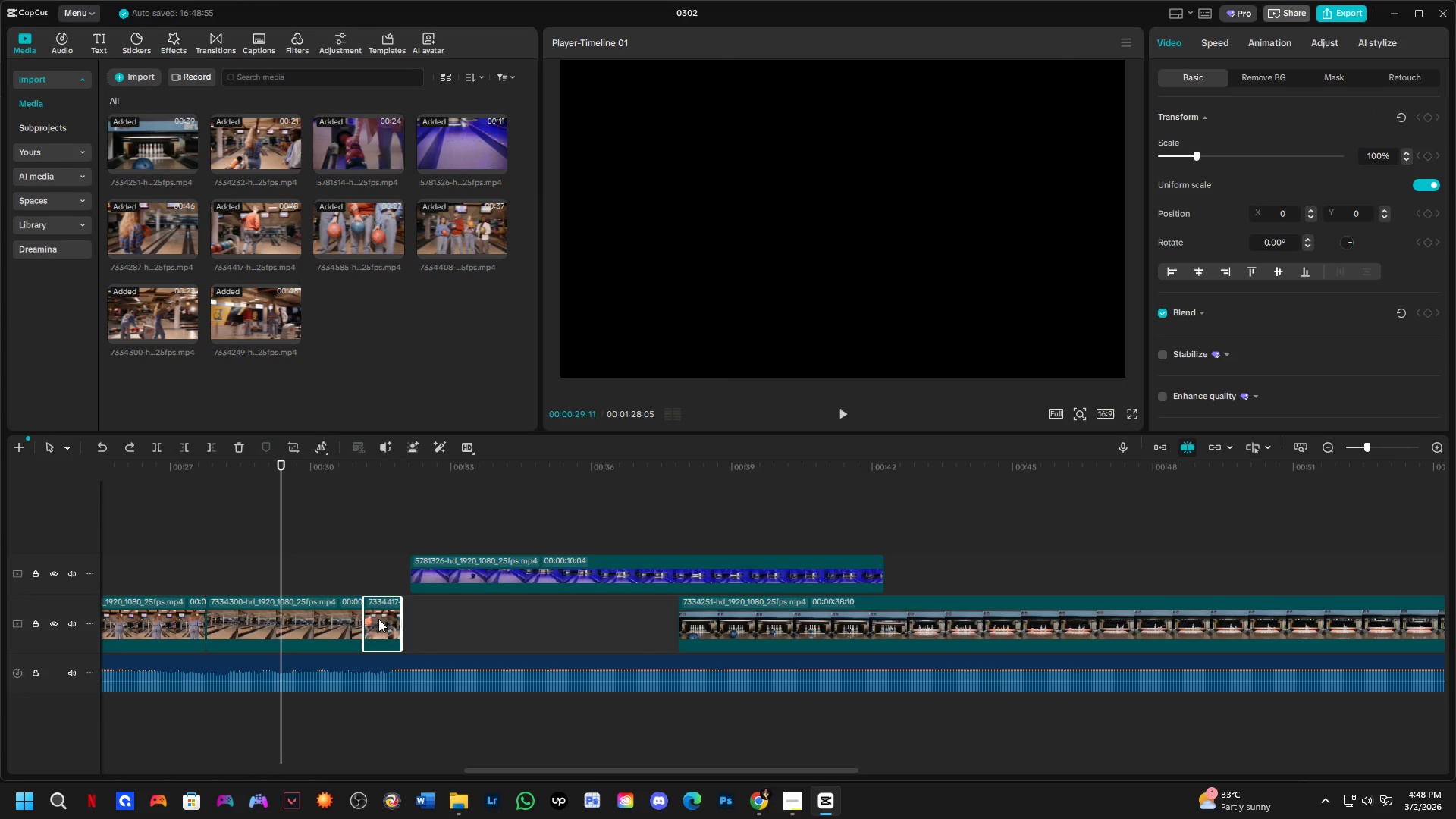 
left_click_drag(start_coordinate=[378, 623], to_coordinate=[411, 618])
 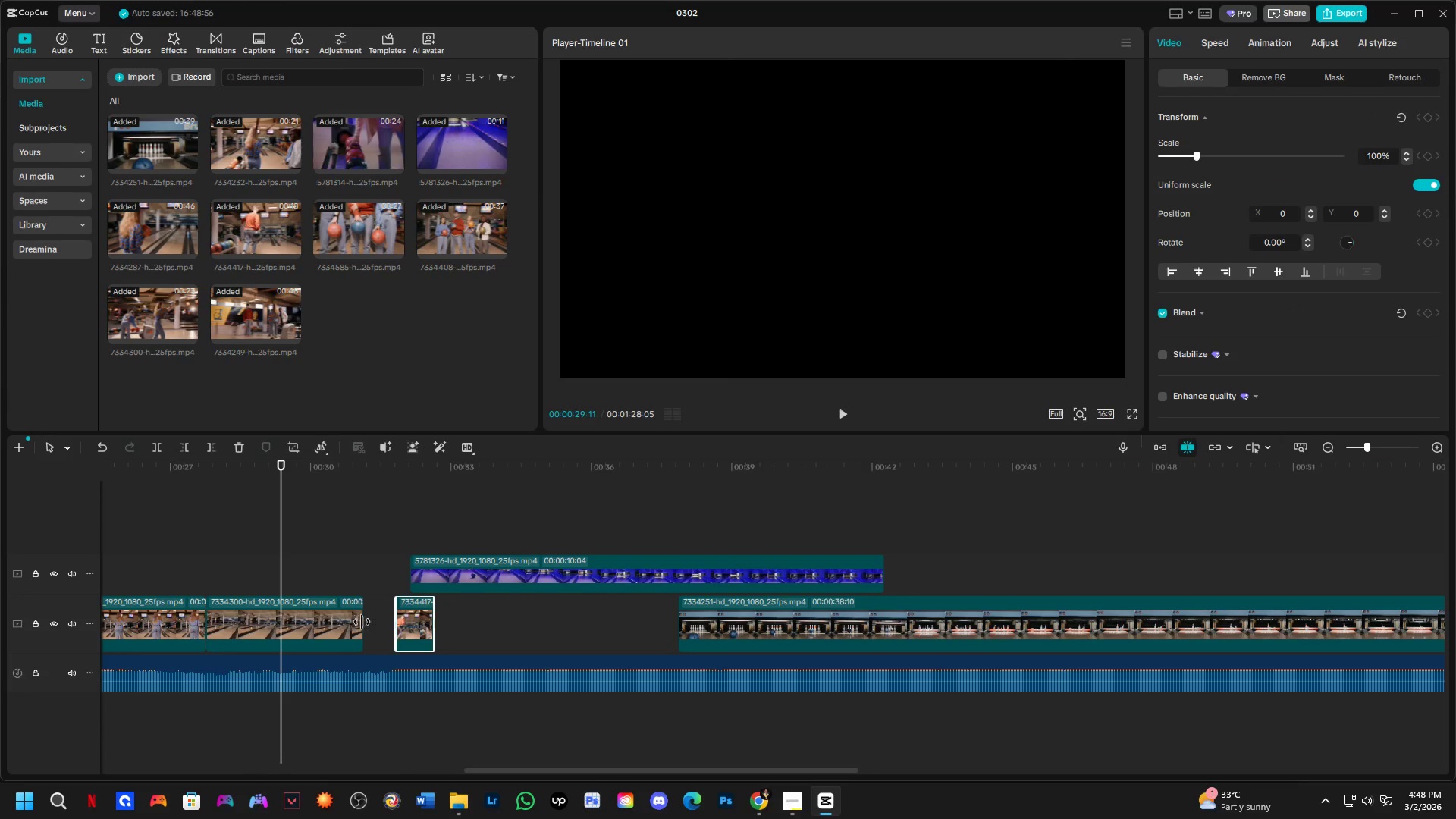 
left_click([345, 624])
 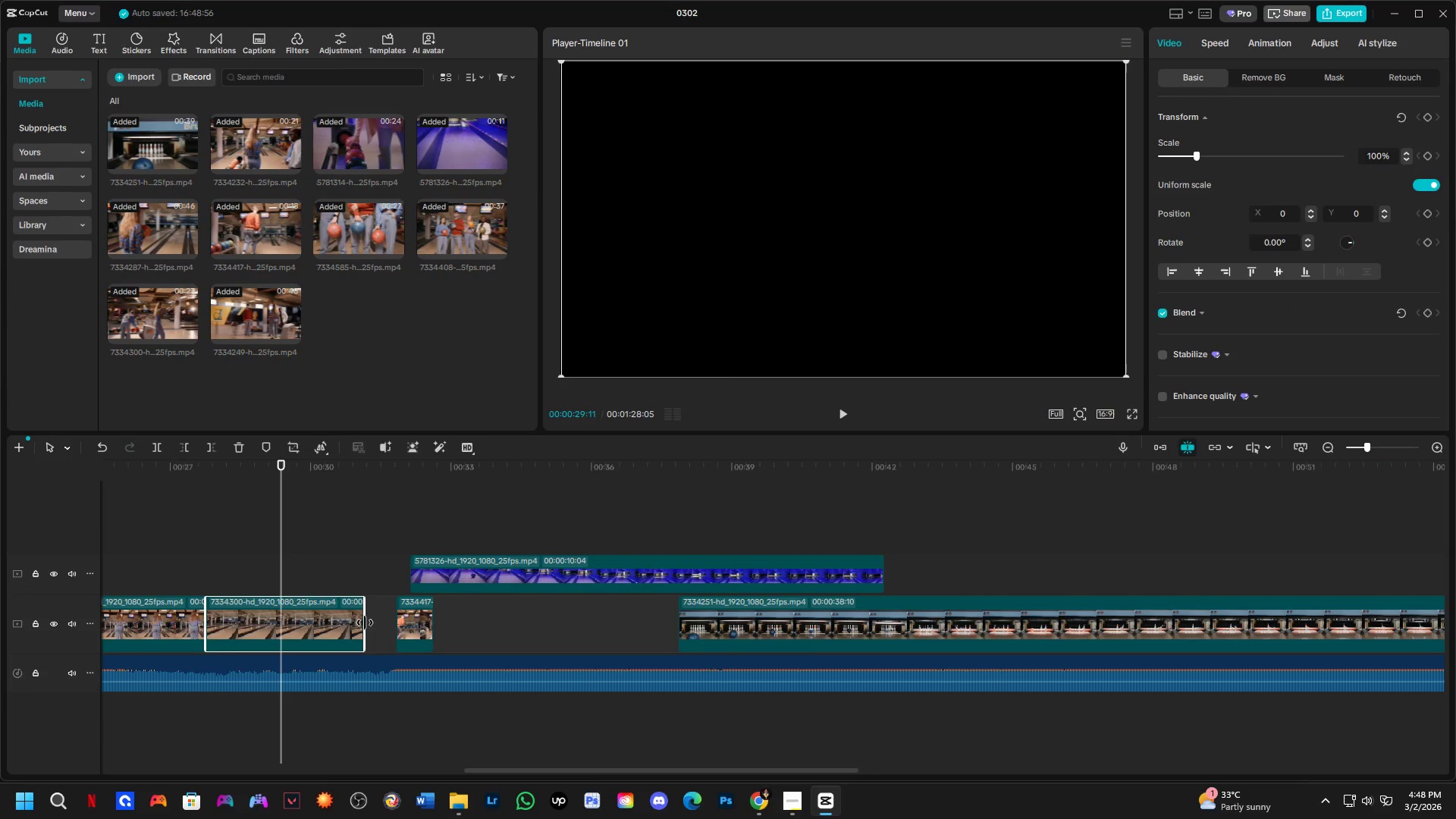 
left_click_drag(start_coordinate=[365, 623], to_coordinate=[331, 631])
 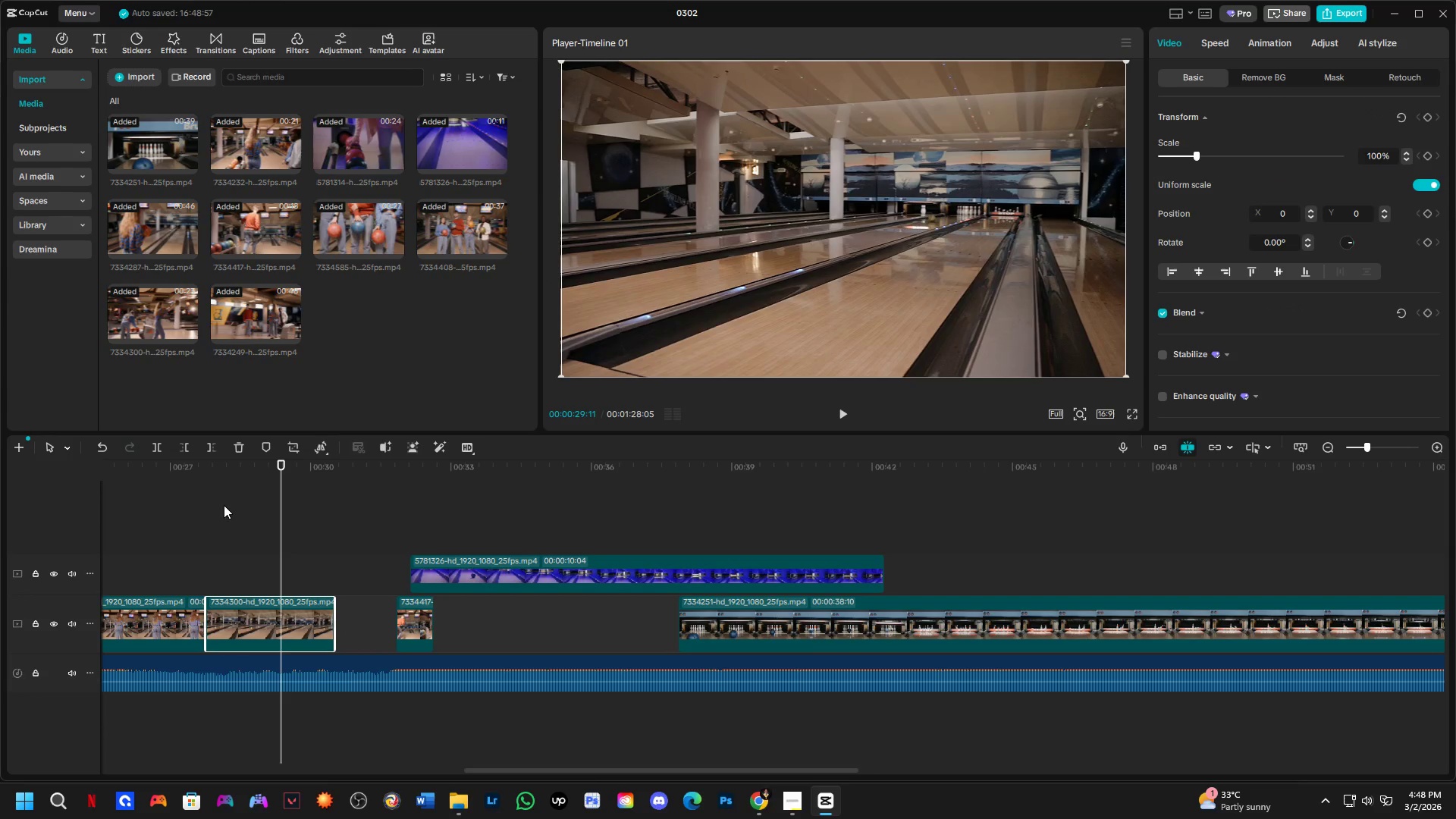 
key(Space)
 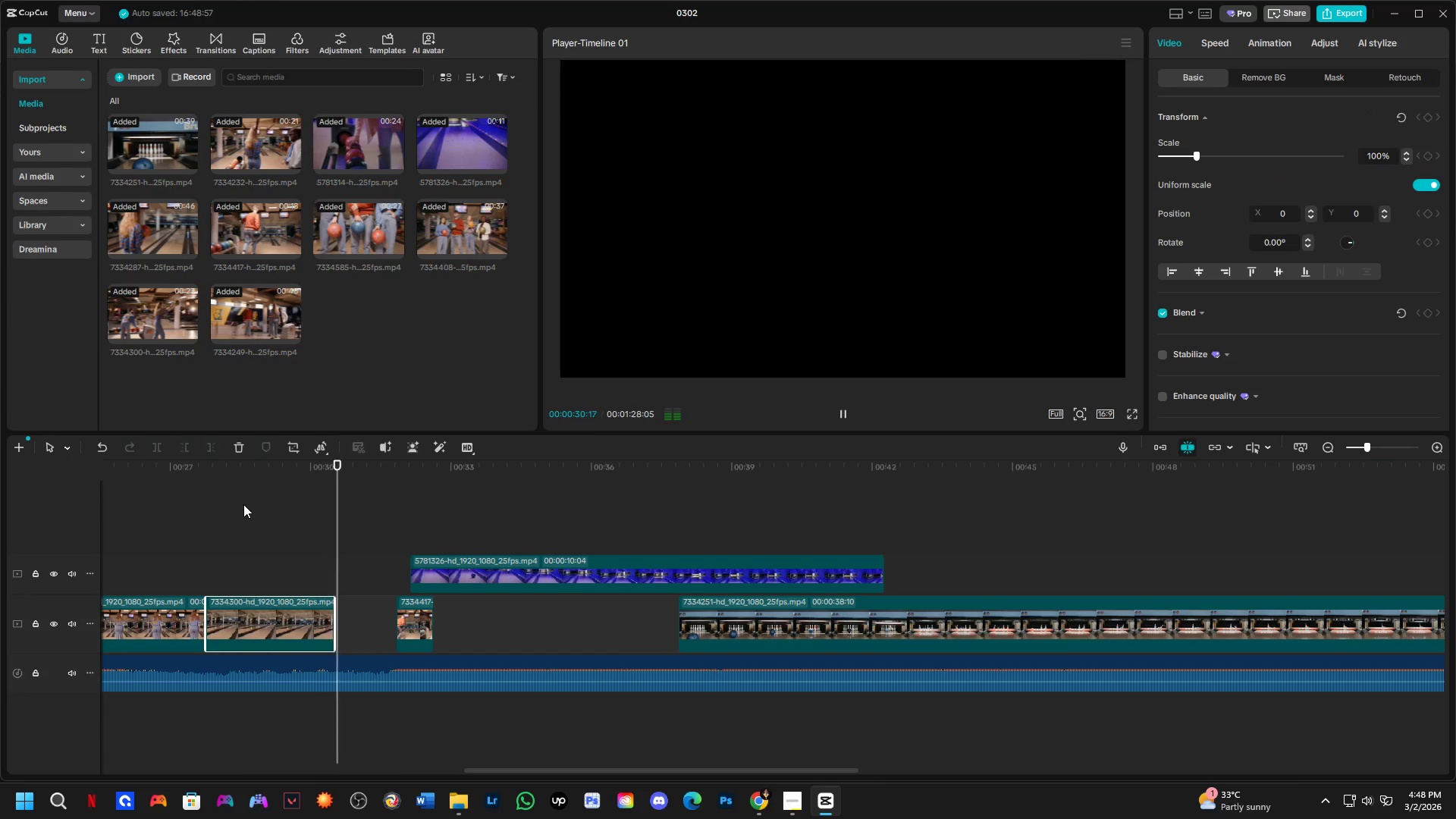 
key(Space)
 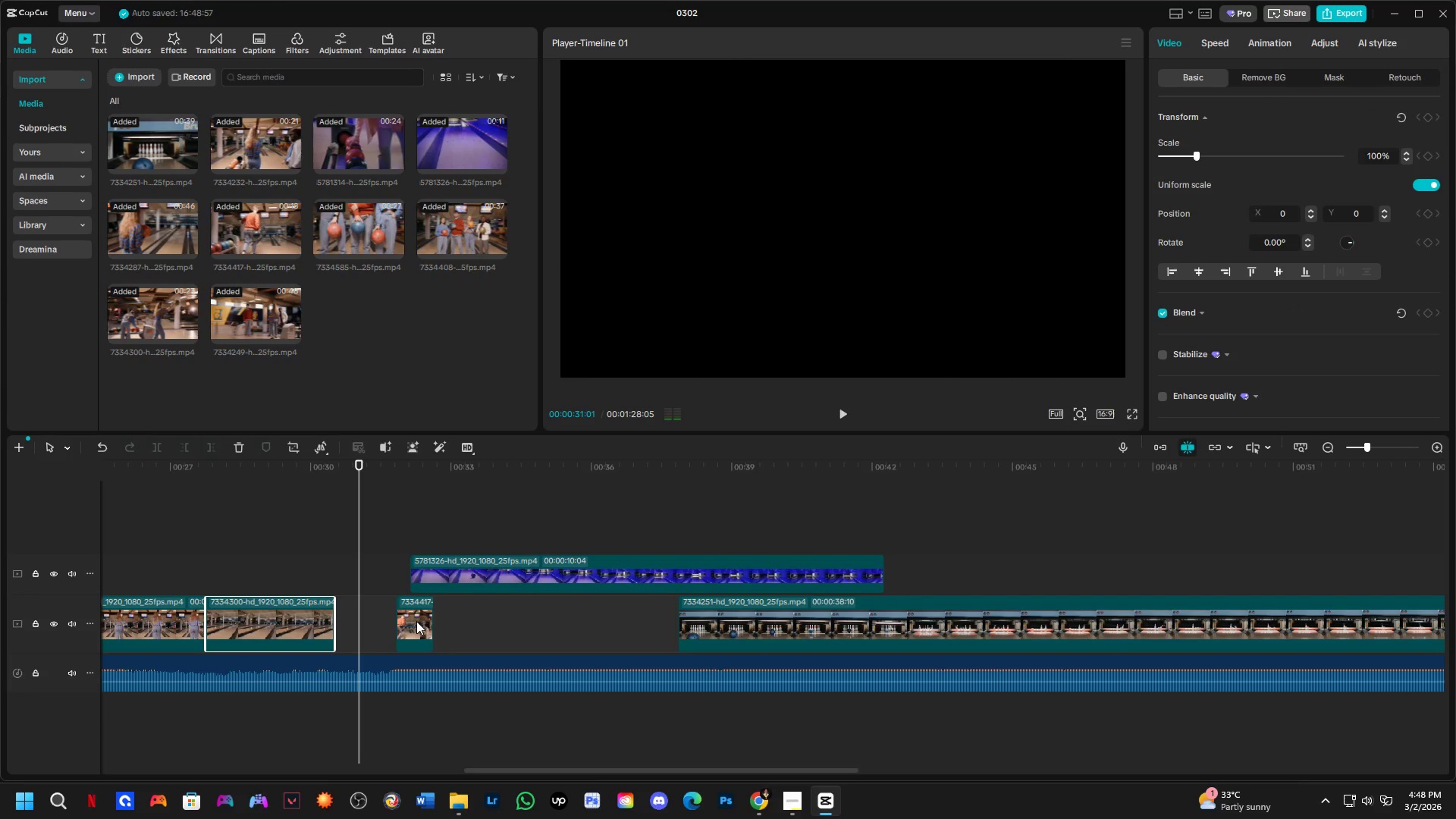 
left_click_drag(start_coordinate=[414, 620], to_coordinate=[353, 623])
 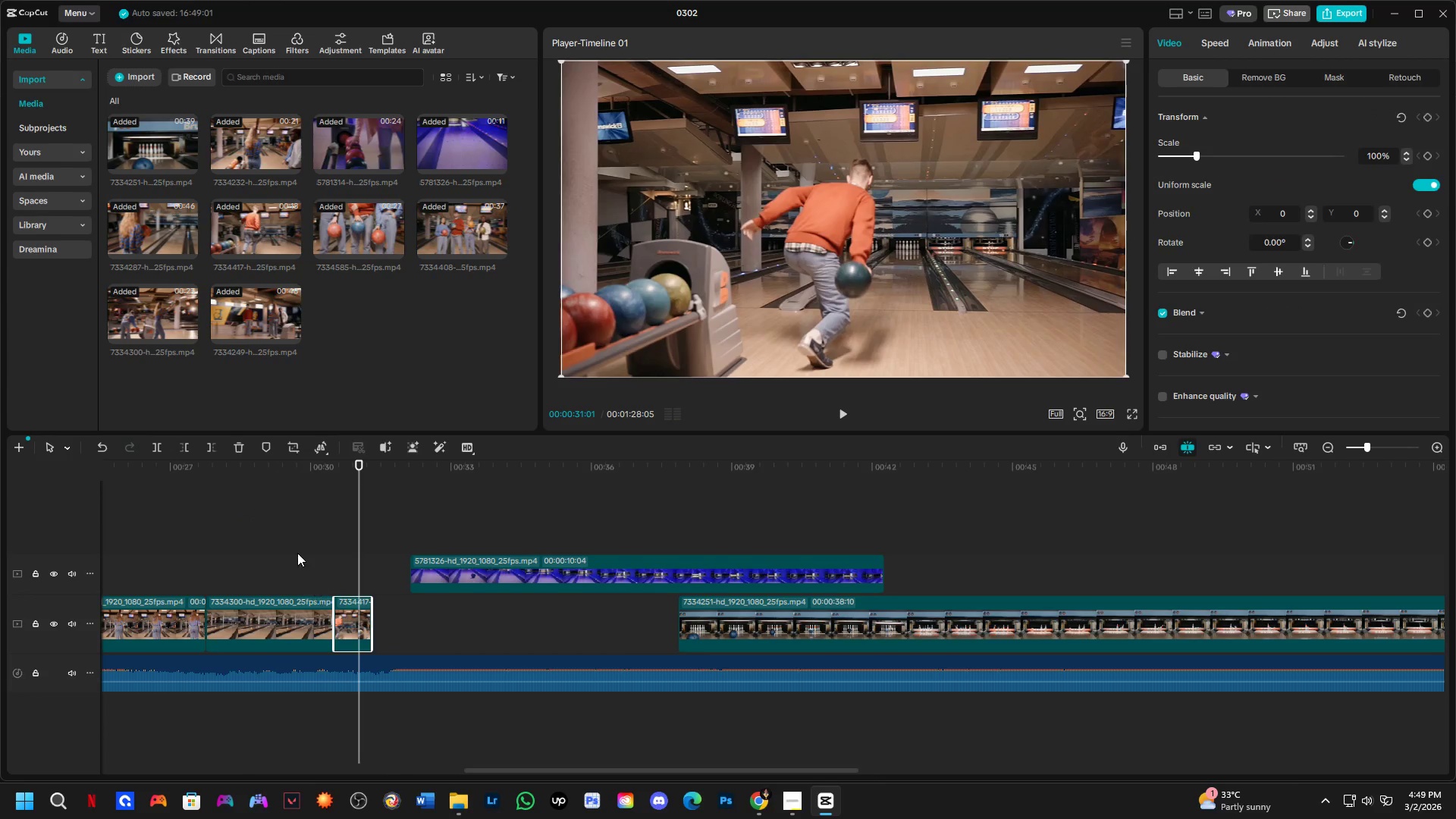 
left_click([292, 541])
 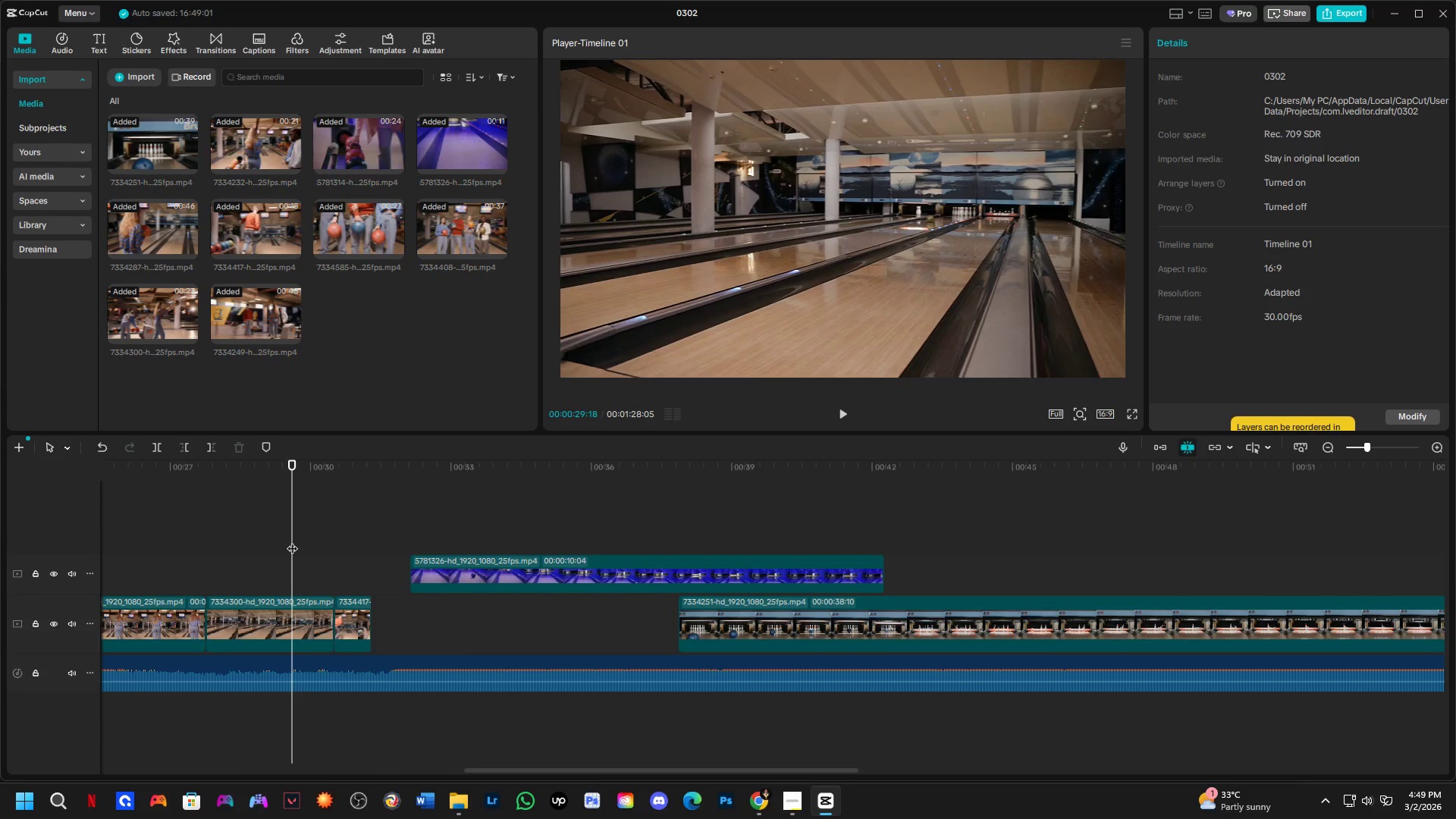 
key(Space)
 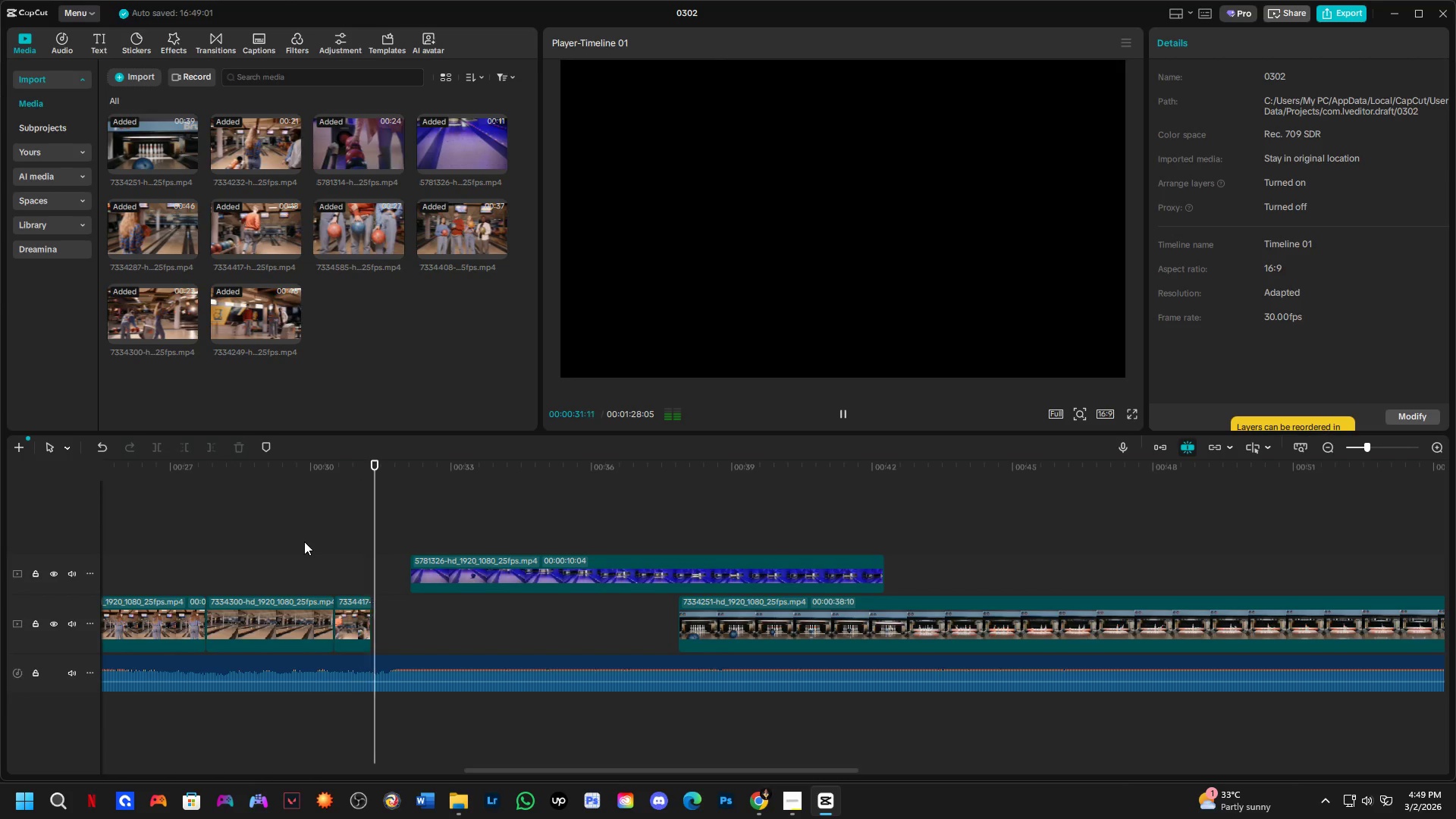 
key(Space)
 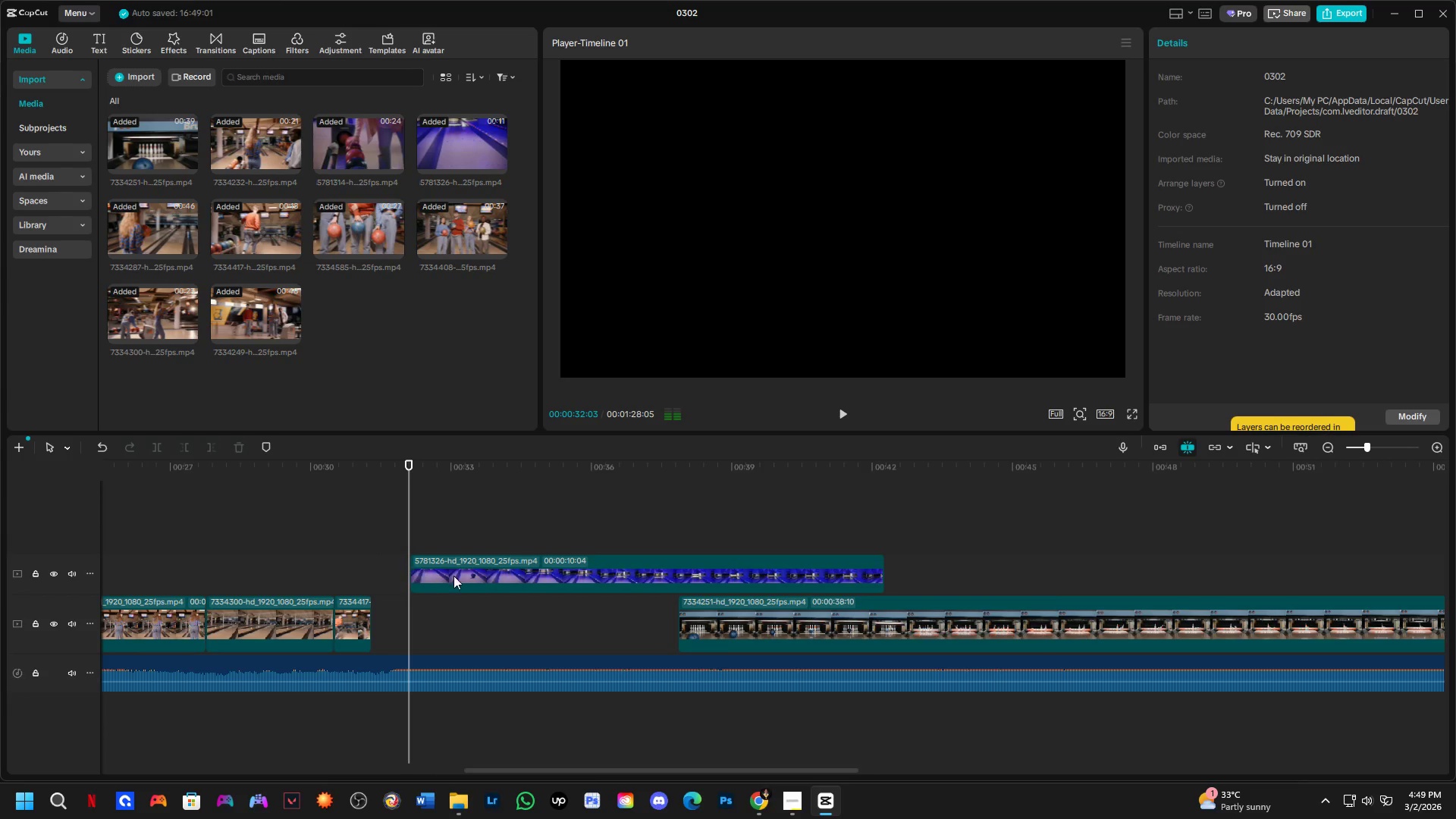 
left_click_drag(start_coordinate=[458, 573], to_coordinate=[419, 579])
 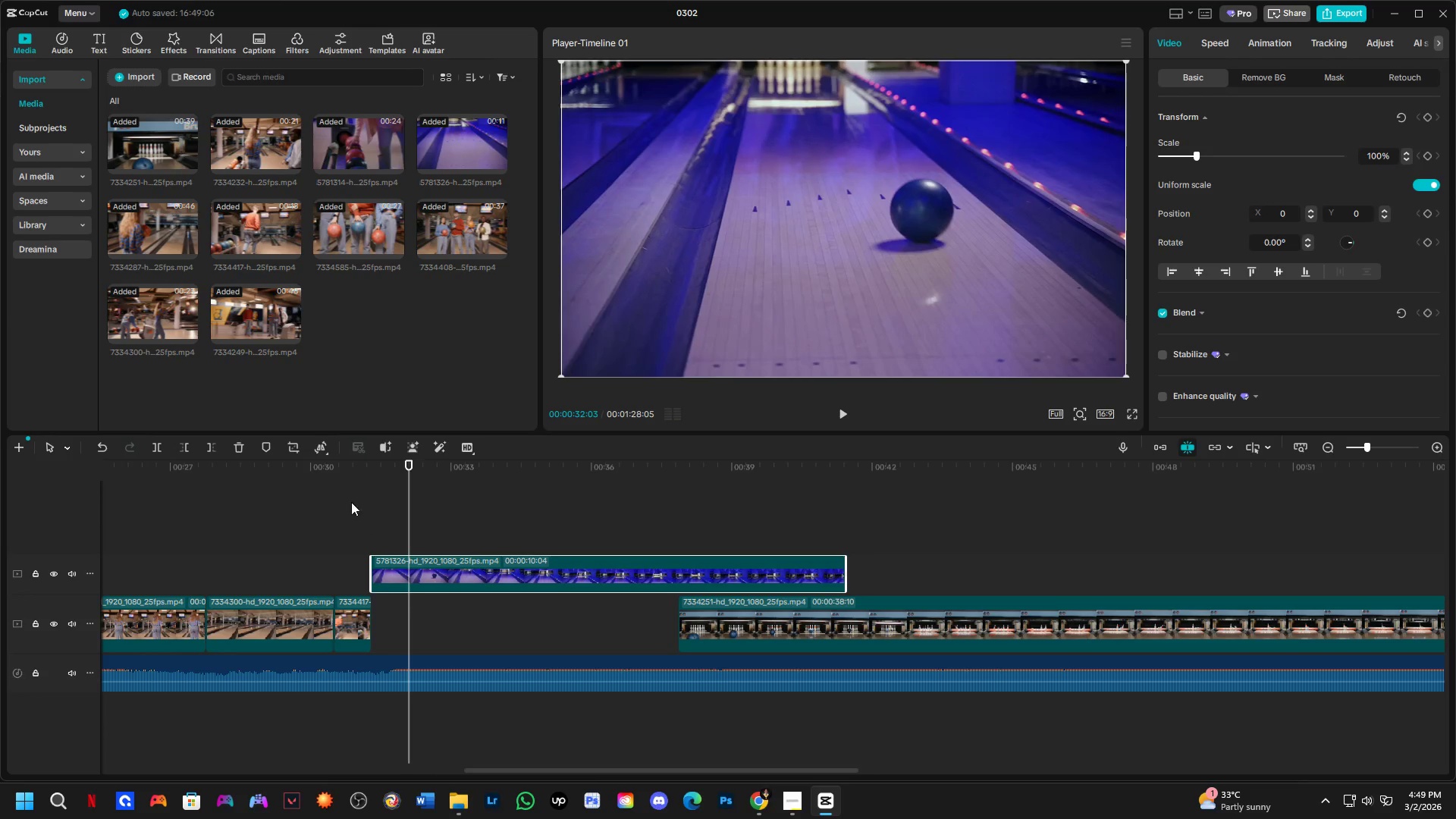 
left_click([339, 489])
 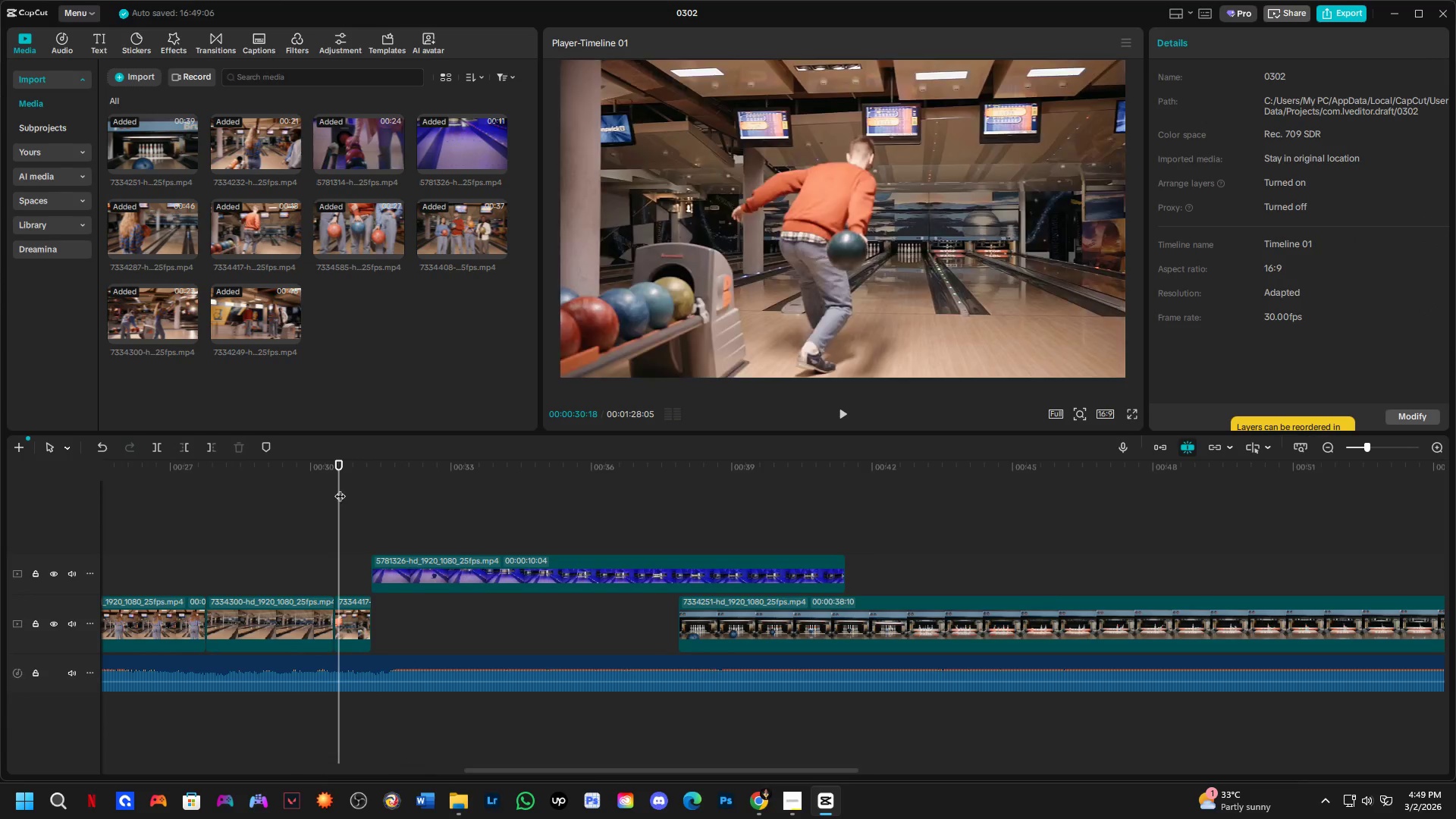 
key(Space)
 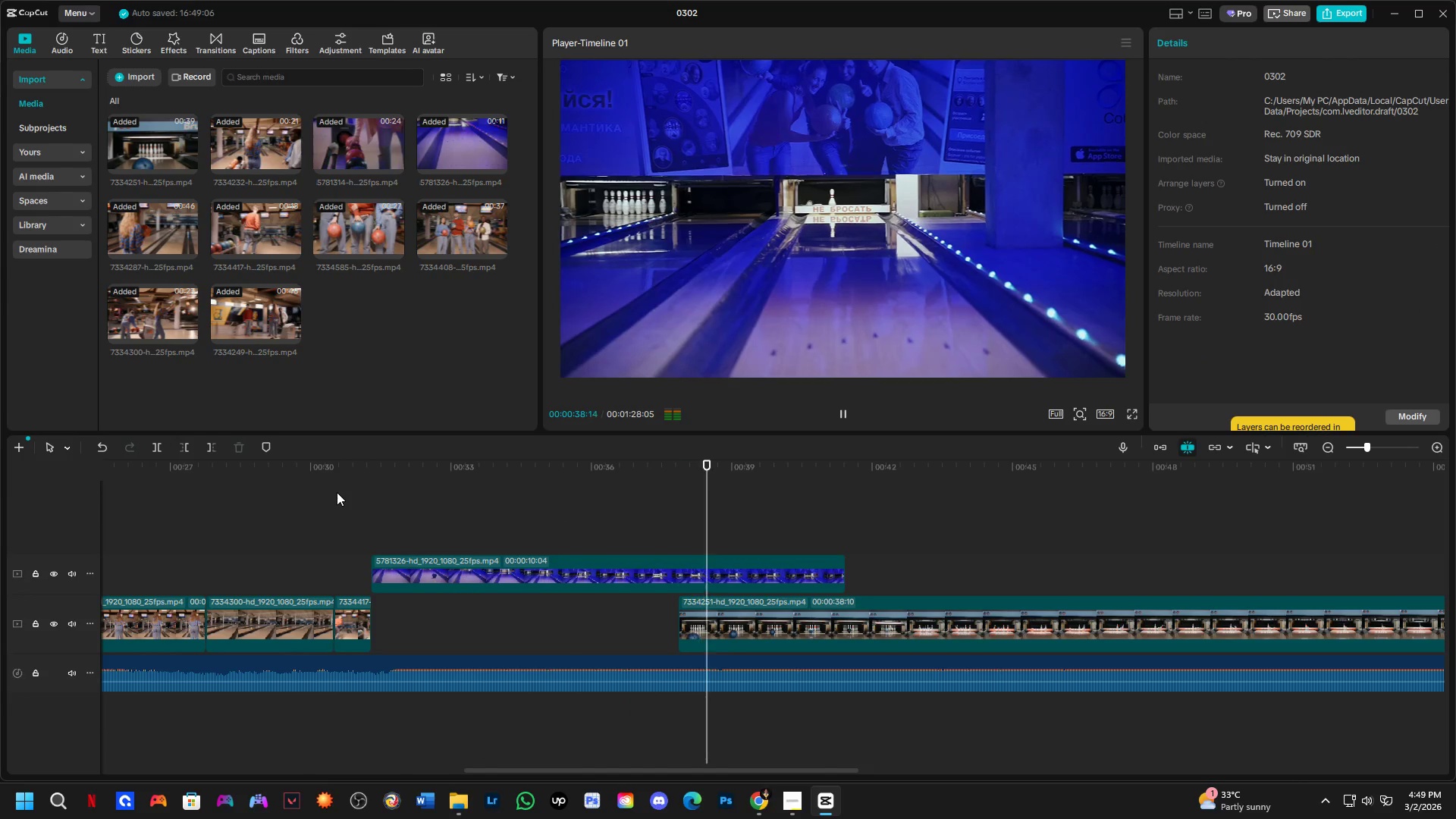 
wait(12.95)
 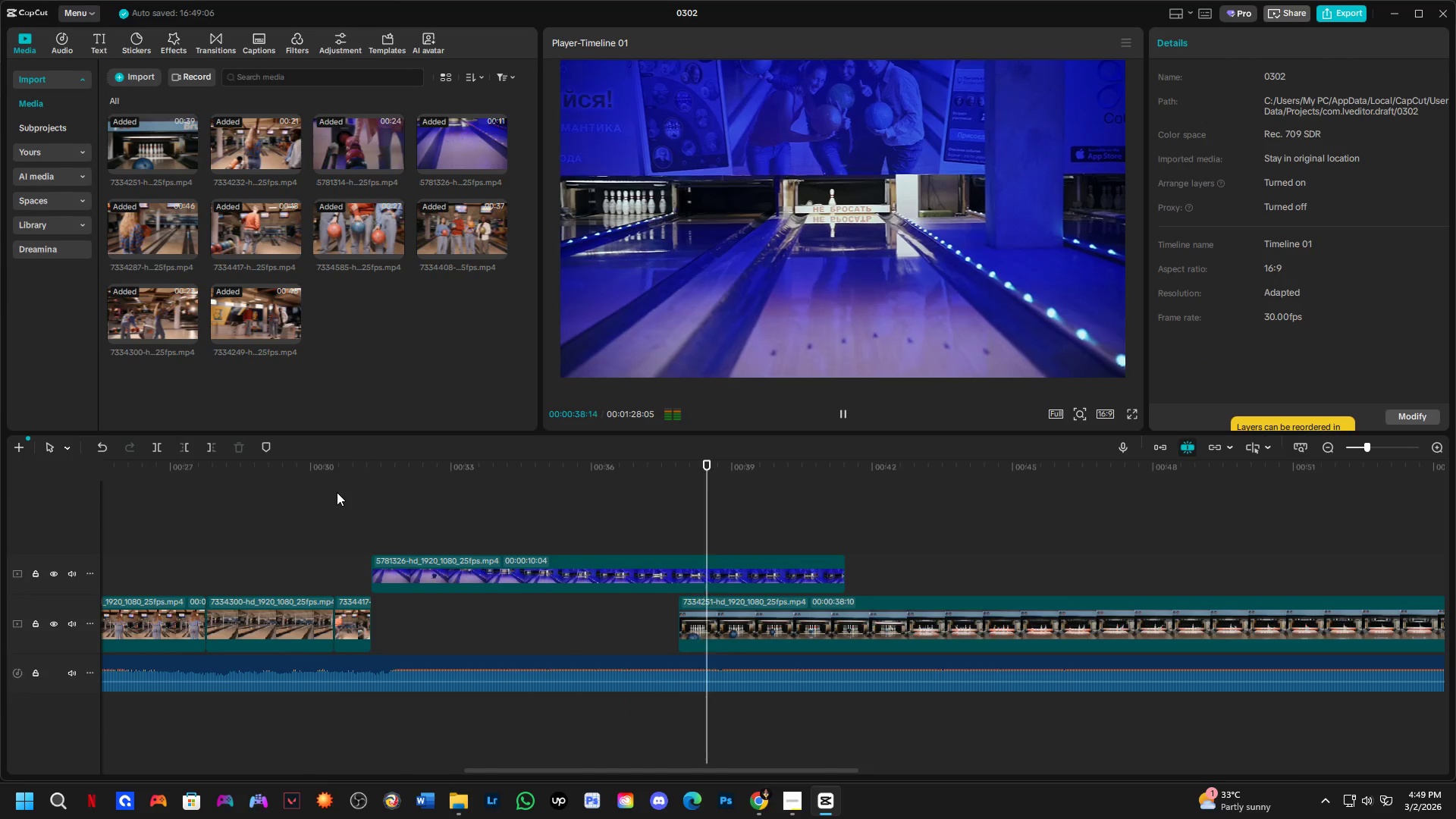 
key(Space)
 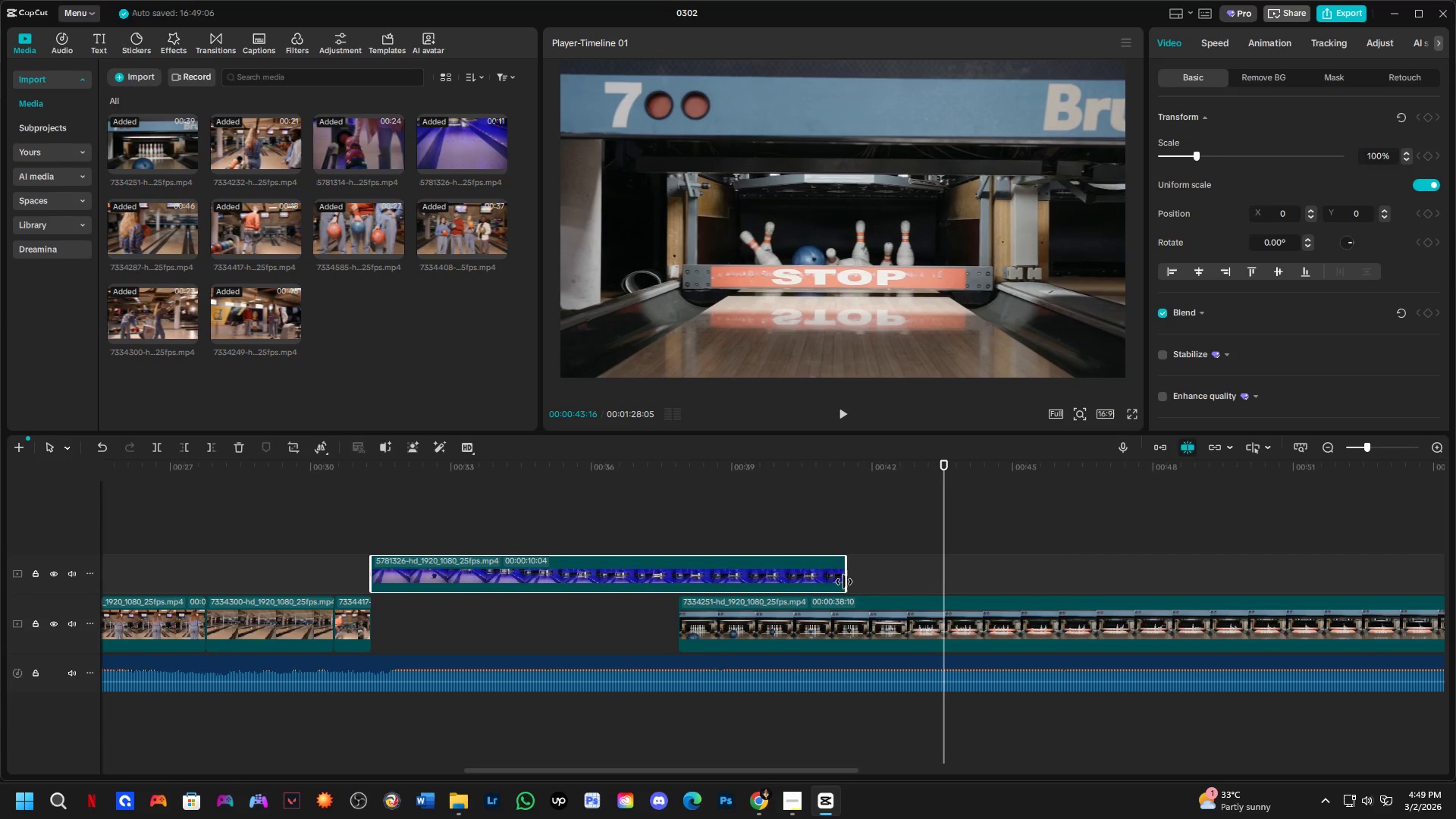 
left_click_drag(start_coordinate=[849, 577], to_coordinate=[524, 595])
 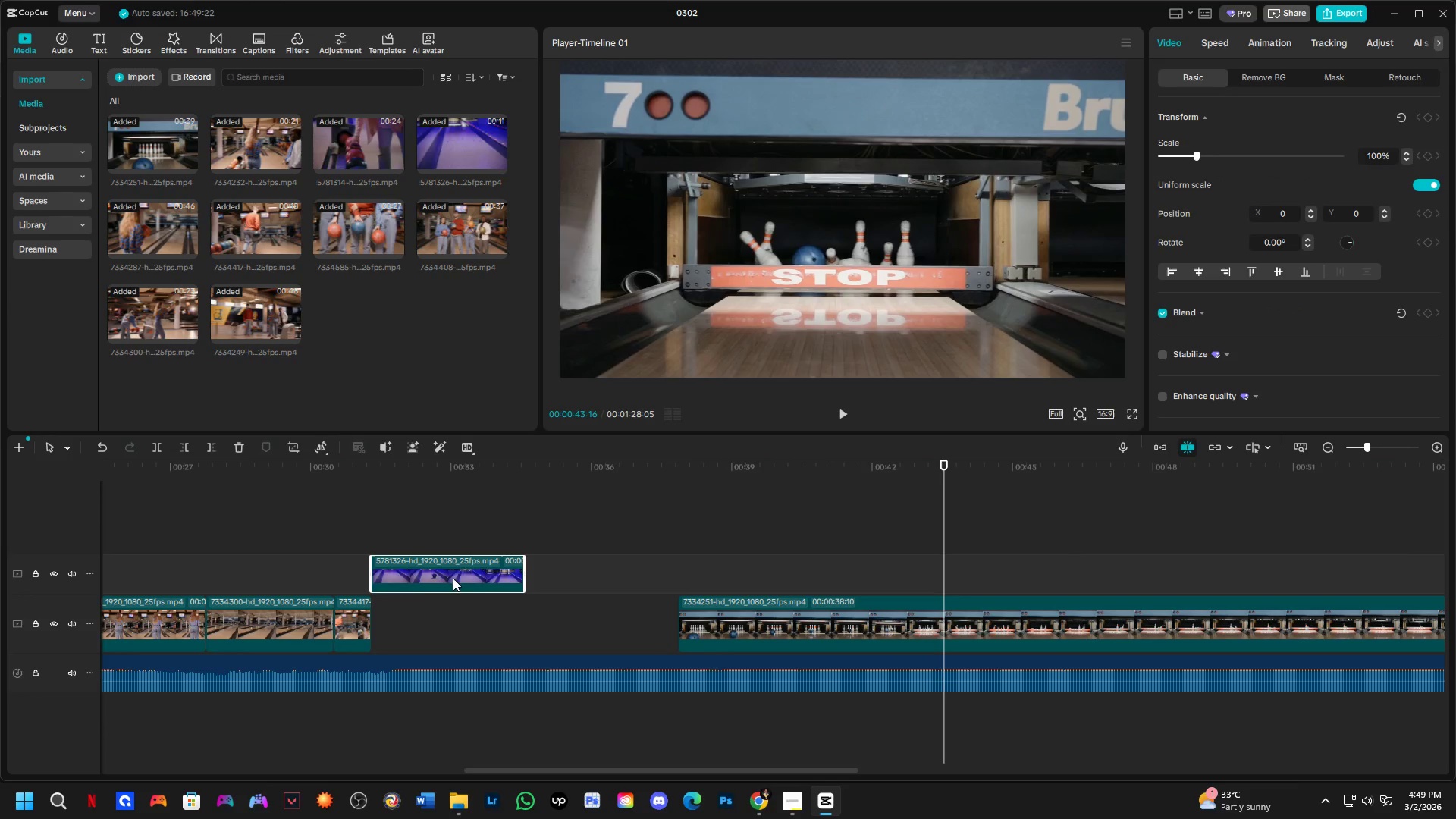 
left_click_drag(start_coordinate=[452, 575], to_coordinate=[471, 632])
 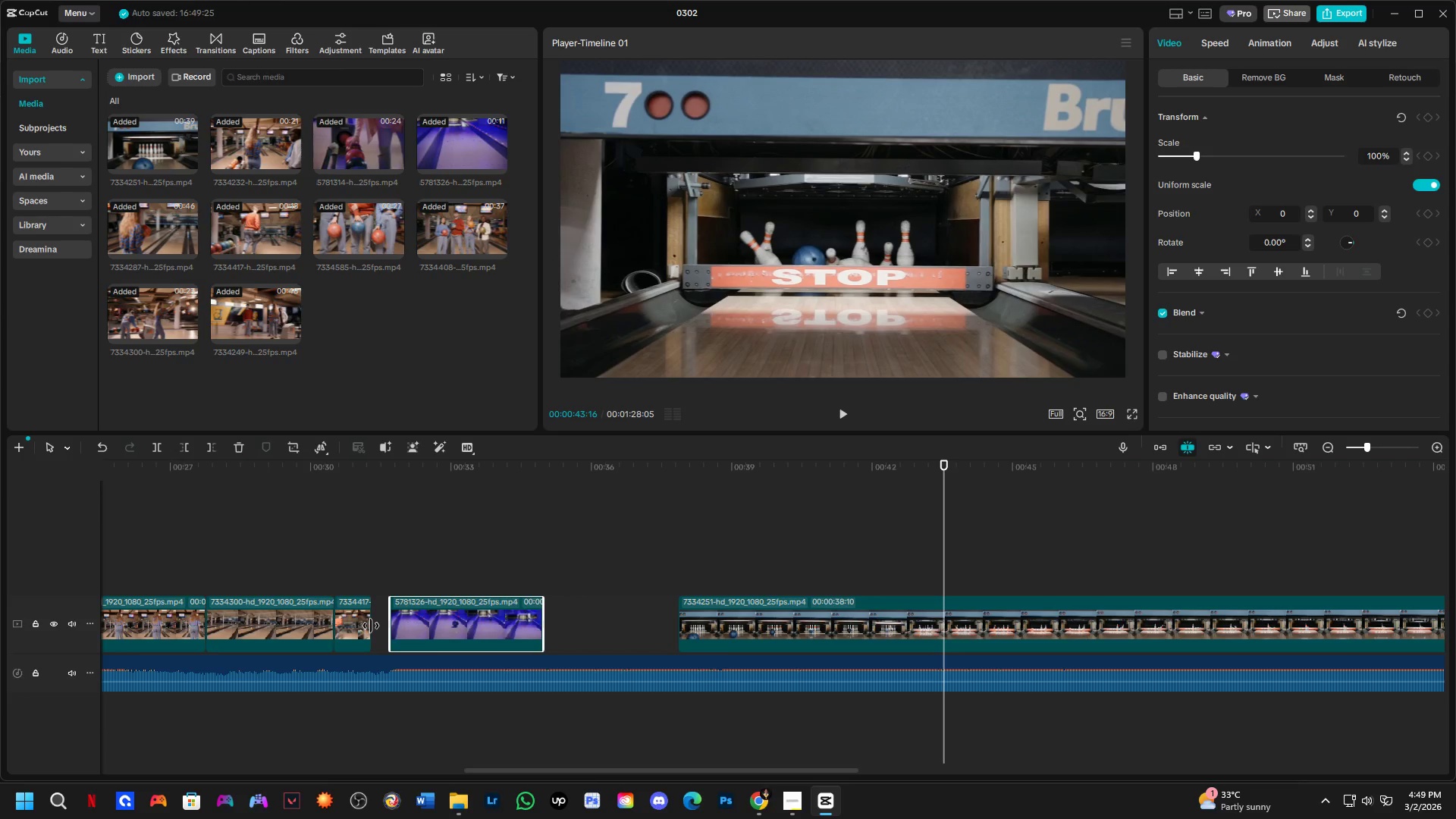 
left_click_drag(start_coordinate=[371, 626], to_coordinate=[392, 651])
 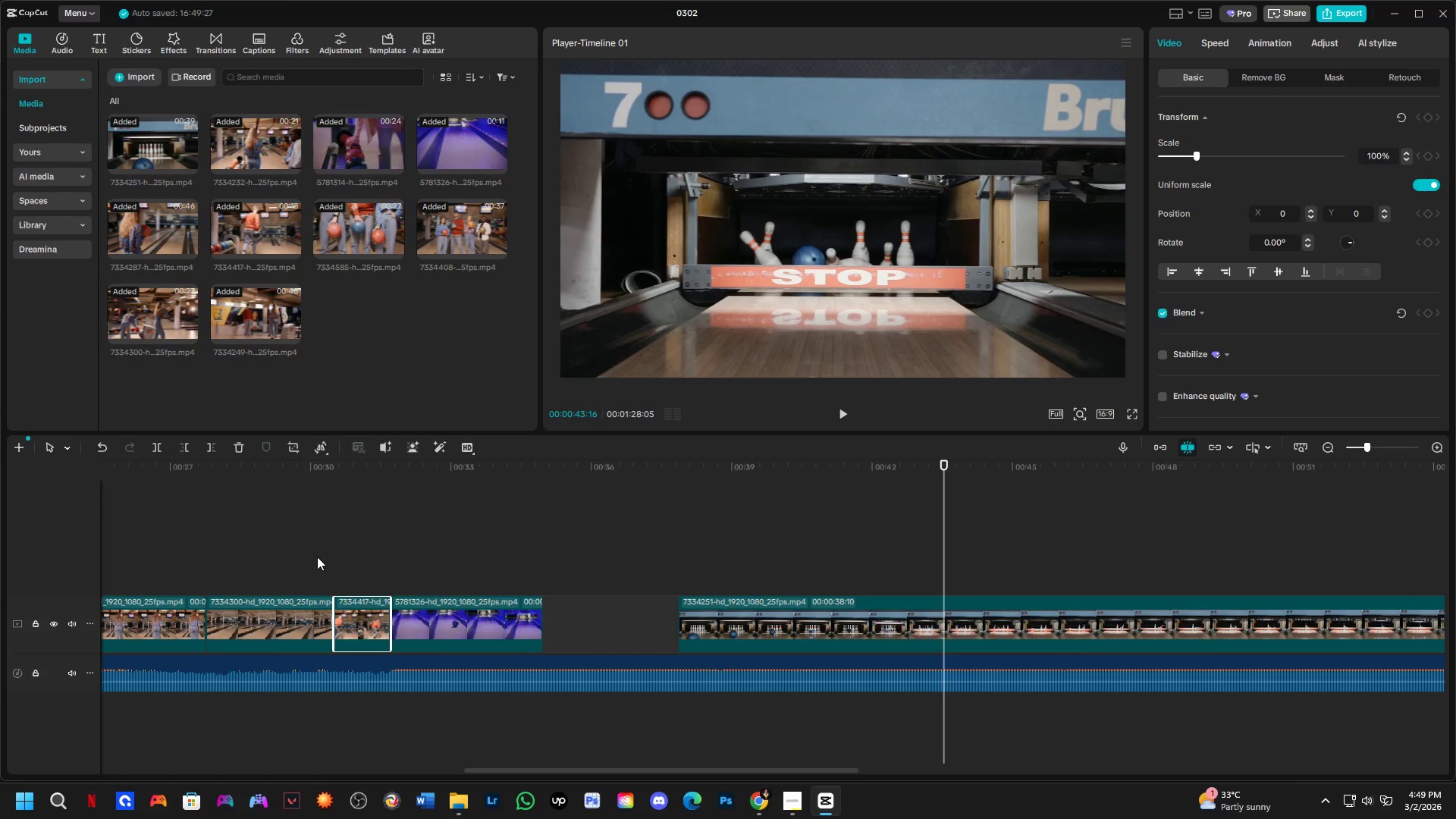 
left_click([317, 557])
 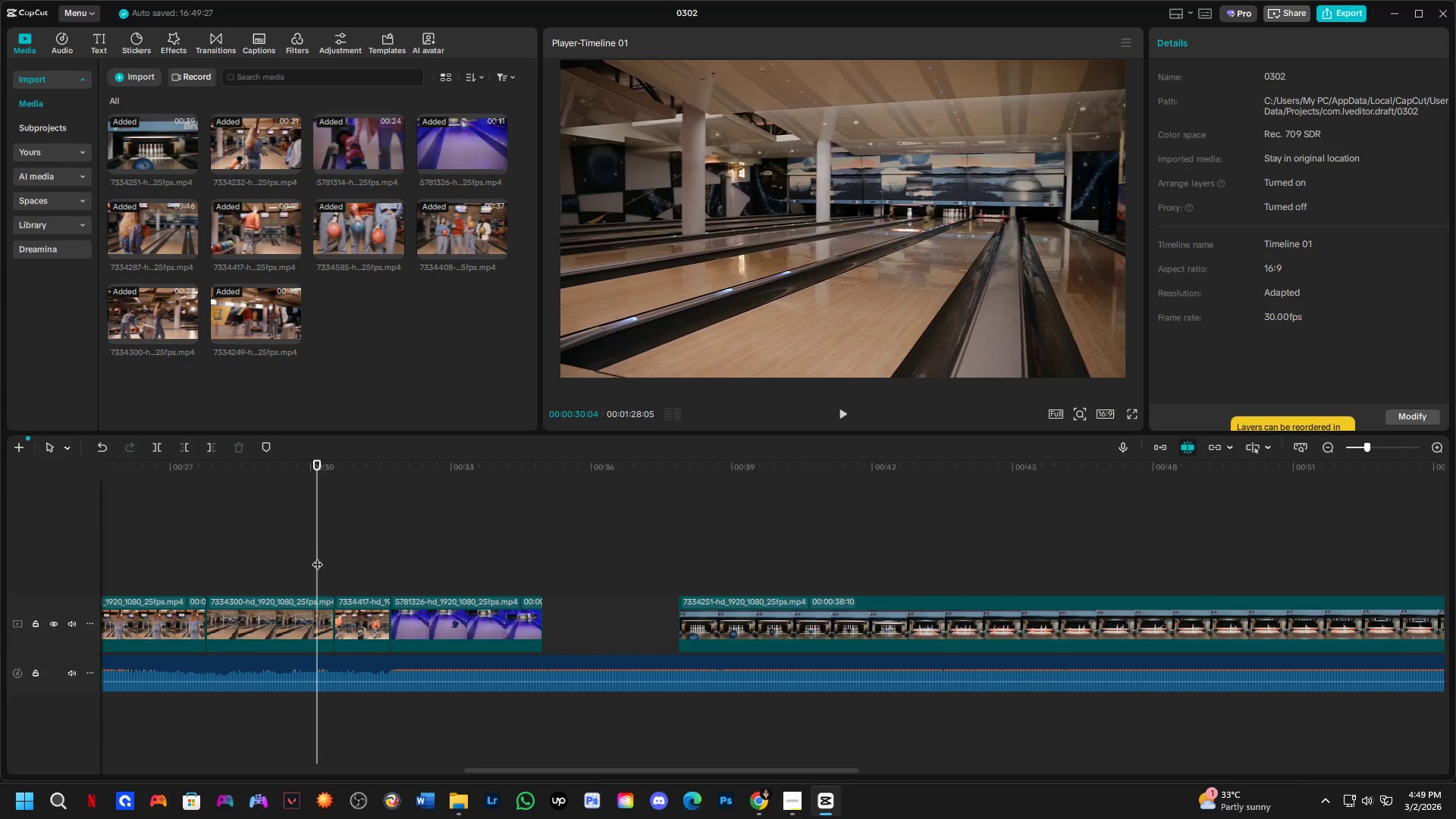 
key(Space)
 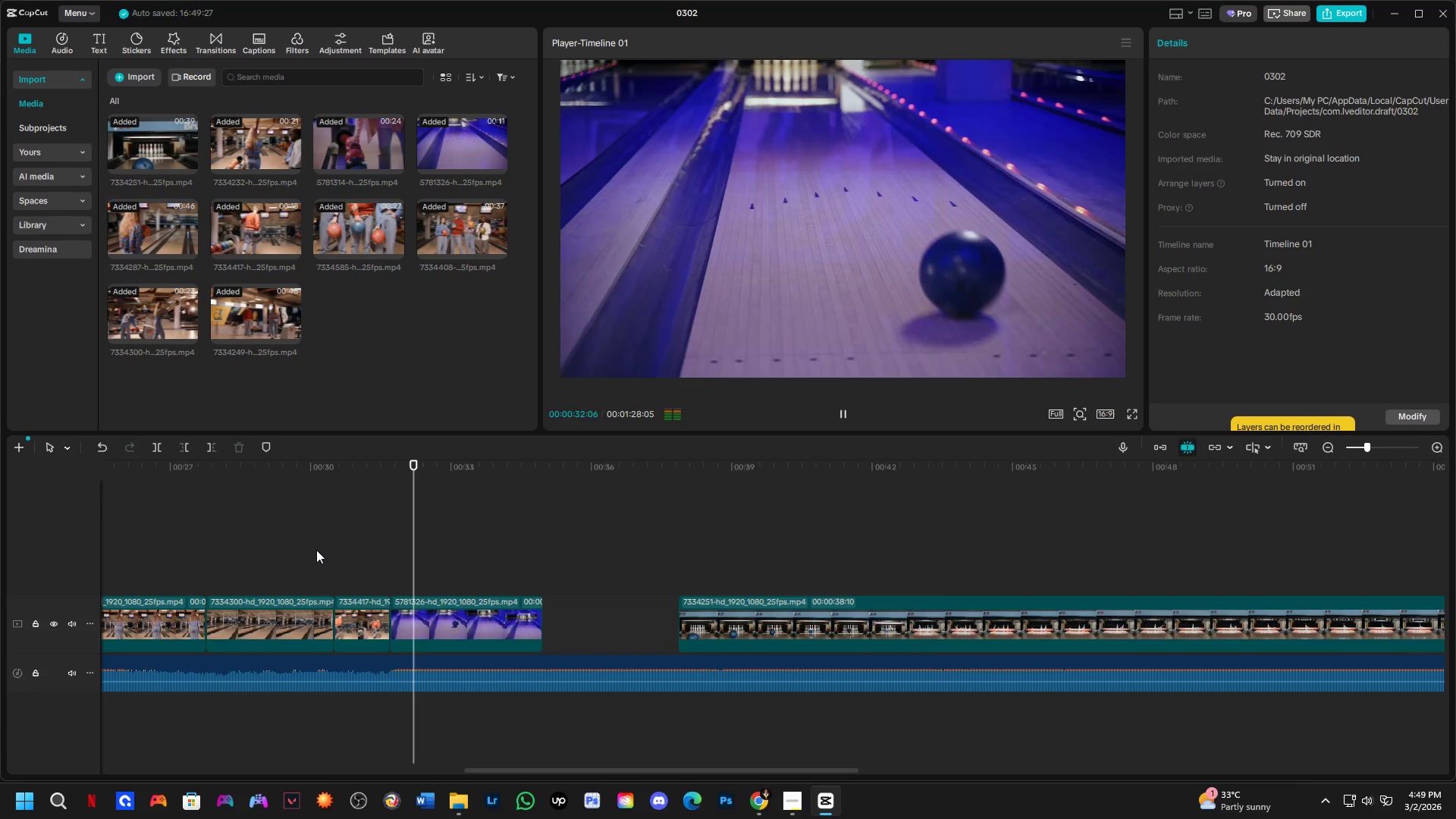 
key(Space)
 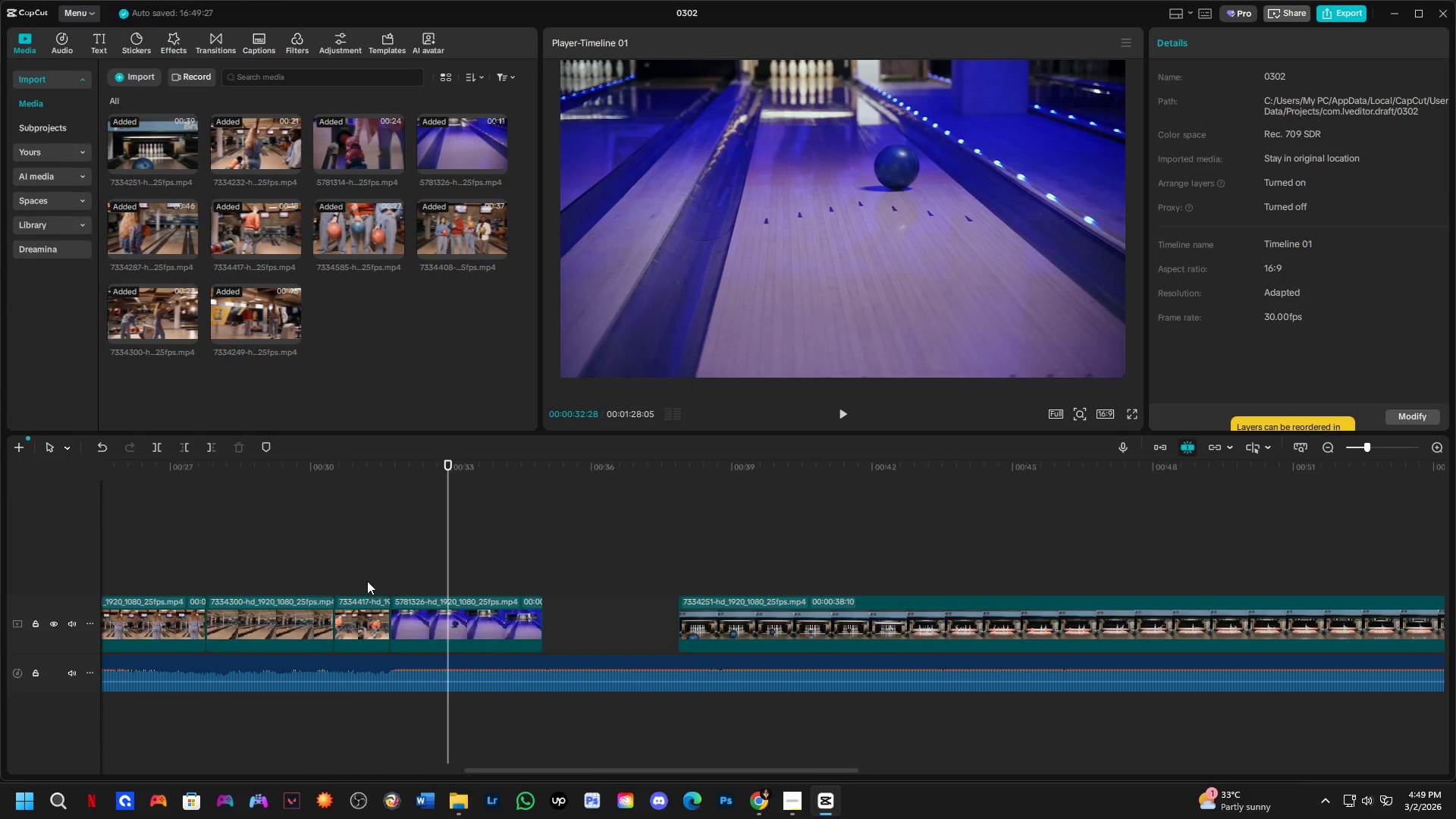 
left_click([362, 615])
 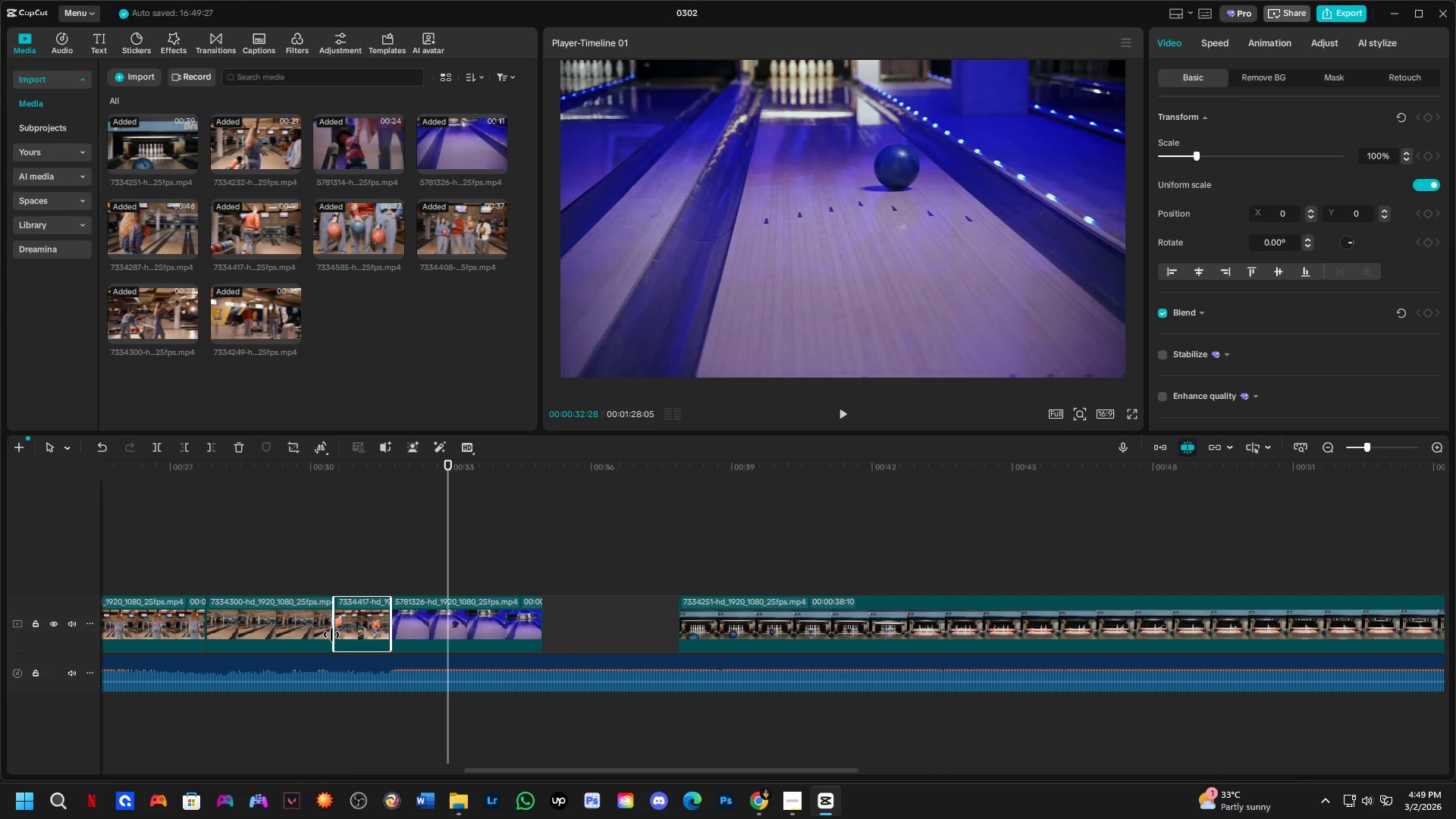 
left_click_drag(start_coordinate=[331, 636], to_coordinate=[353, 662])
 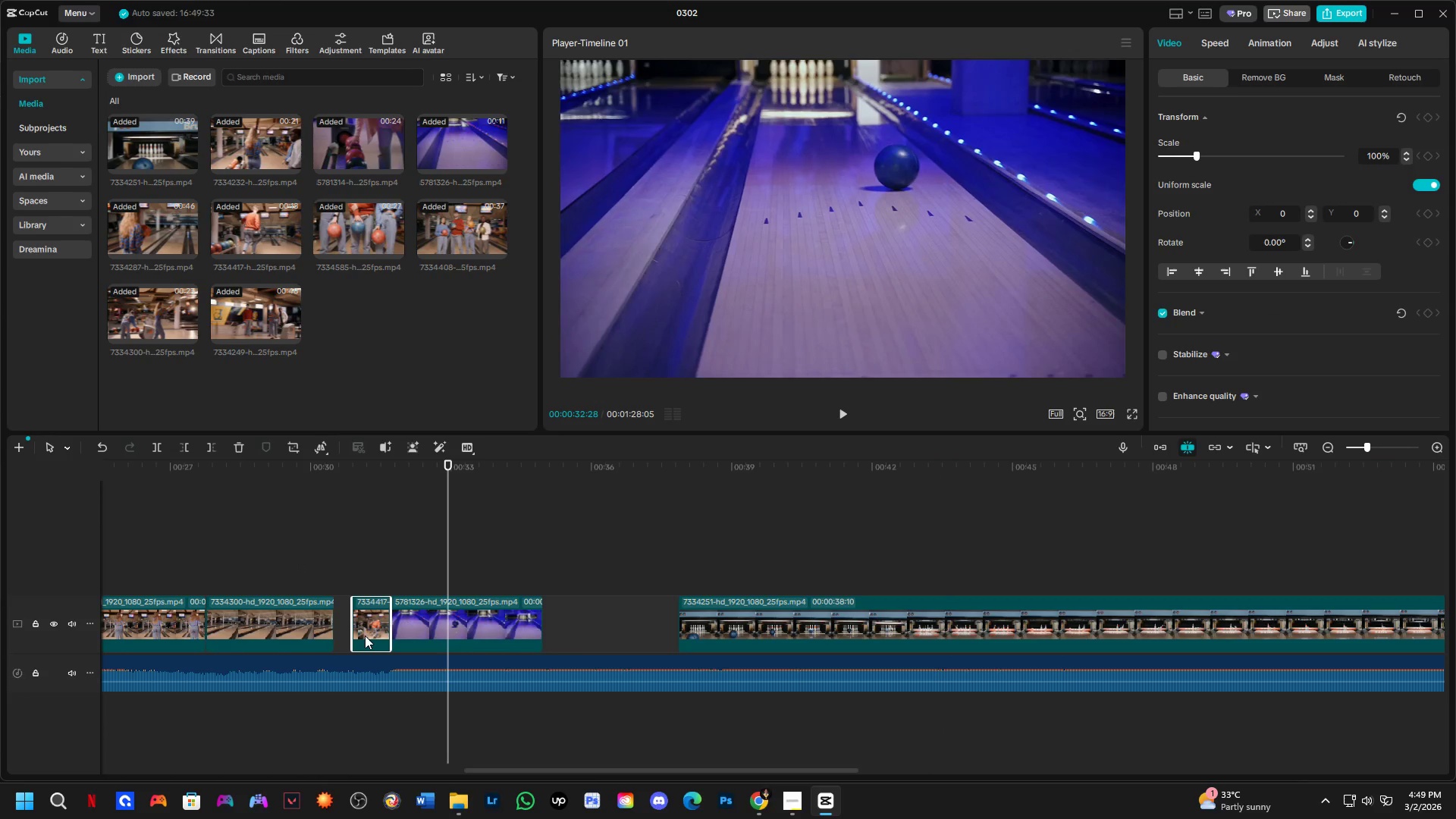 
left_click_drag(start_coordinate=[366, 634], to_coordinate=[351, 635])
 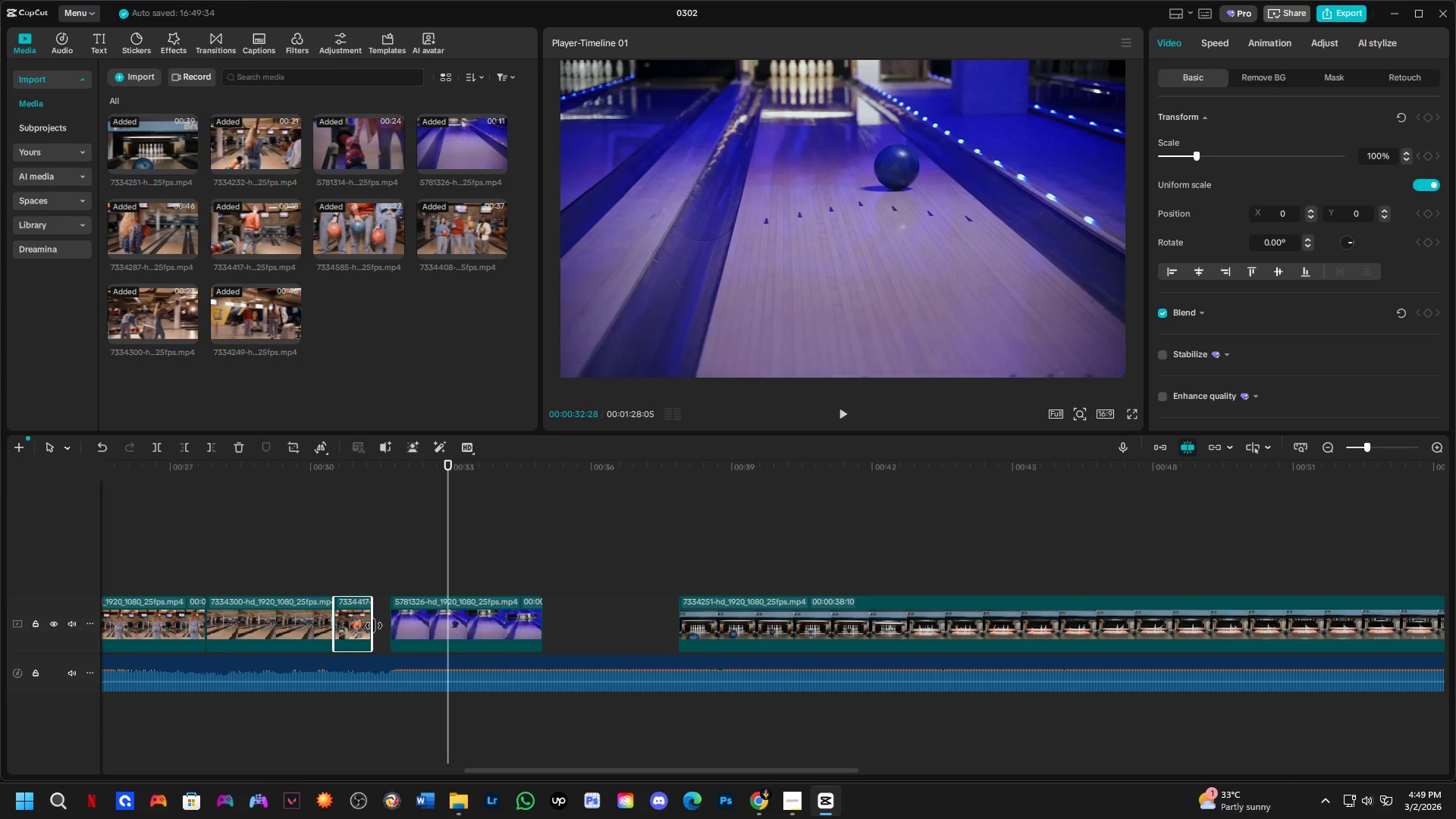 
left_click_drag(start_coordinate=[374, 626], to_coordinate=[390, 642])
 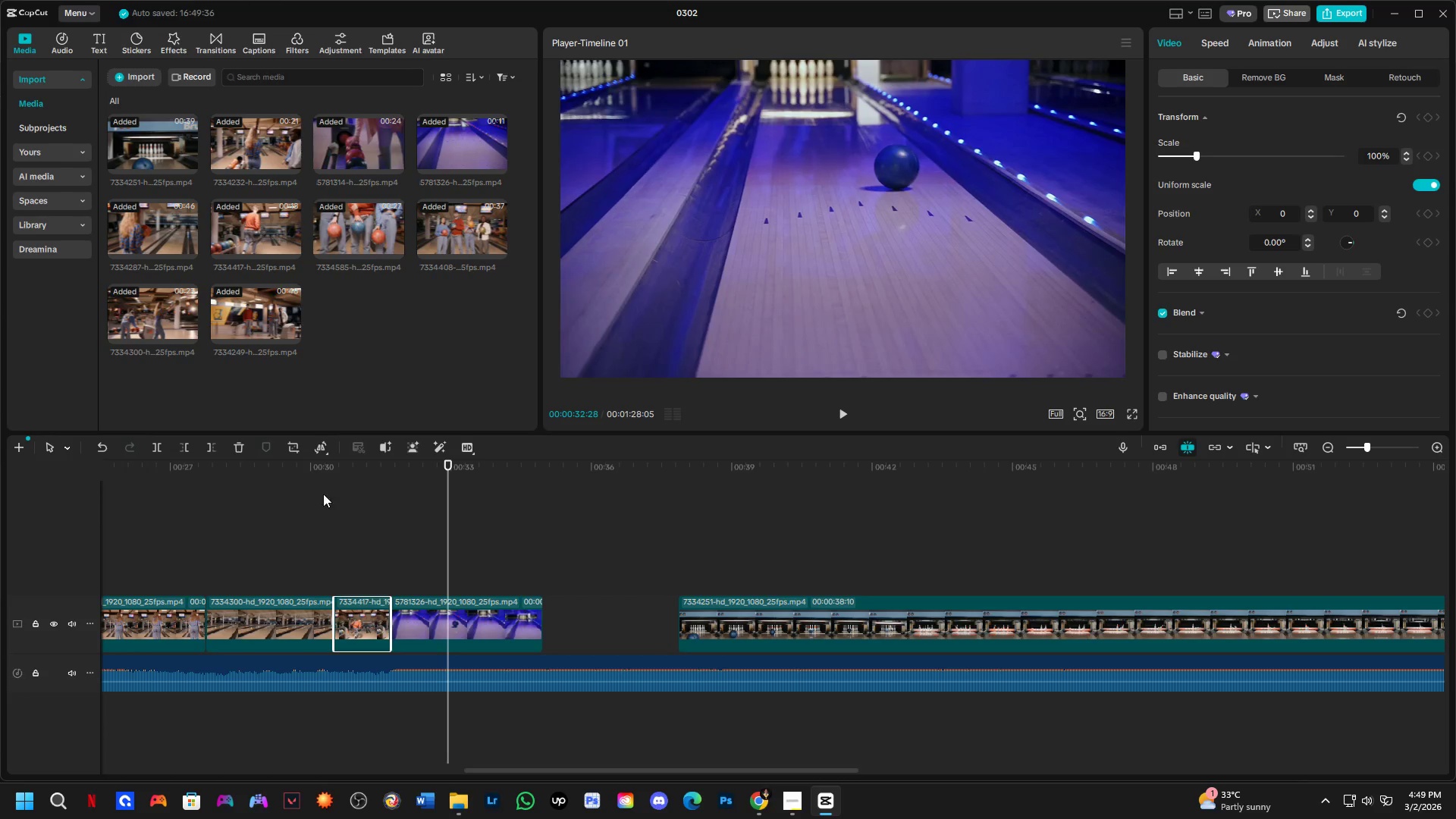 
left_click([306, 481])
 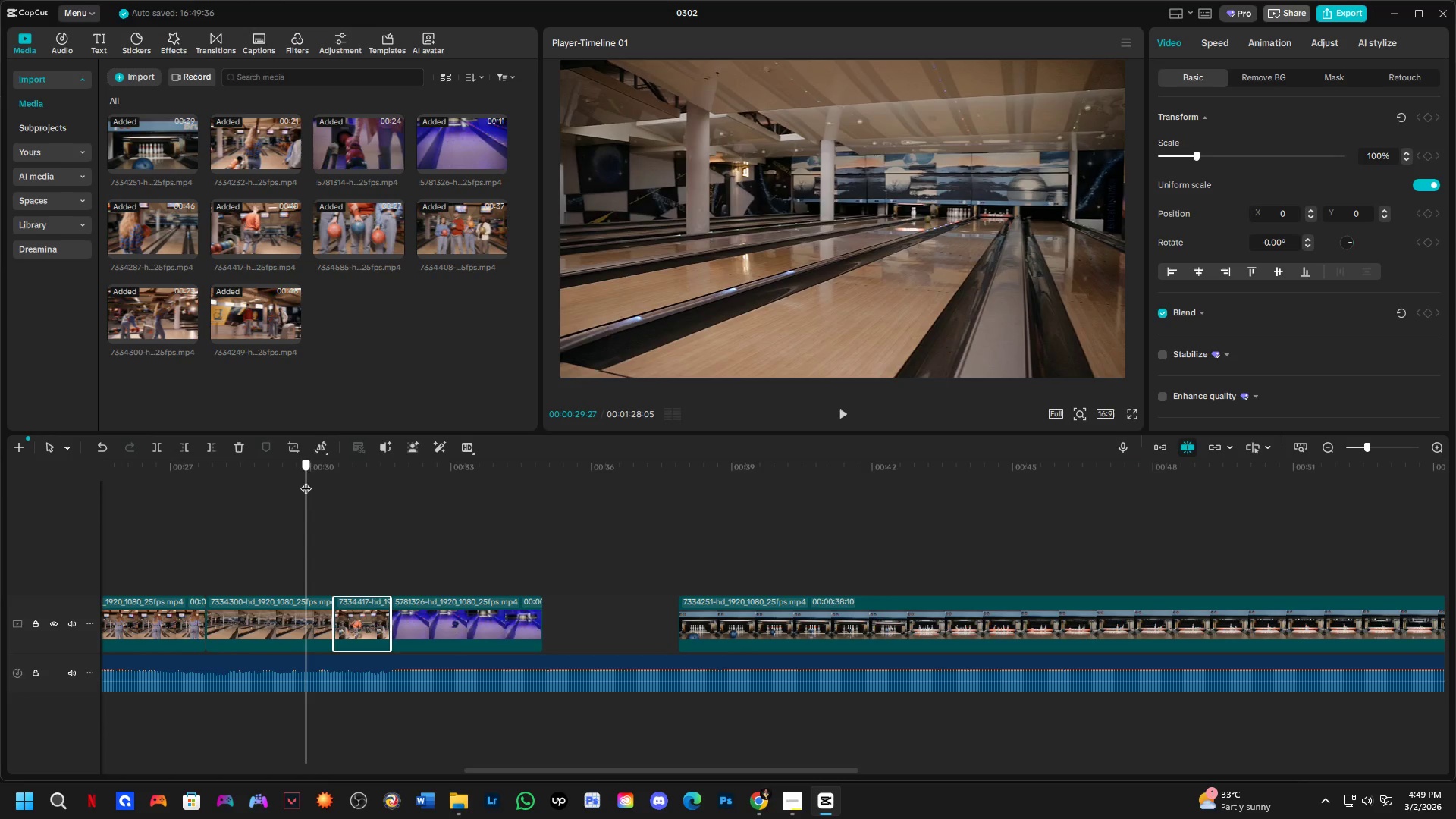 
key(Space)
 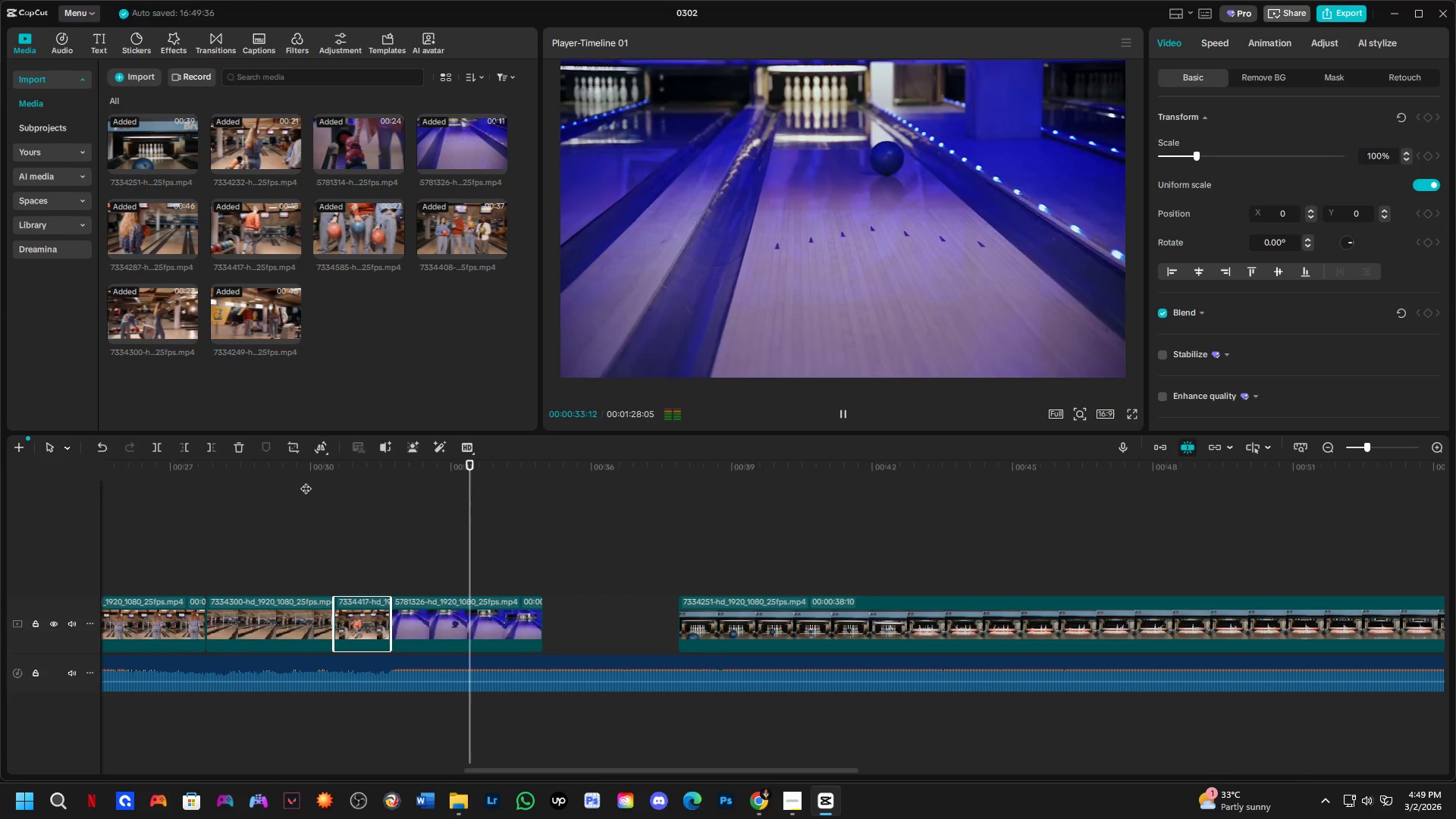 
key(Space)
 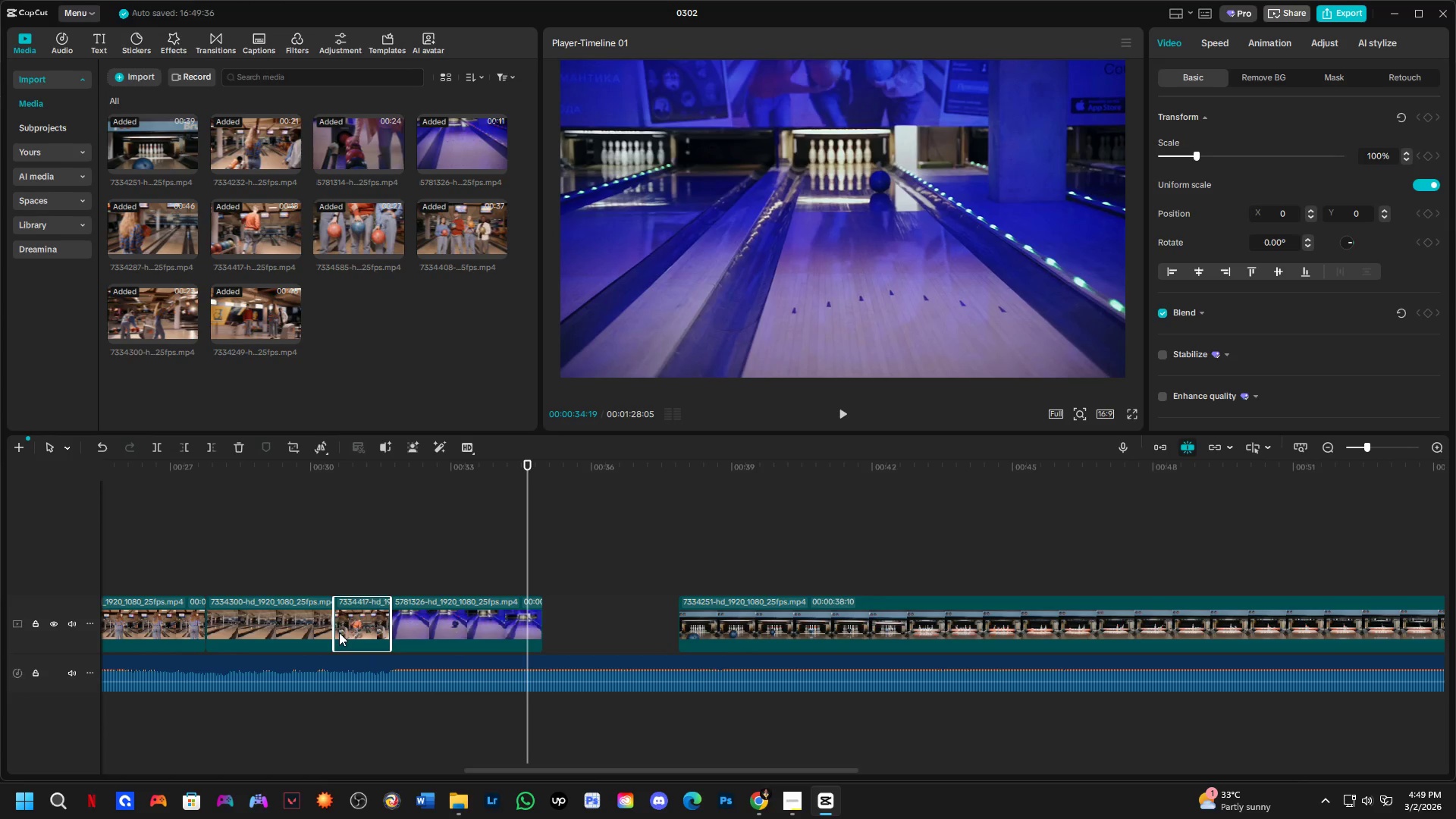 
left_click_drag(start_coordinate=[335, 632], to_coordinate=[351, 655])
 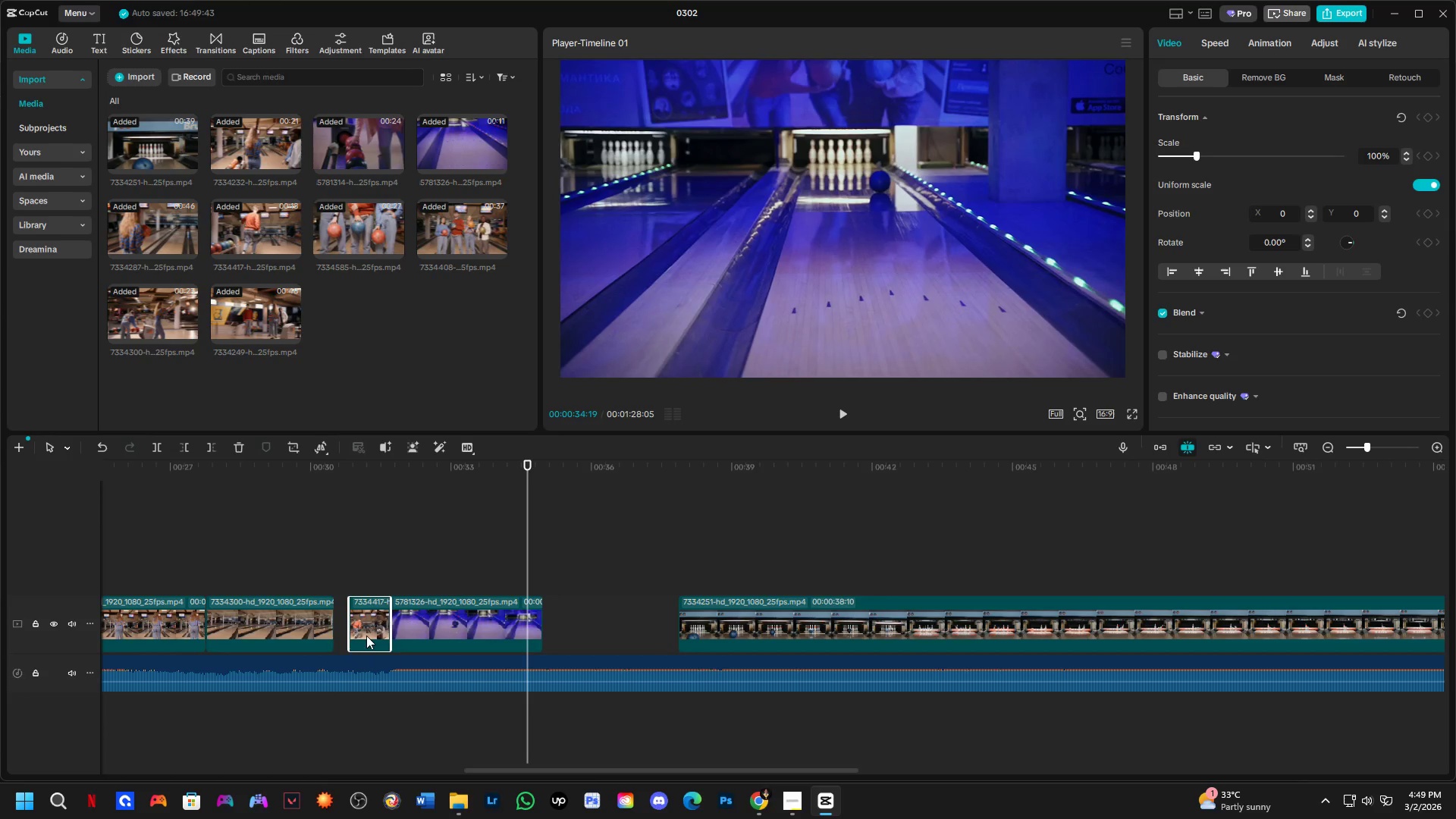 
left_click_drag(start_coordinate=[366, 635], to_coordinate=[354, 636])
 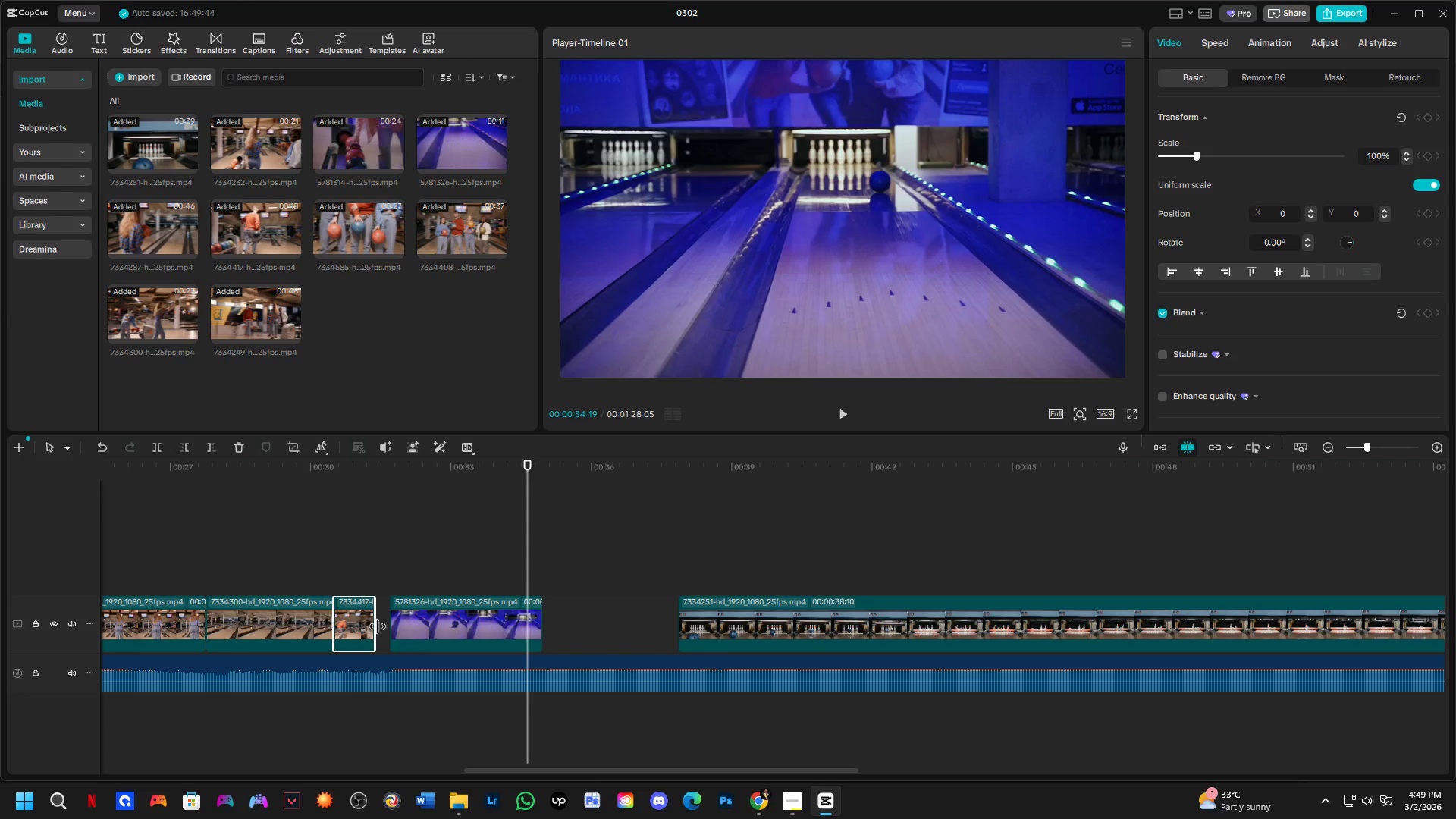 
left_click_drag(start_coordinate=[378, 626], to_coordinate=[389, 634])
 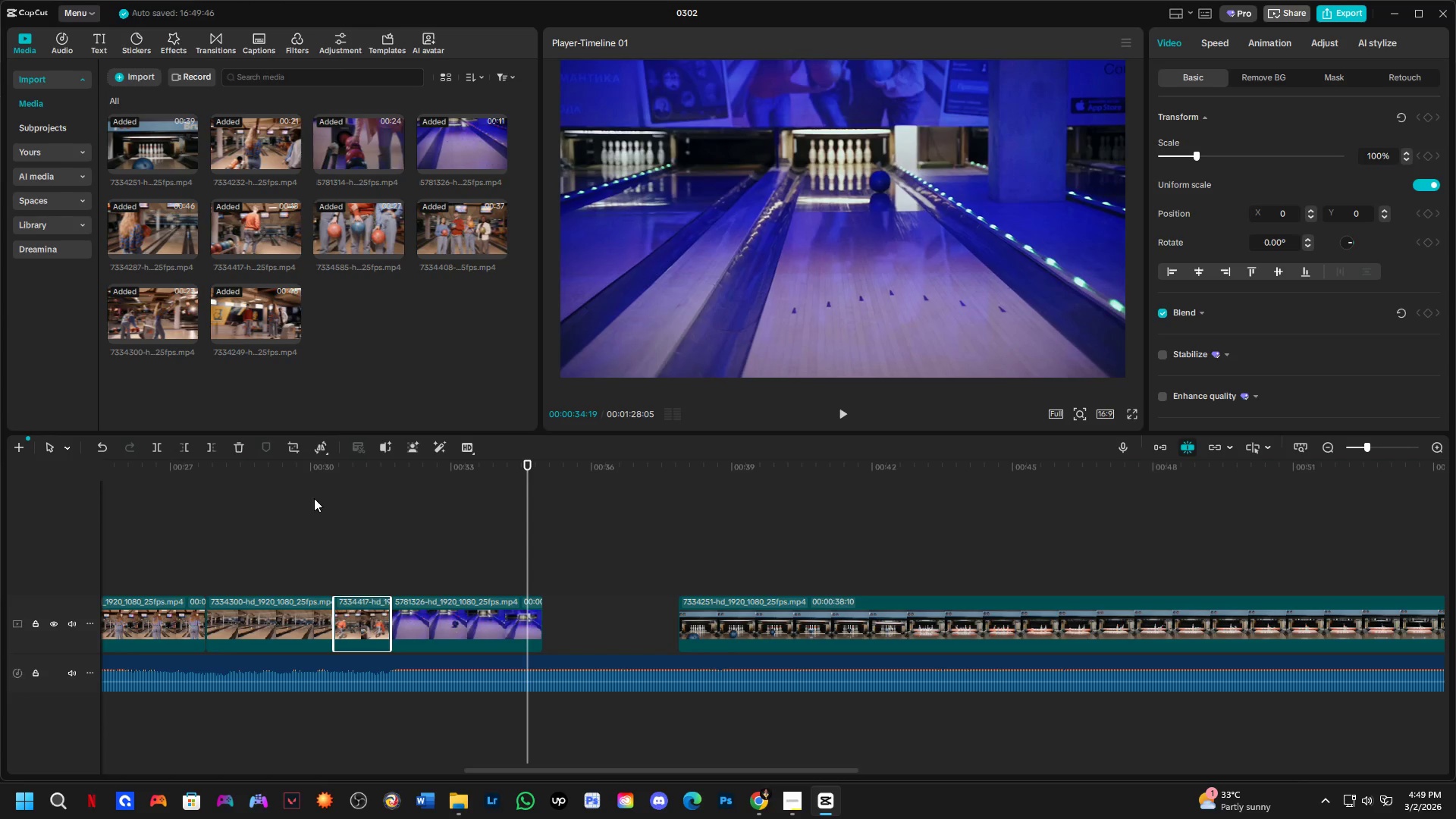 
left_click([304, 491])
 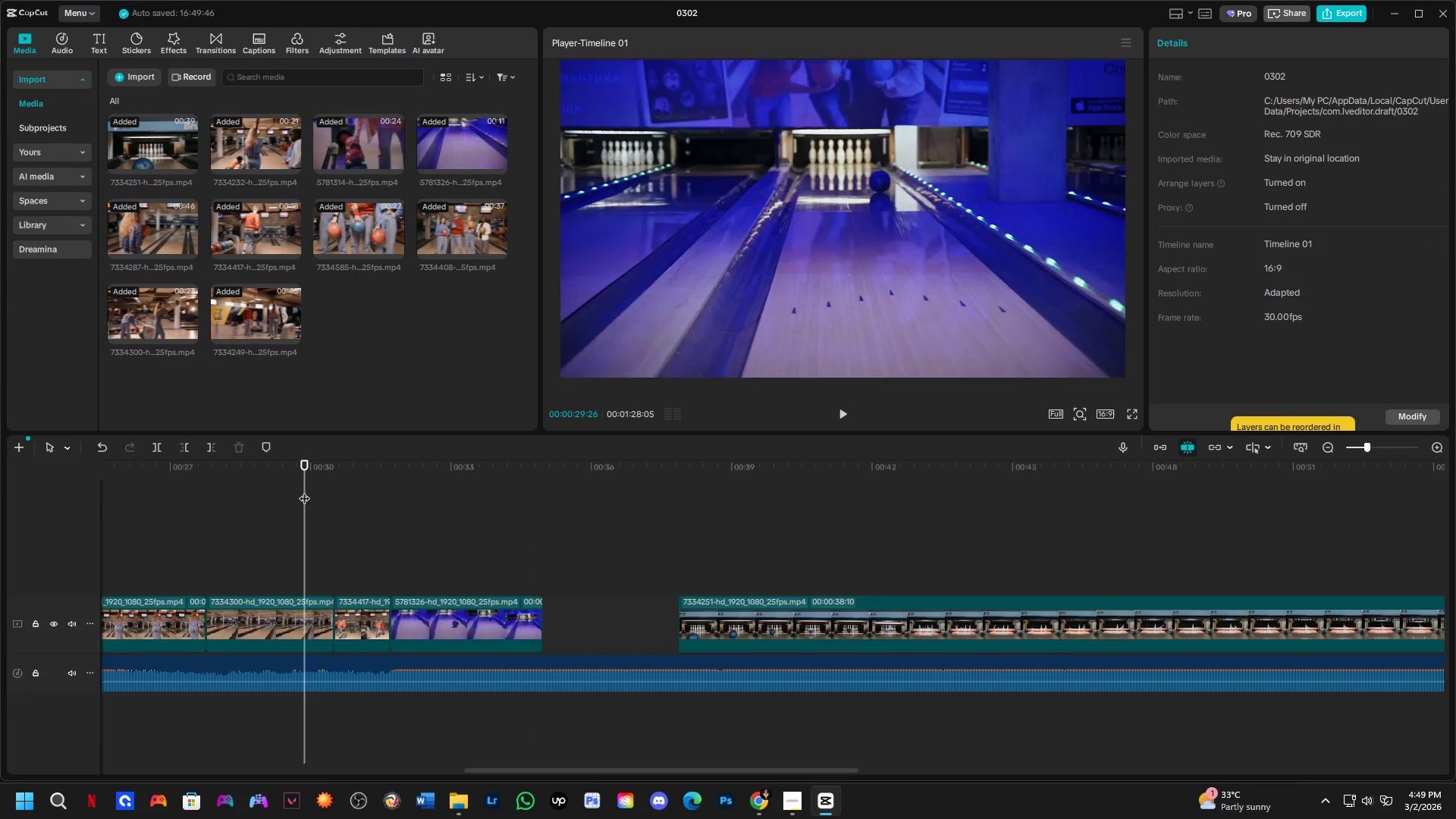 
key(Space)
 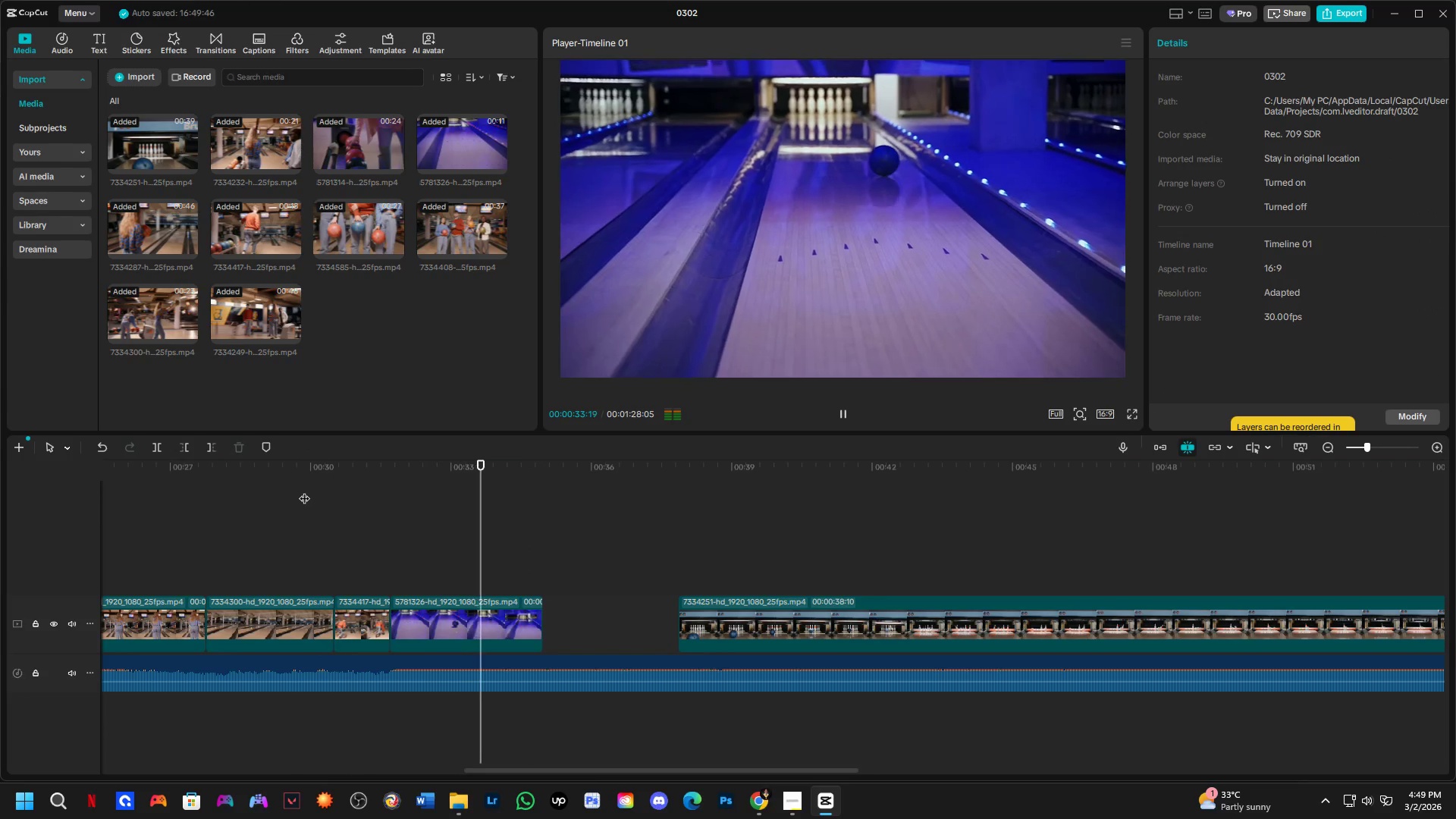 
wait(5.19)
 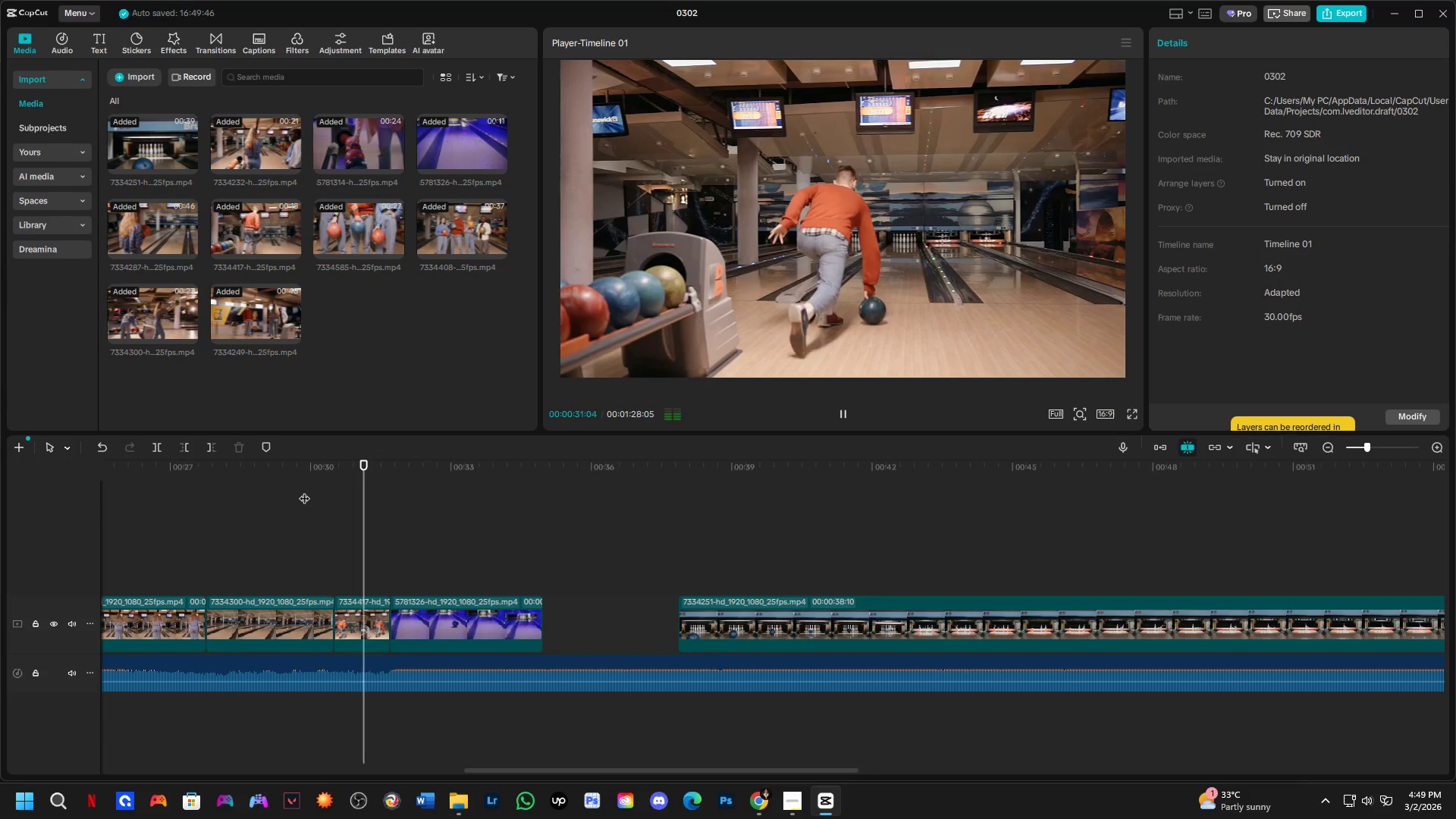 
key(Space)
 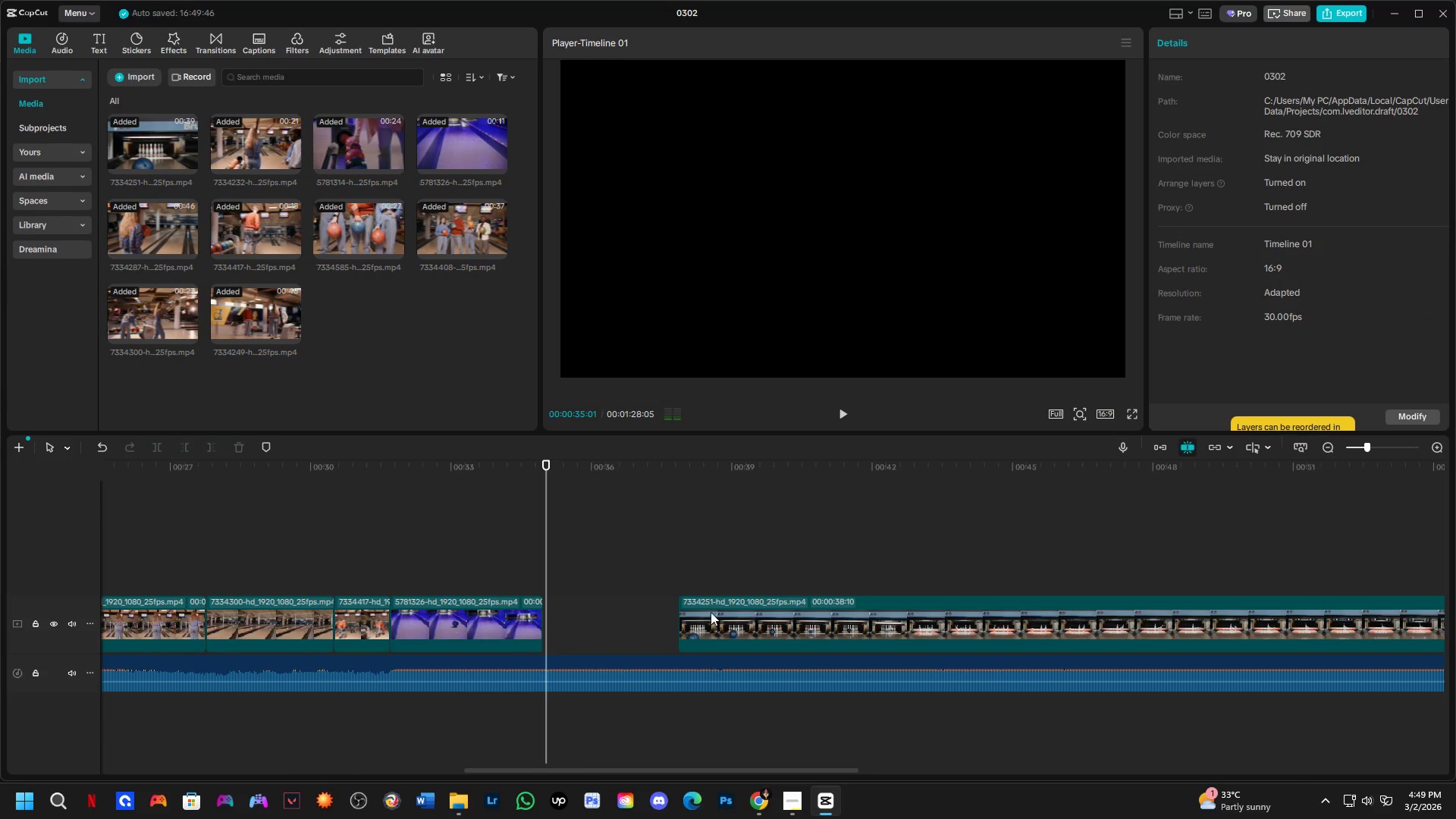 
left_click_drag(start_coordinate=[759, 610], to_coordinate=[626, 613])
 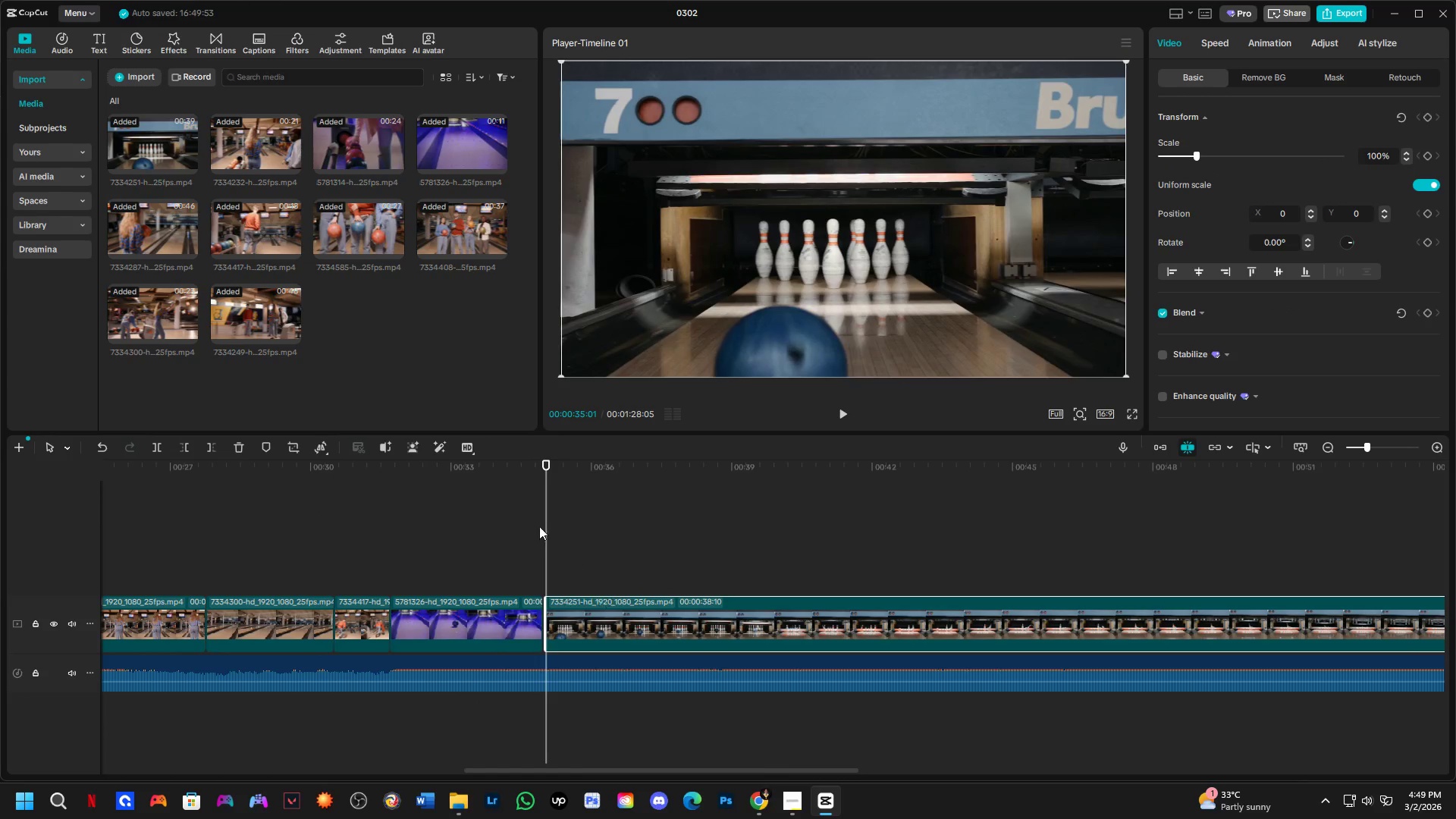 
left_click([535, 519])
 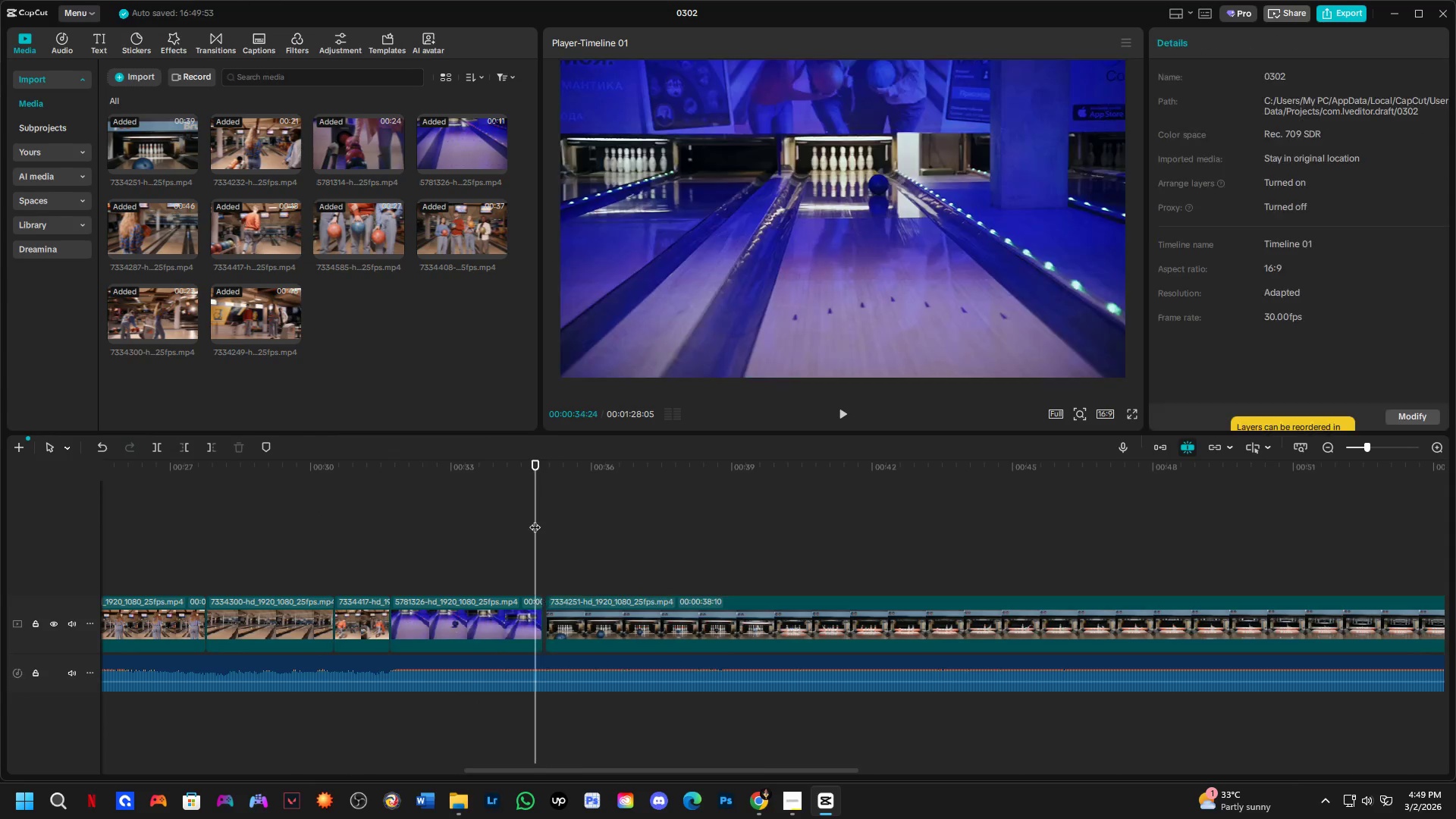 
key(Space)
 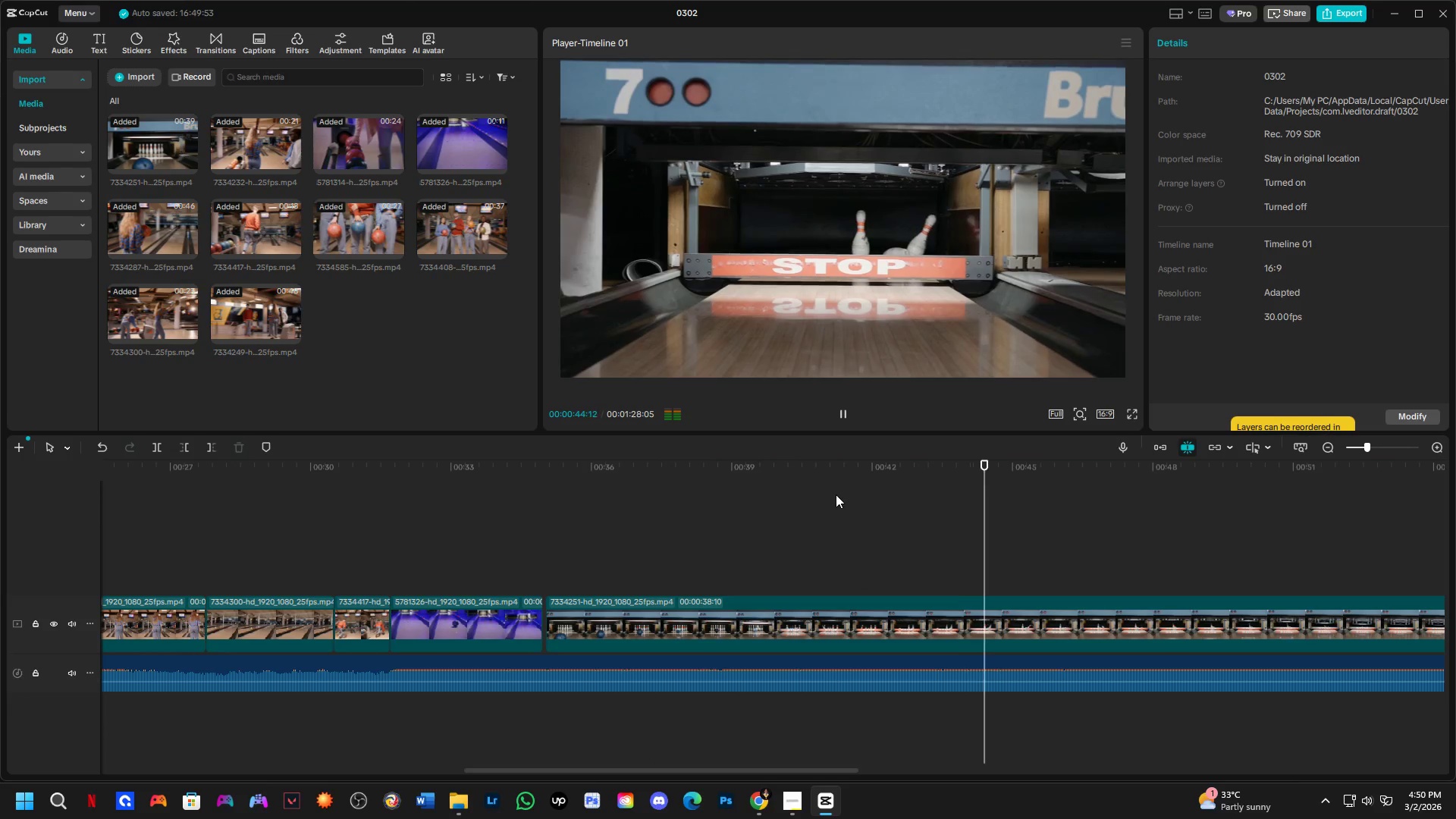 
wait(14.7)
 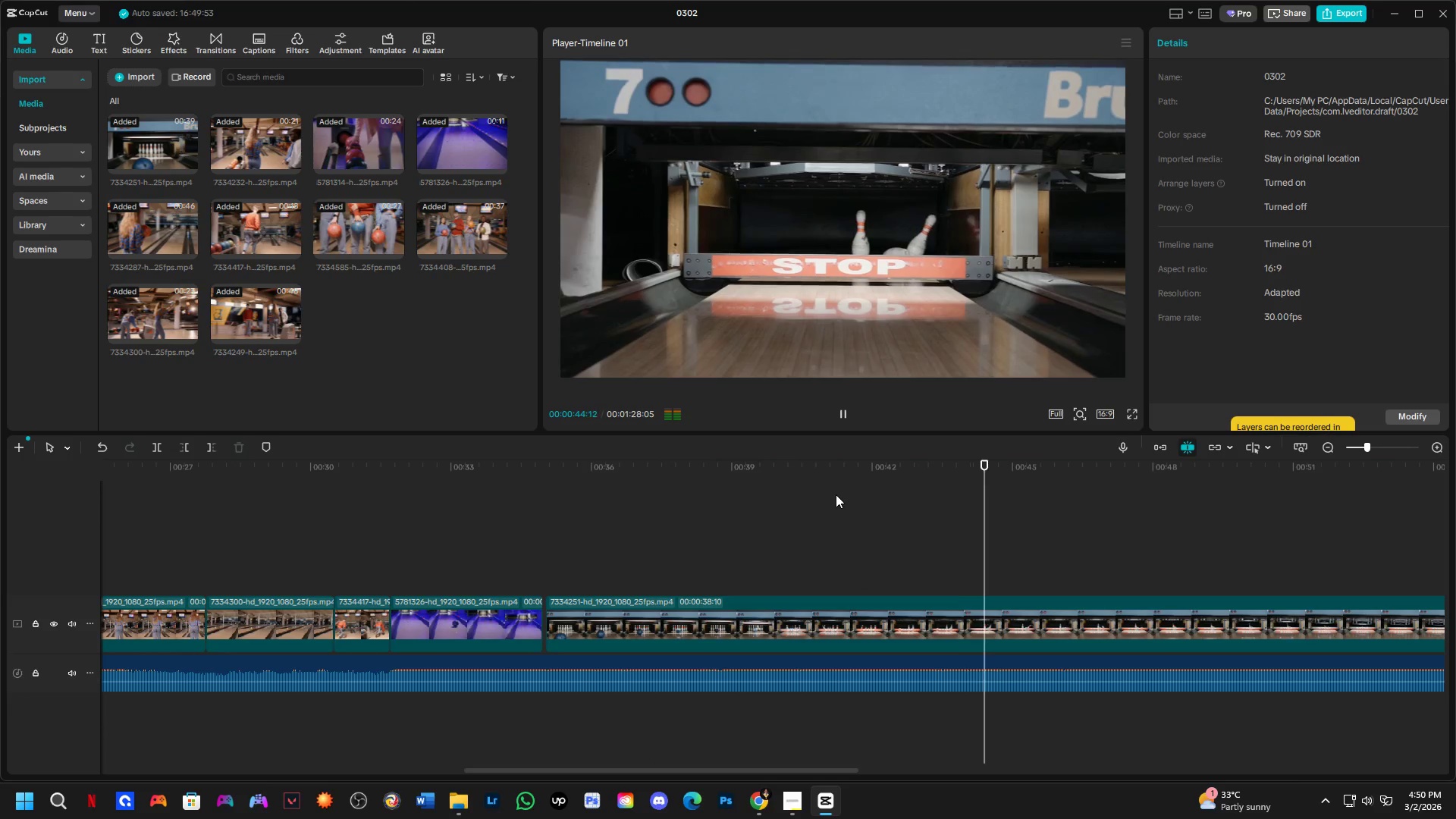 
key(Space)
 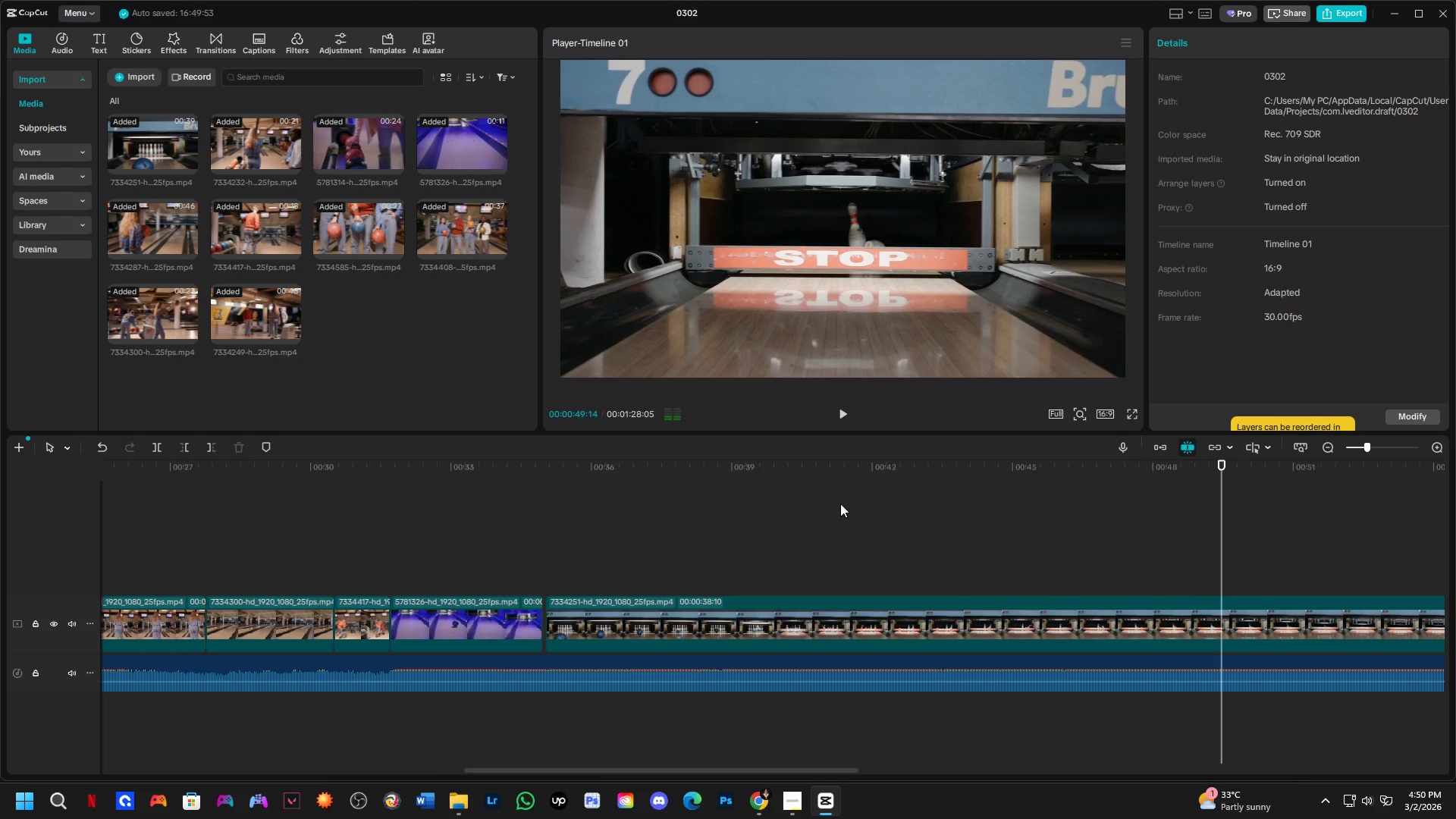 
hold_key(key=ControlLeft, duration=0.73)
scroll: coordinate [821, 551], scroll_direction: down, amount: 8.0
 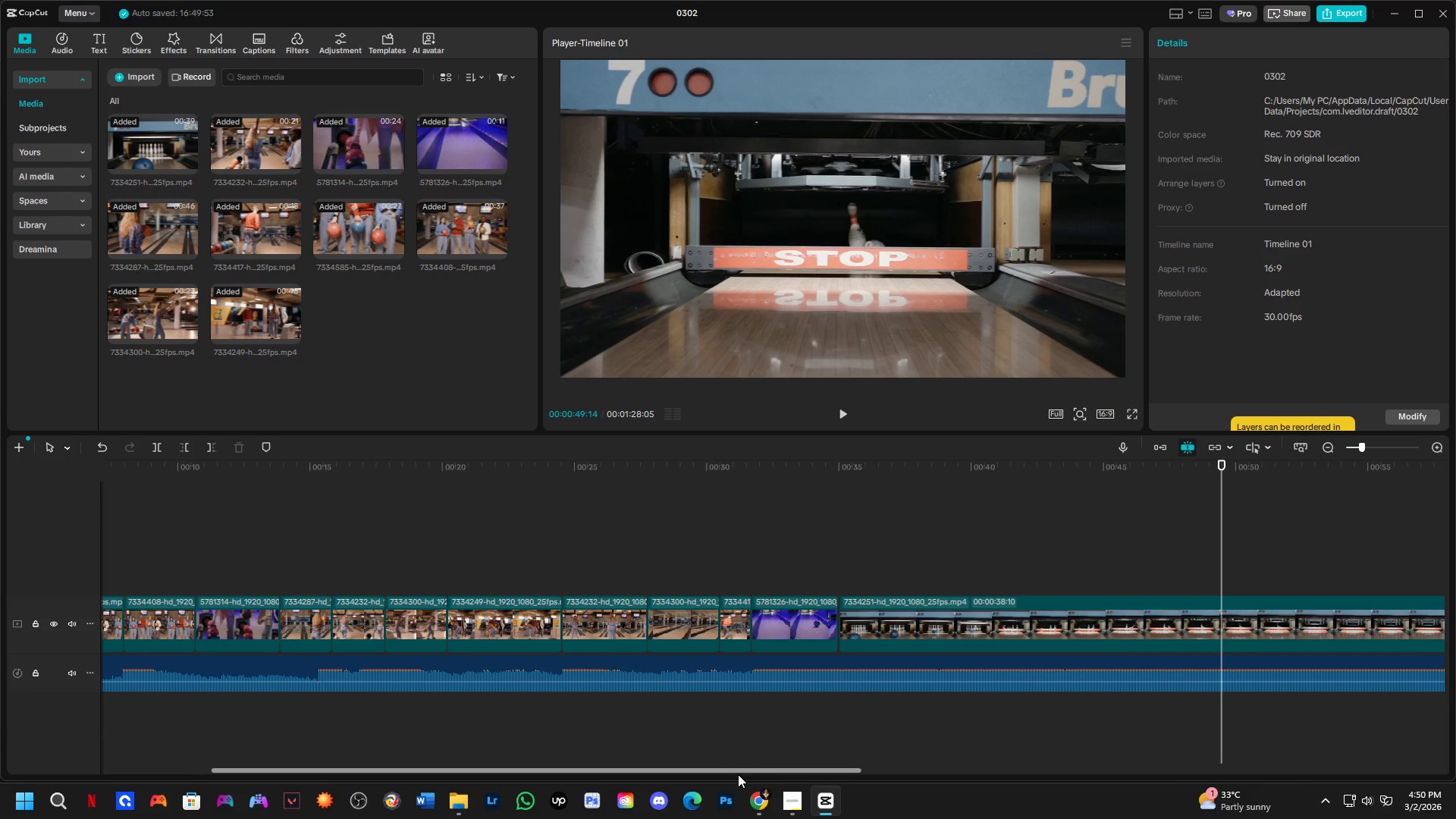 
left_click([738, 774])
 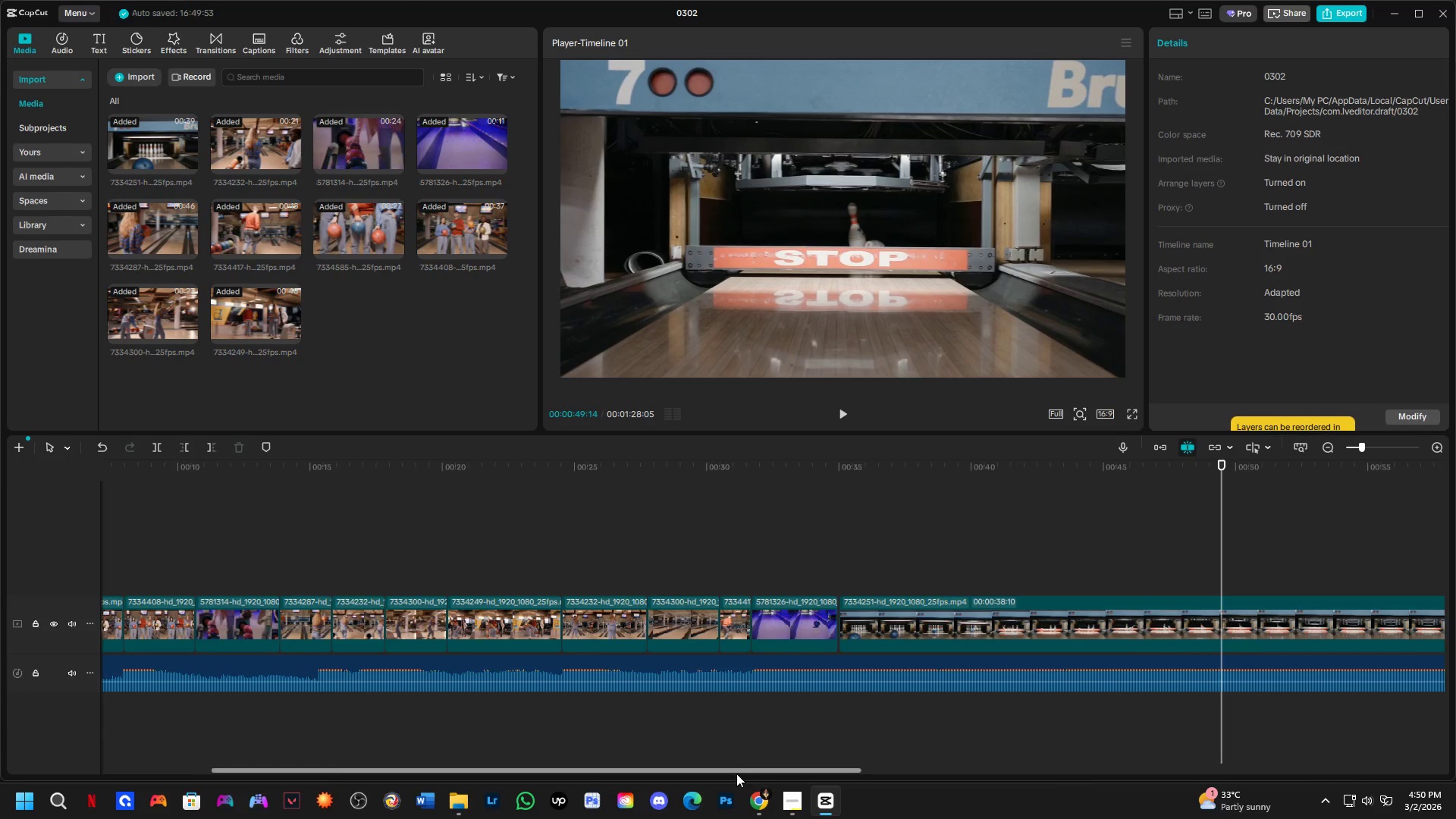 
left_click_drag(start_coordinate=[736, 771], to_coordinate=[954, 766])
 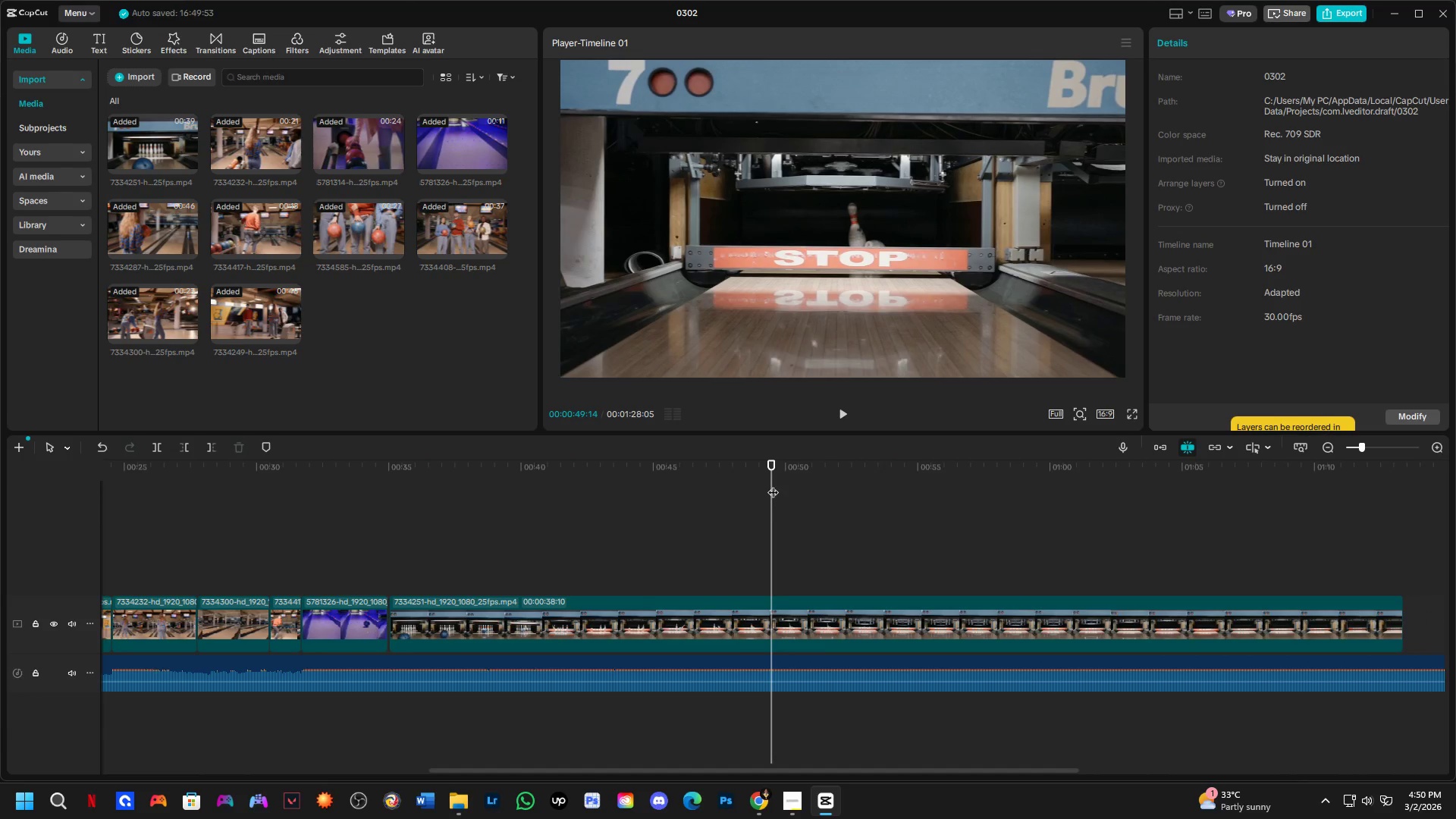 
left_click_drag(start_coordinate=[773, 482], to_coordinate=[363, 527])
 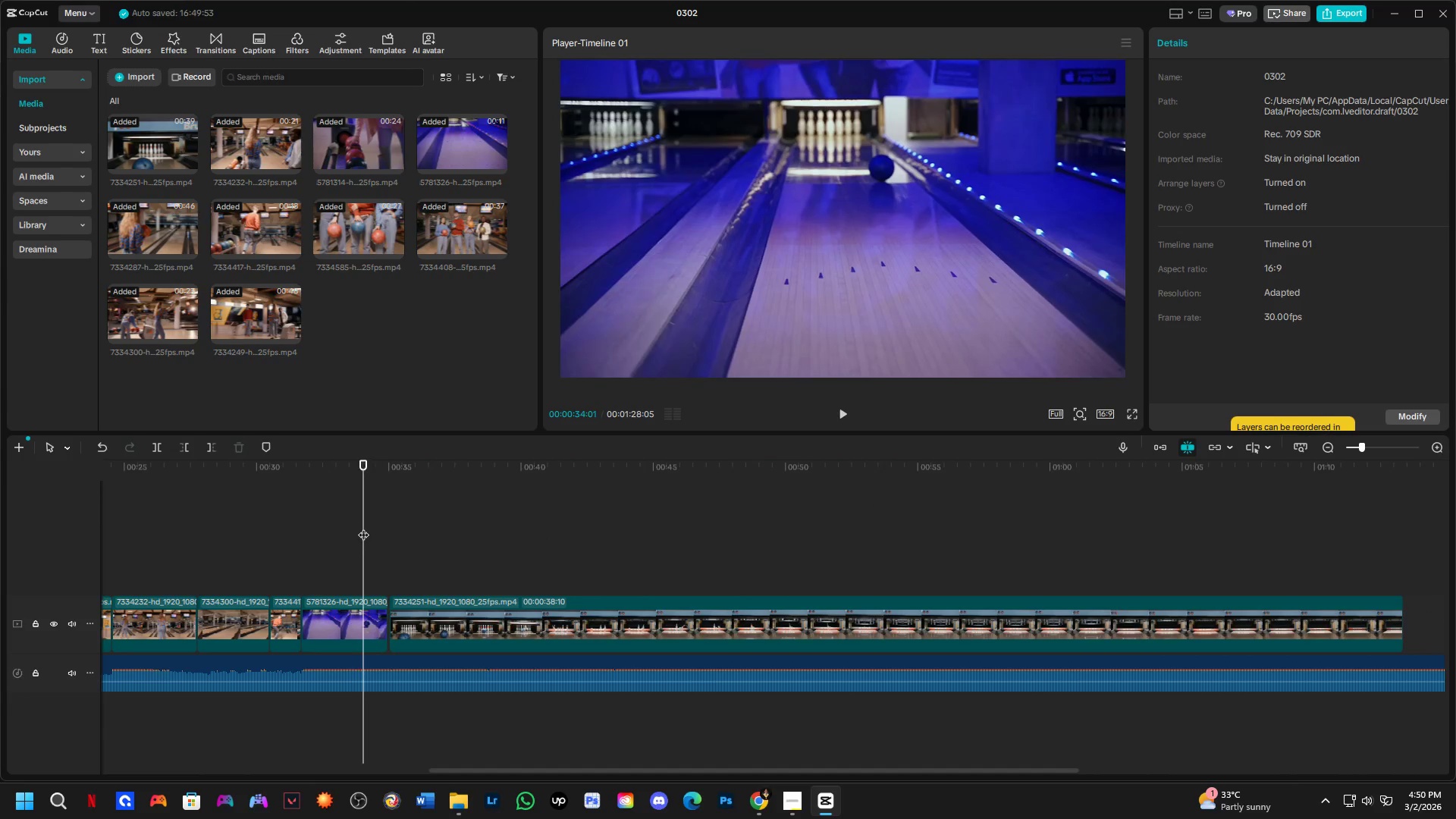 
key(Space)
 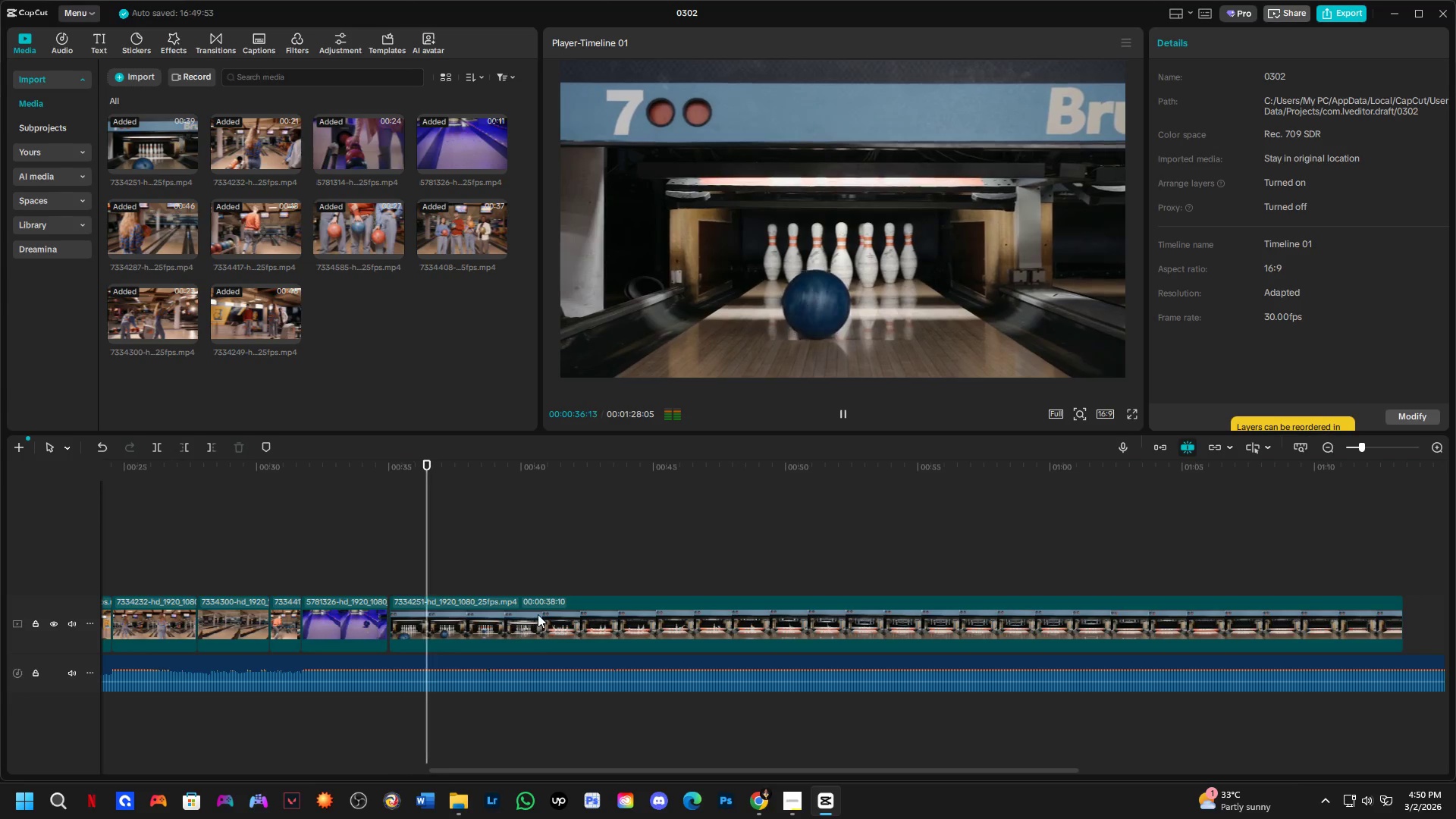 
key(Space)
 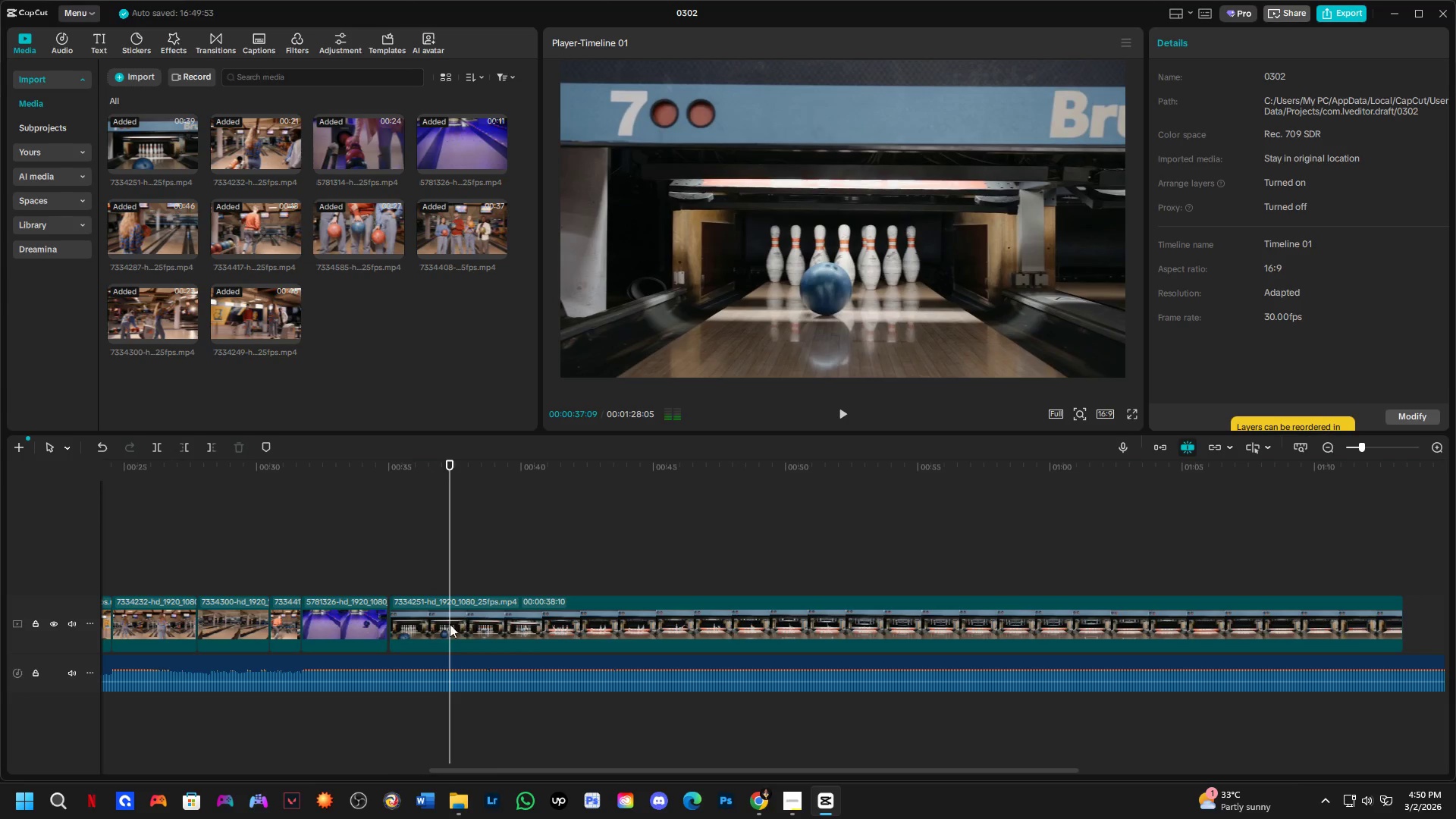 
left_click([428, 626])
 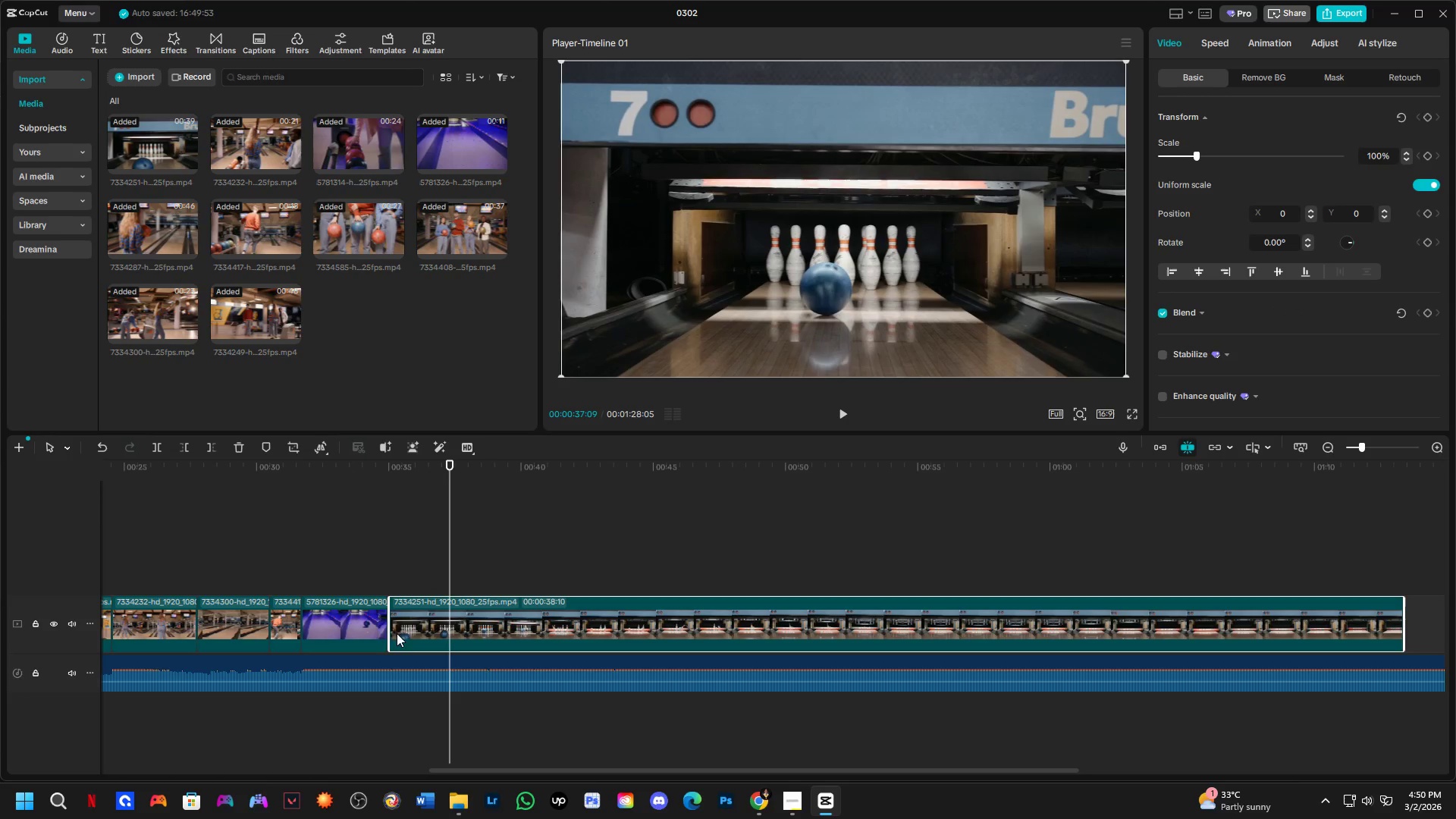 
left_click_drag(start_coordinate=[391, 633], to_coordinate=[444, 657])
 